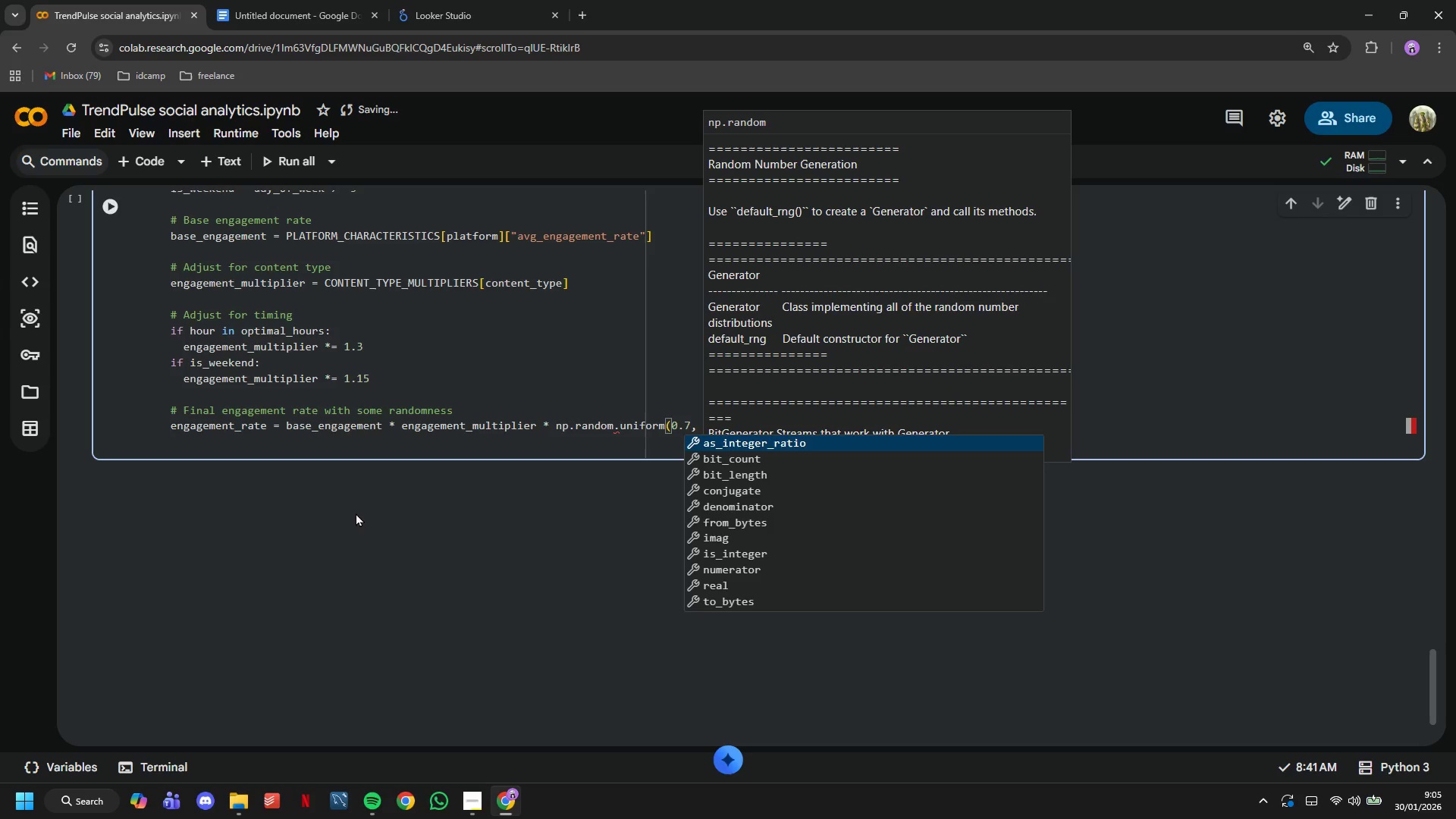 
key(1)
 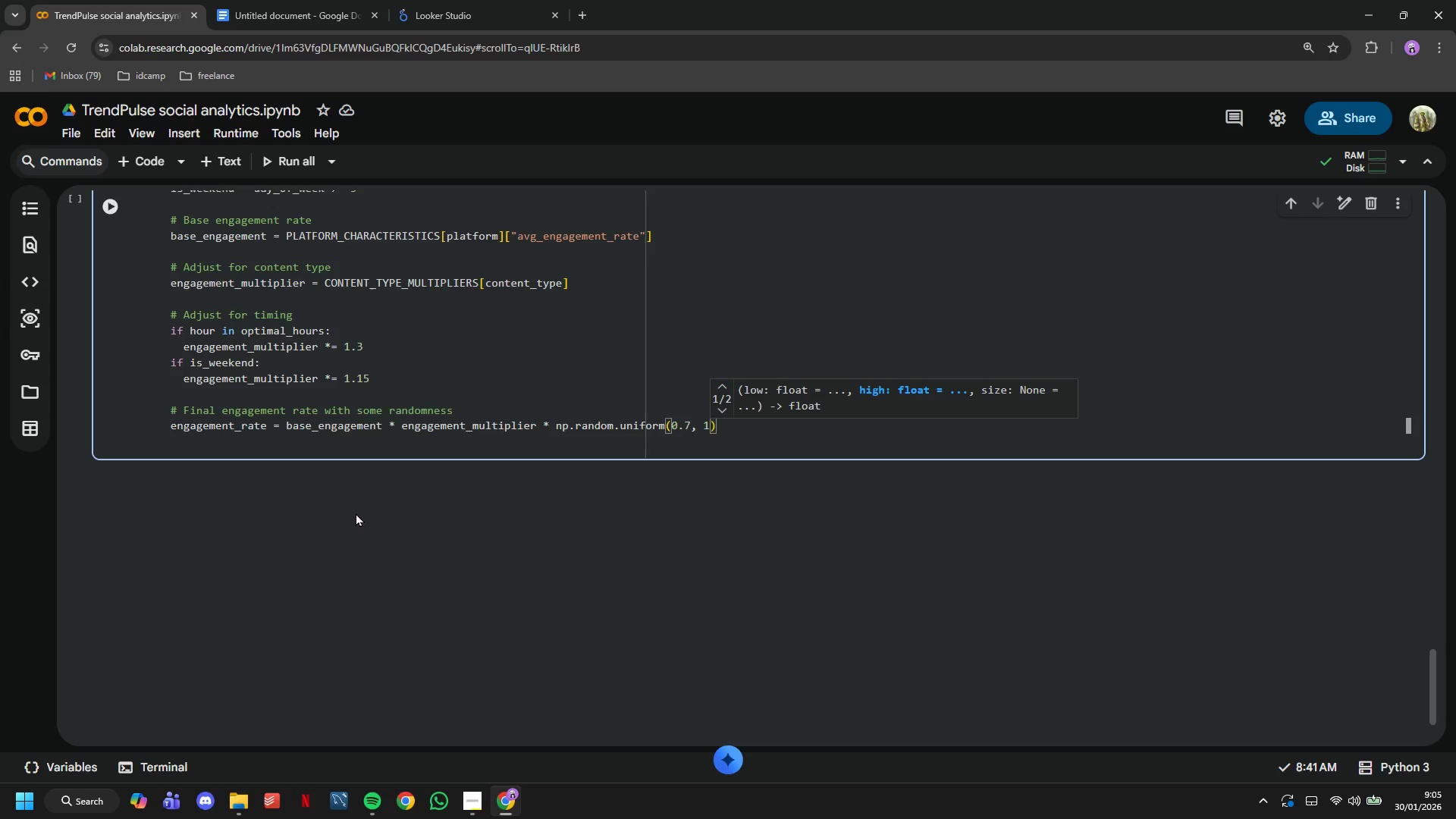 
key(Period)
 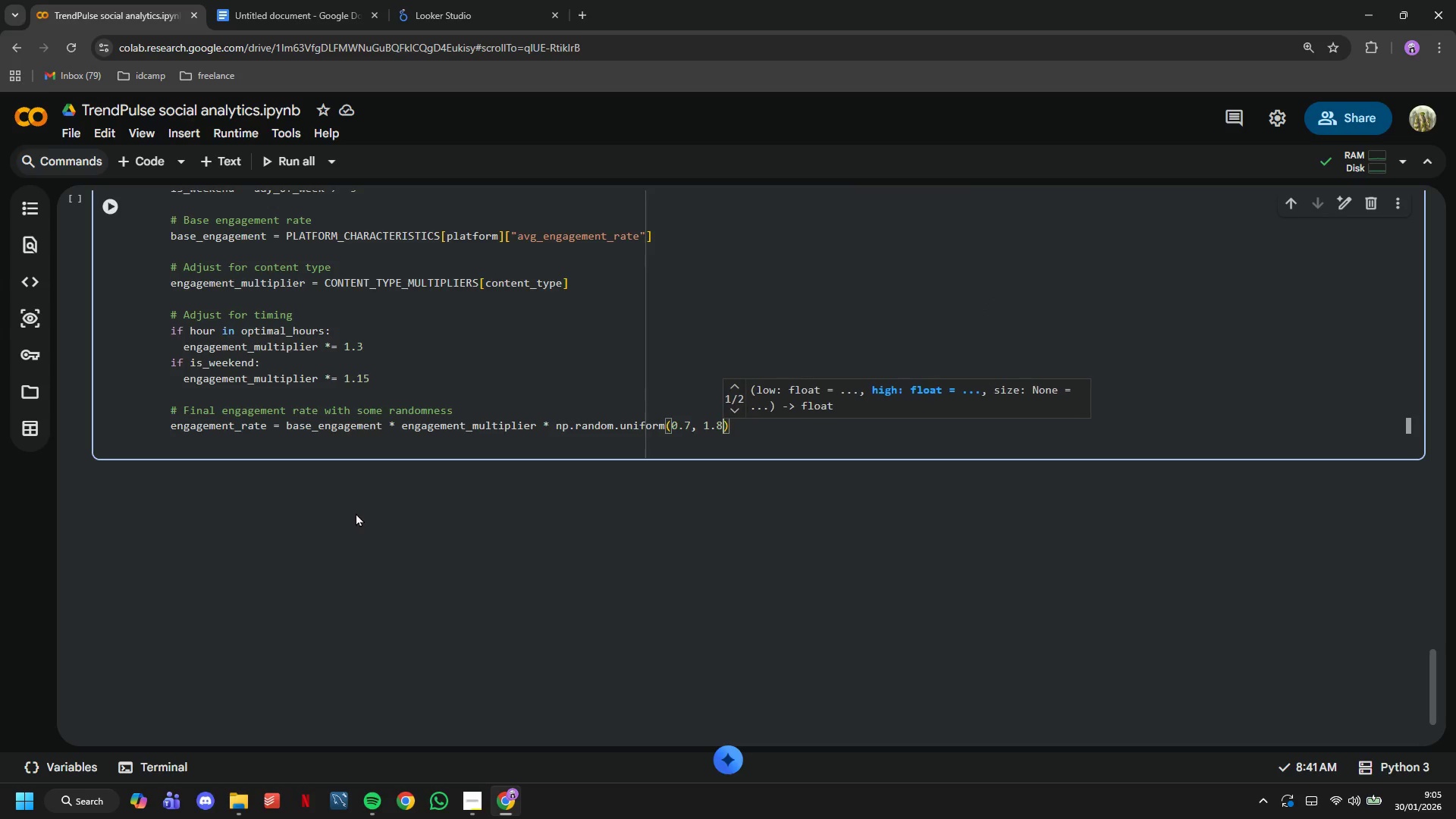 
key(8)
 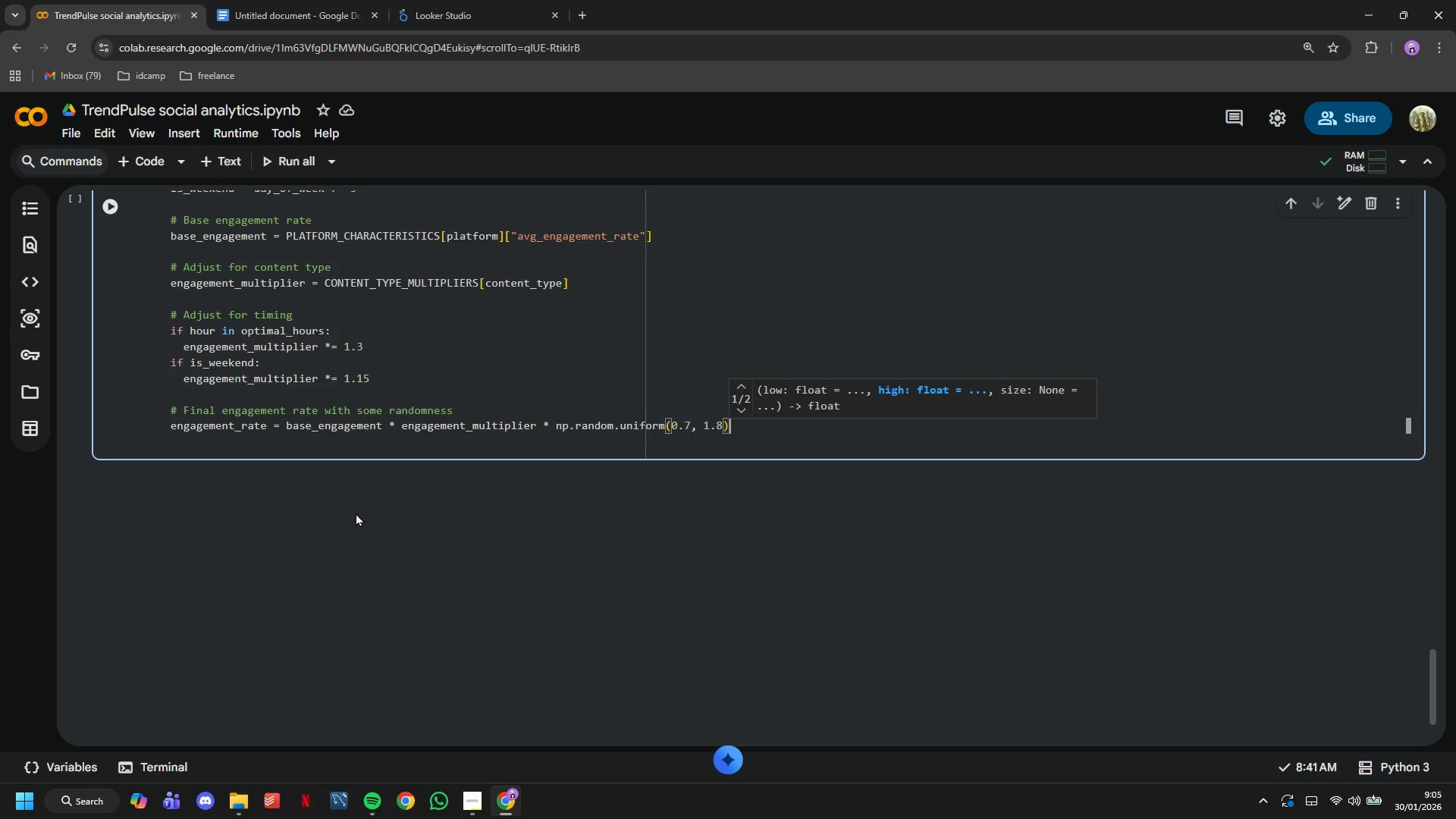 
key(ArrowRight)
 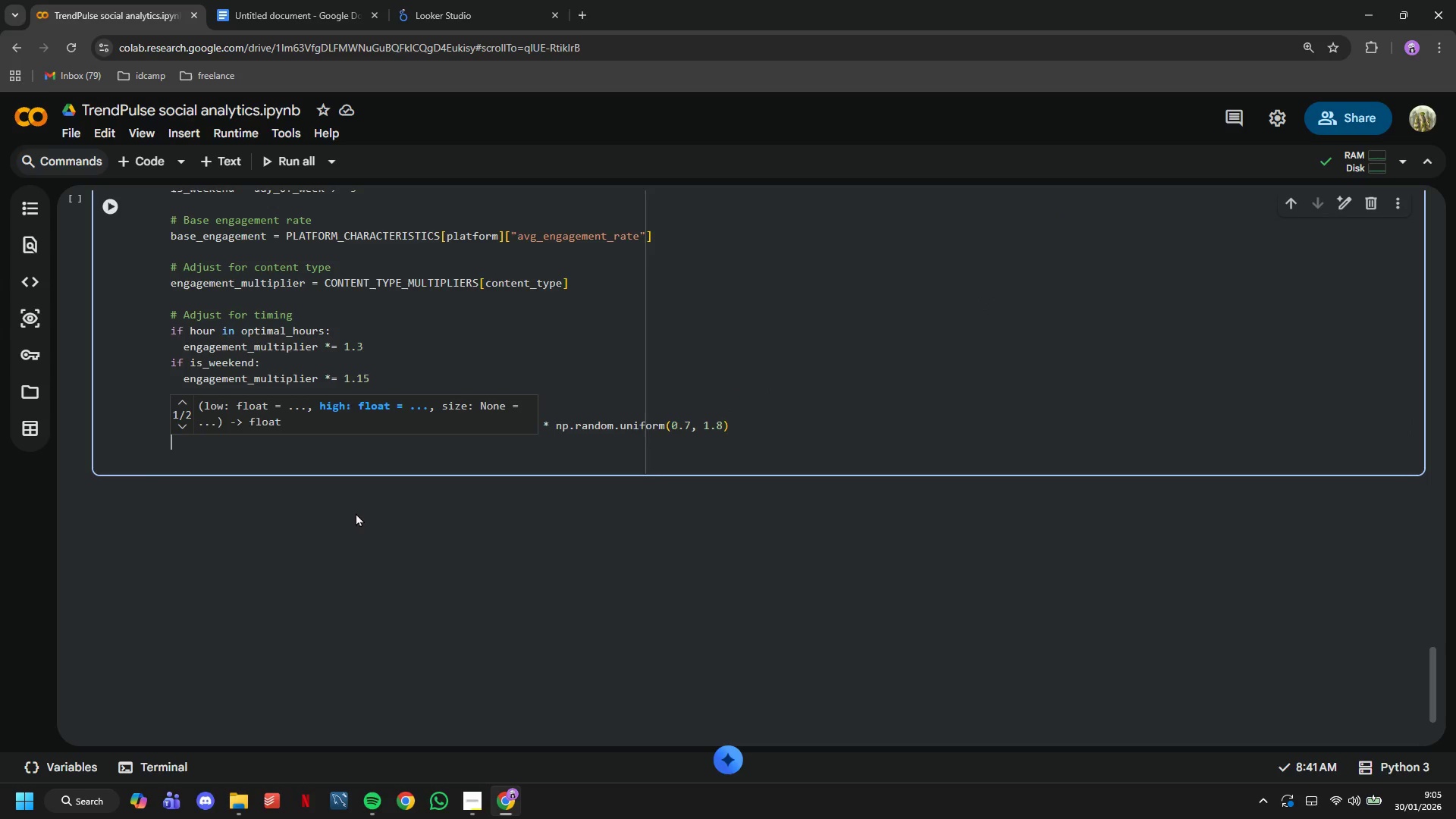 
key(Enter)
 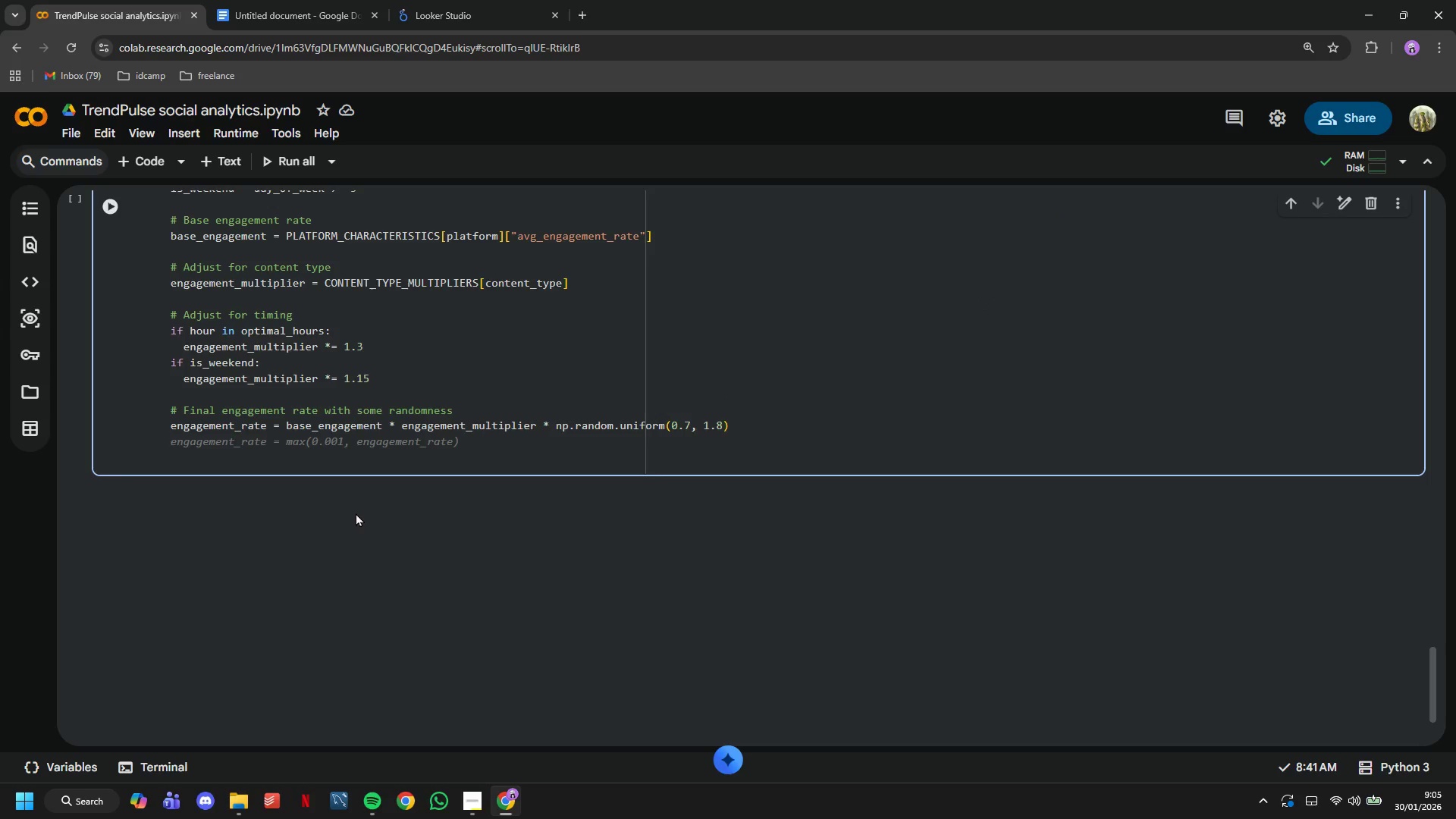 
wait(5.92)
 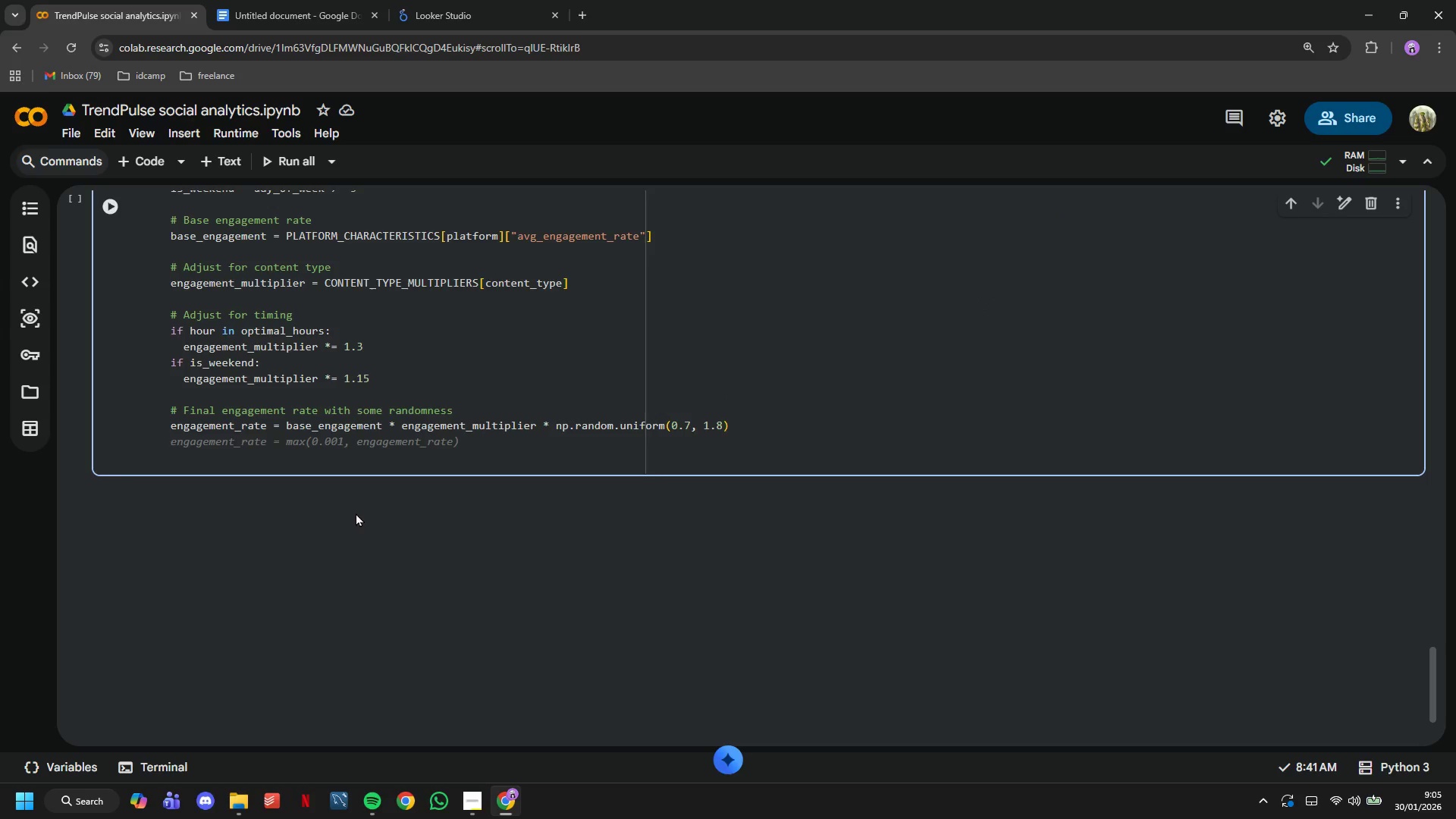 
type(engagemnt)
key(Backspace)
key(Backspace)
type(ent_eat)
key(Backspace)
key(Backspace)
key(Backspace)
type(rate = )
 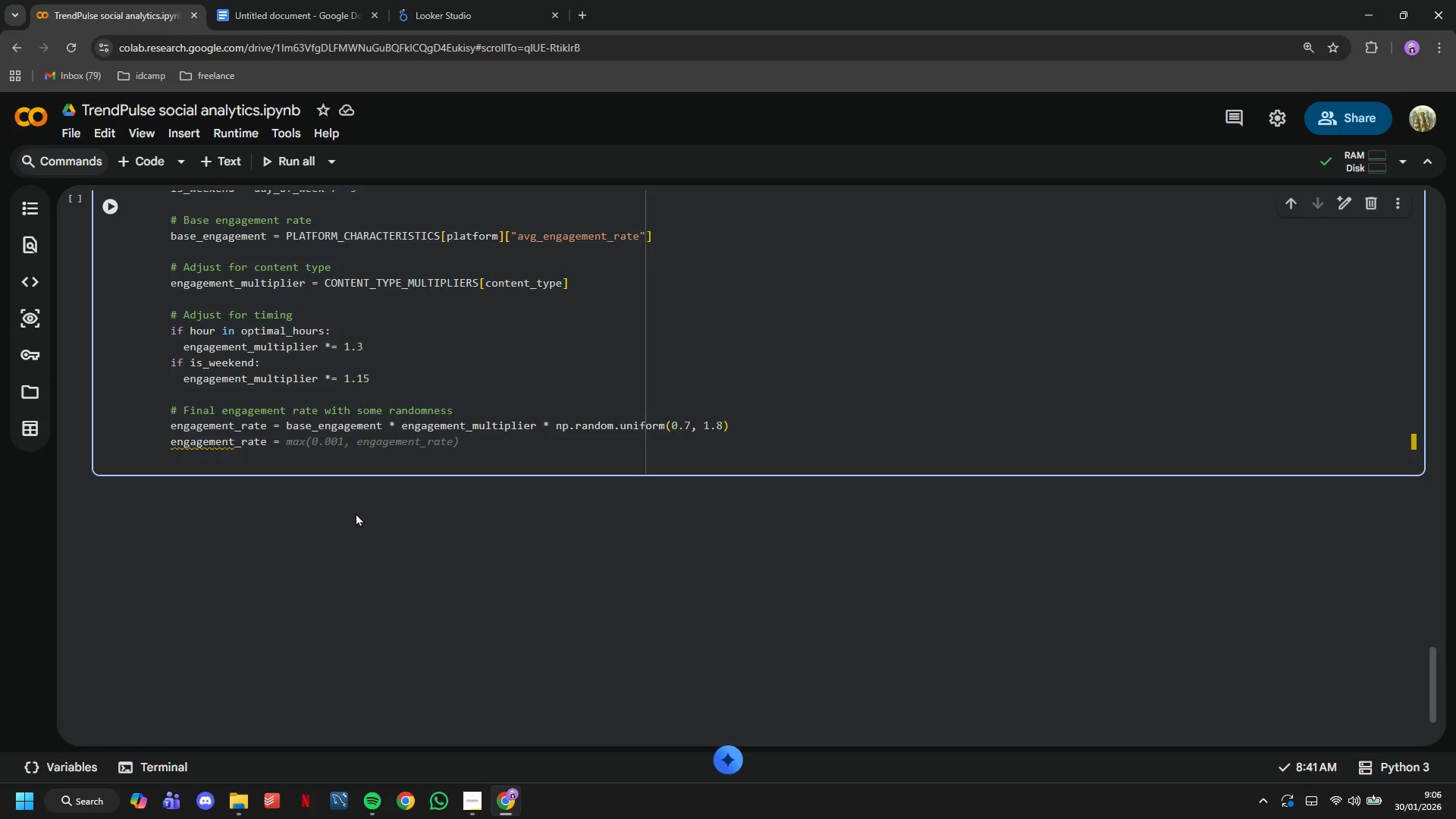 
wait(7.89)
 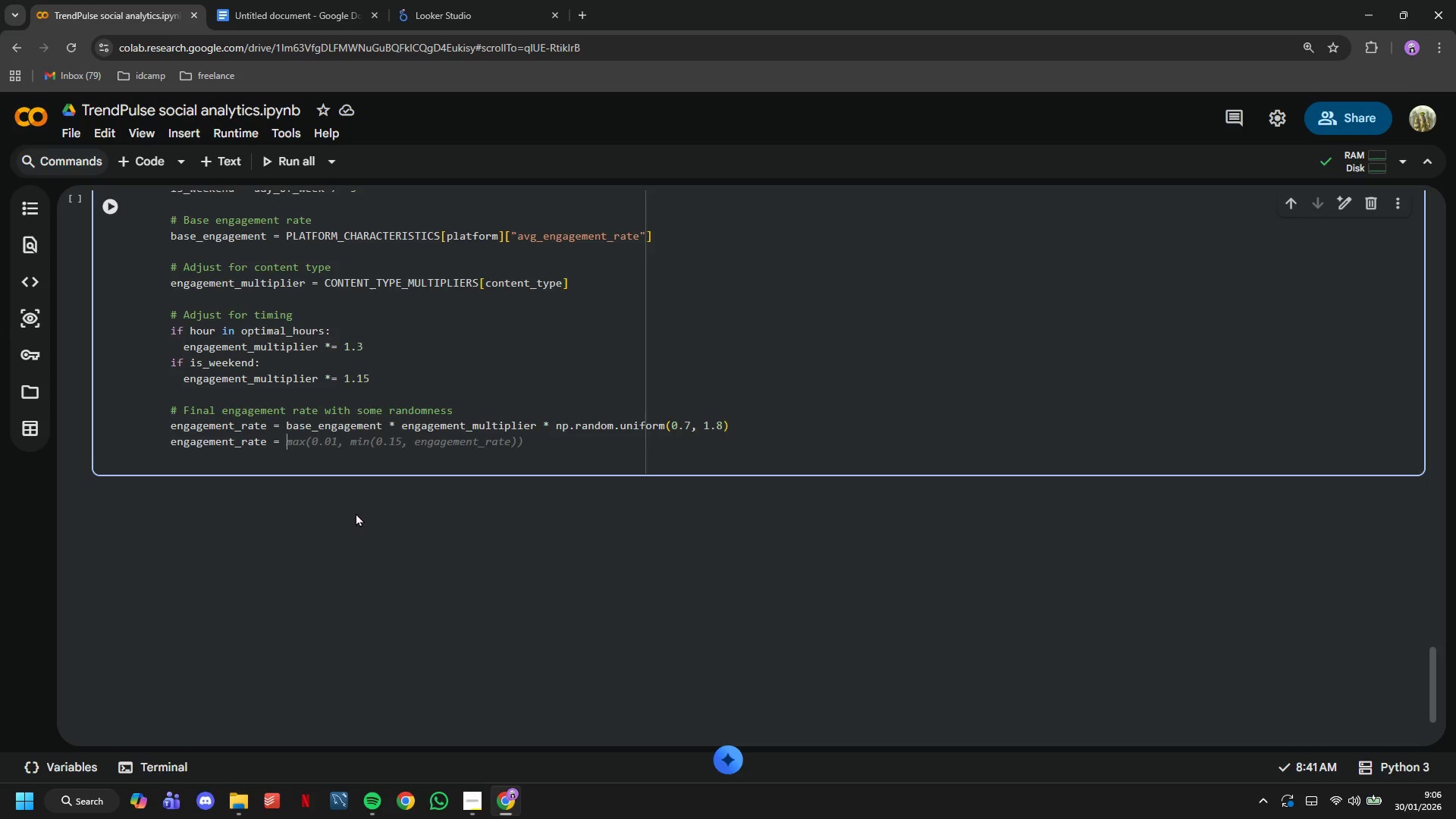 
type(min(engage)
 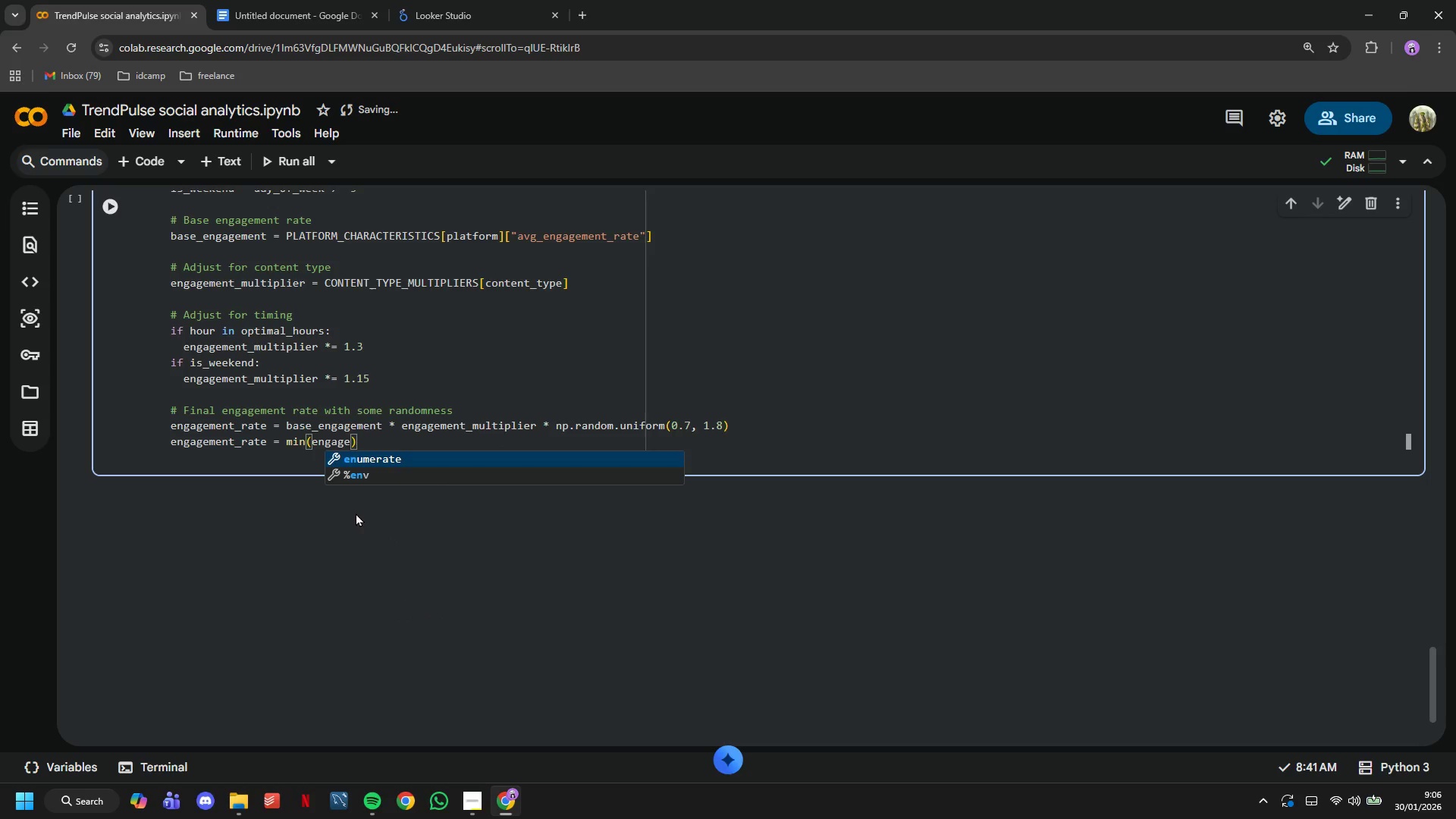 
type(ment)
key(Tab)
type(, 0.5)
 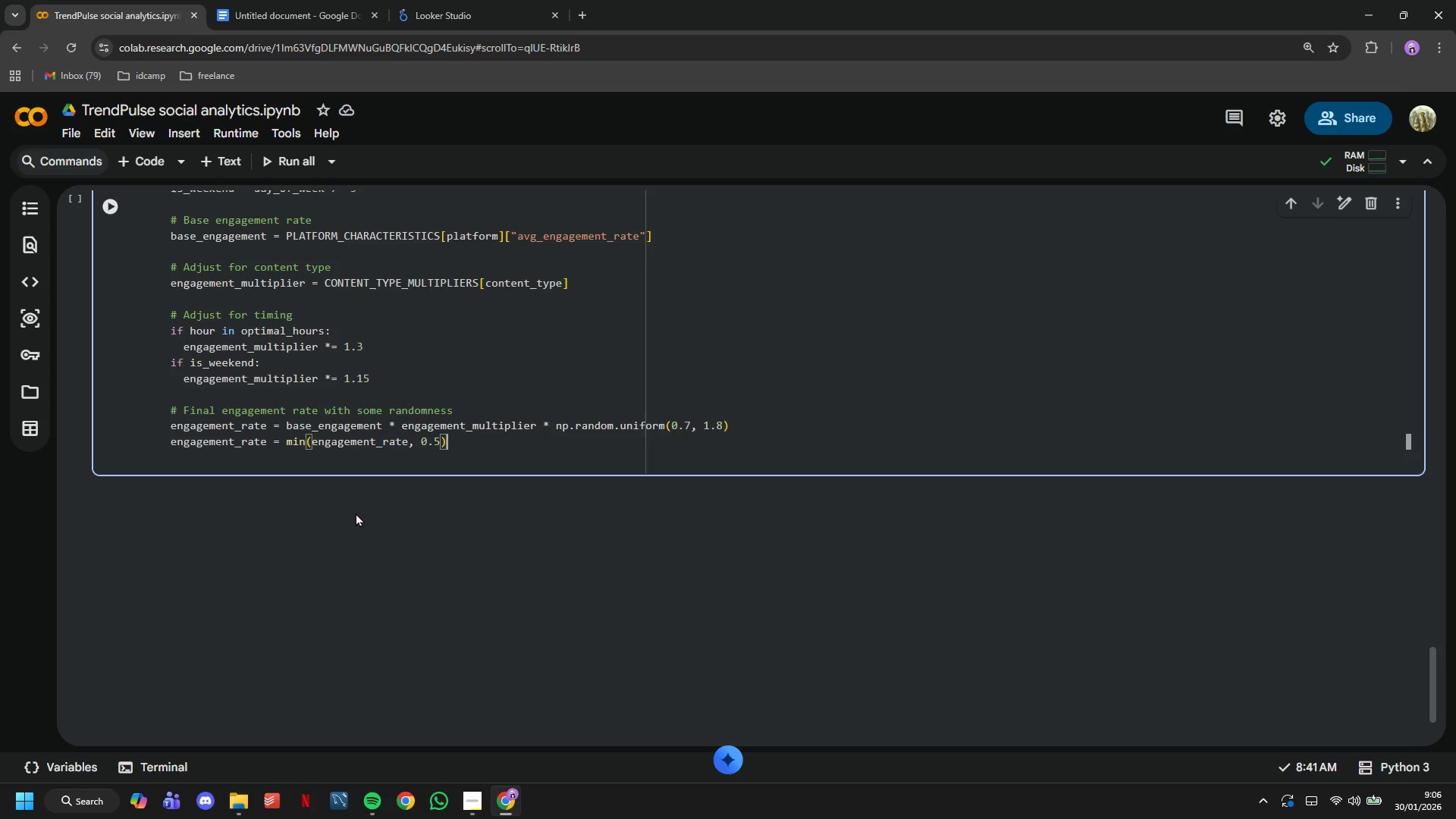 
key(ArrowRight)
 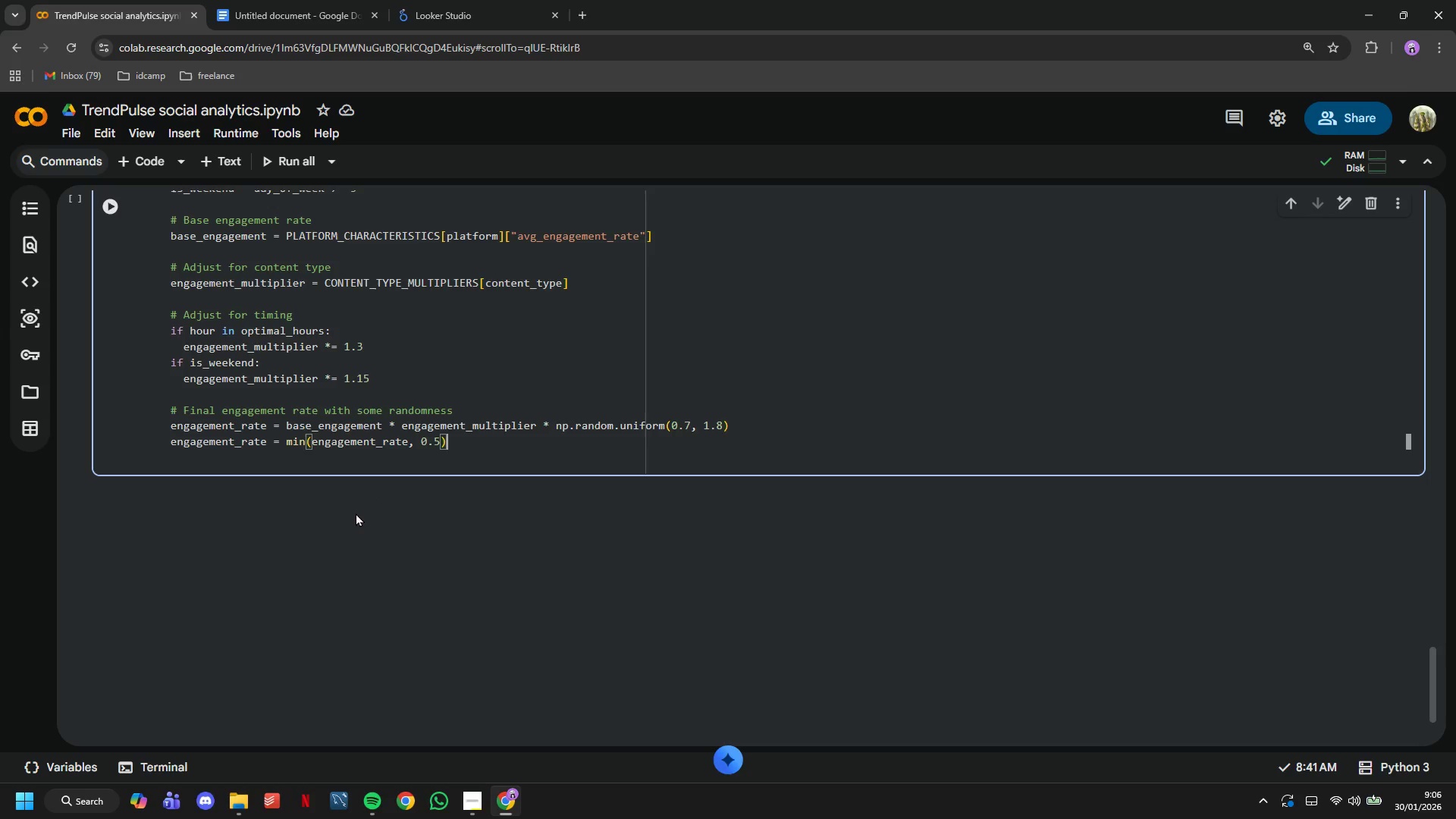 
type( # Cap)
 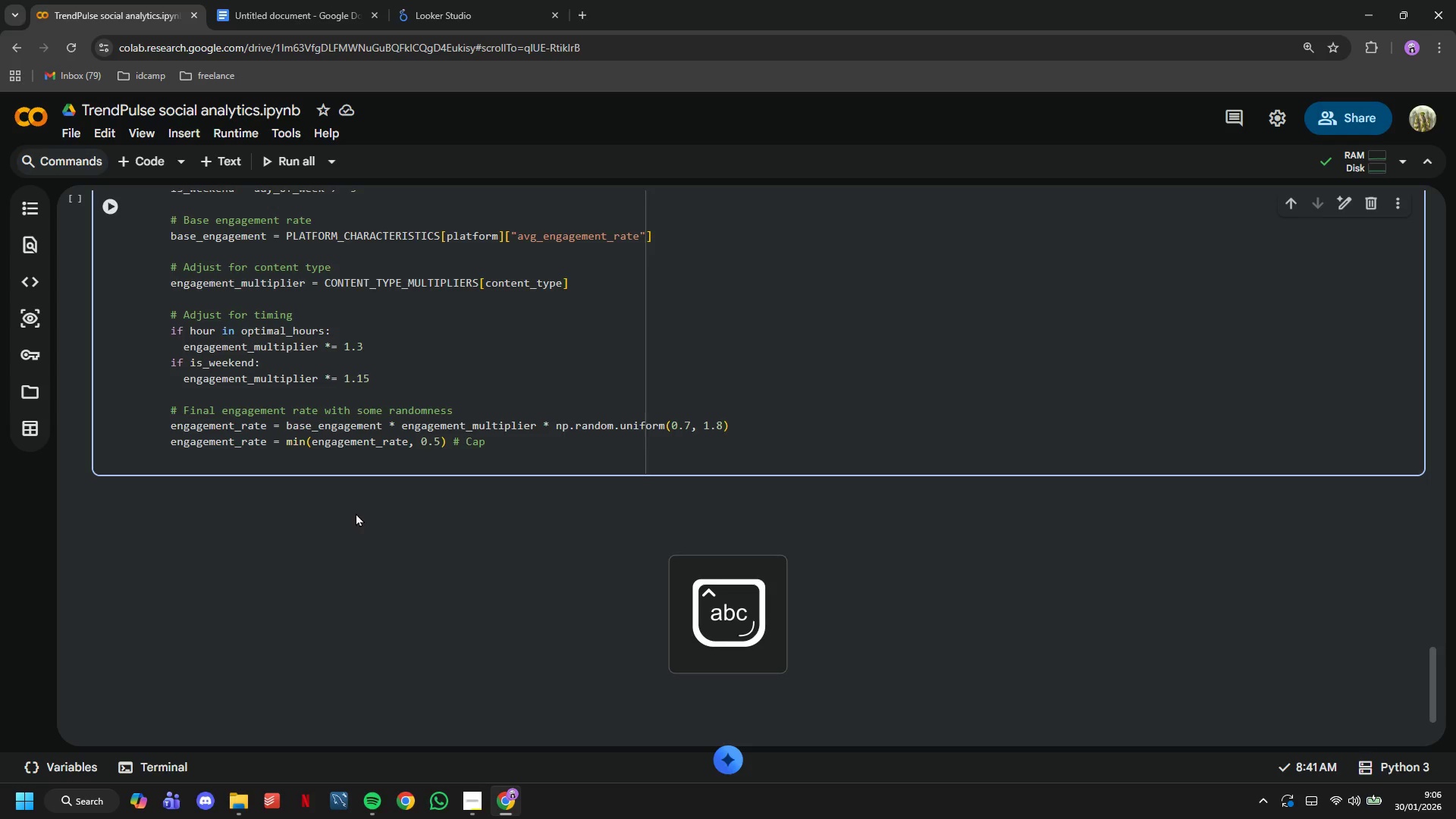 
wait(9.61)
 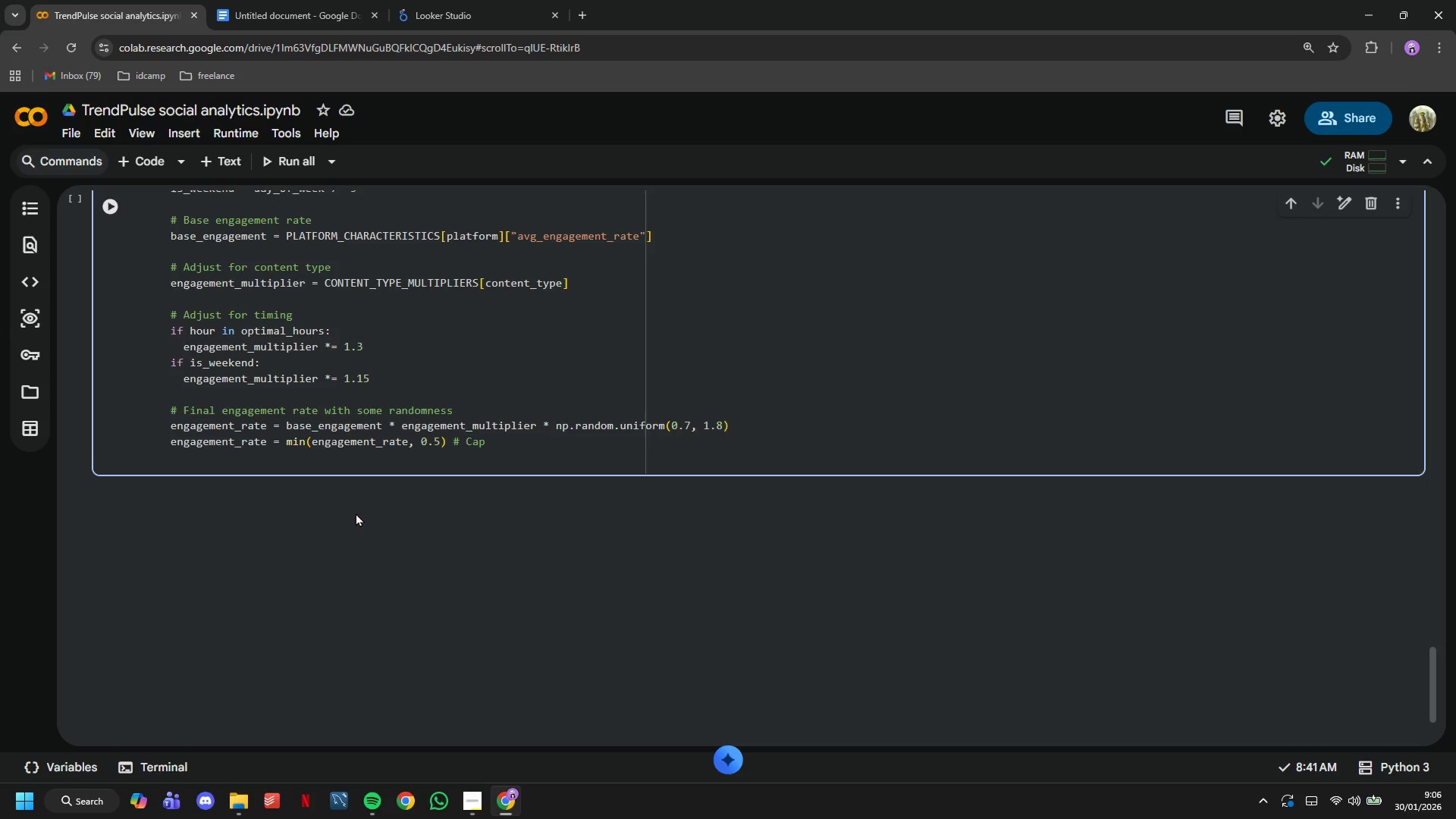 
type( at 50%)
 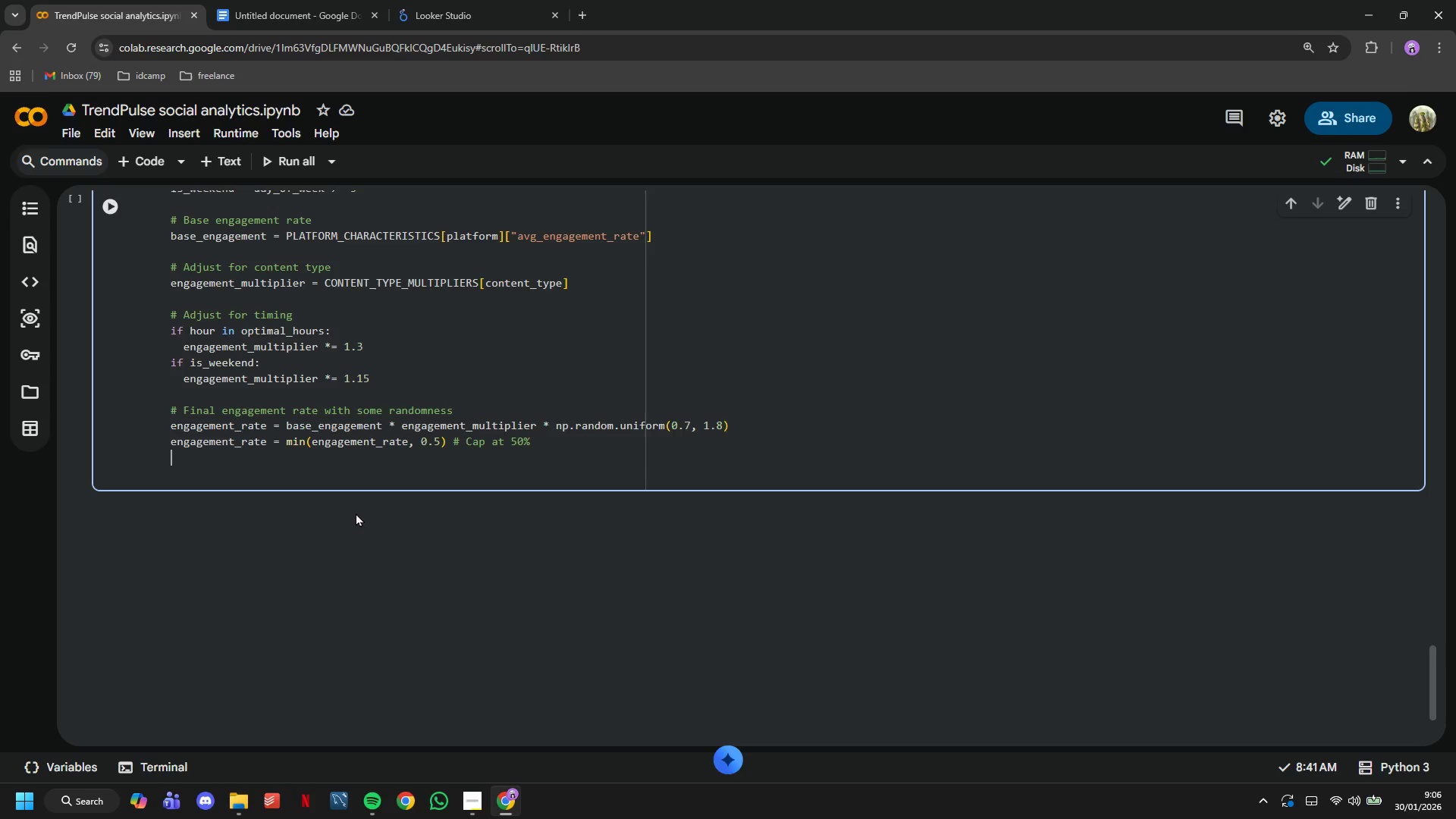 
 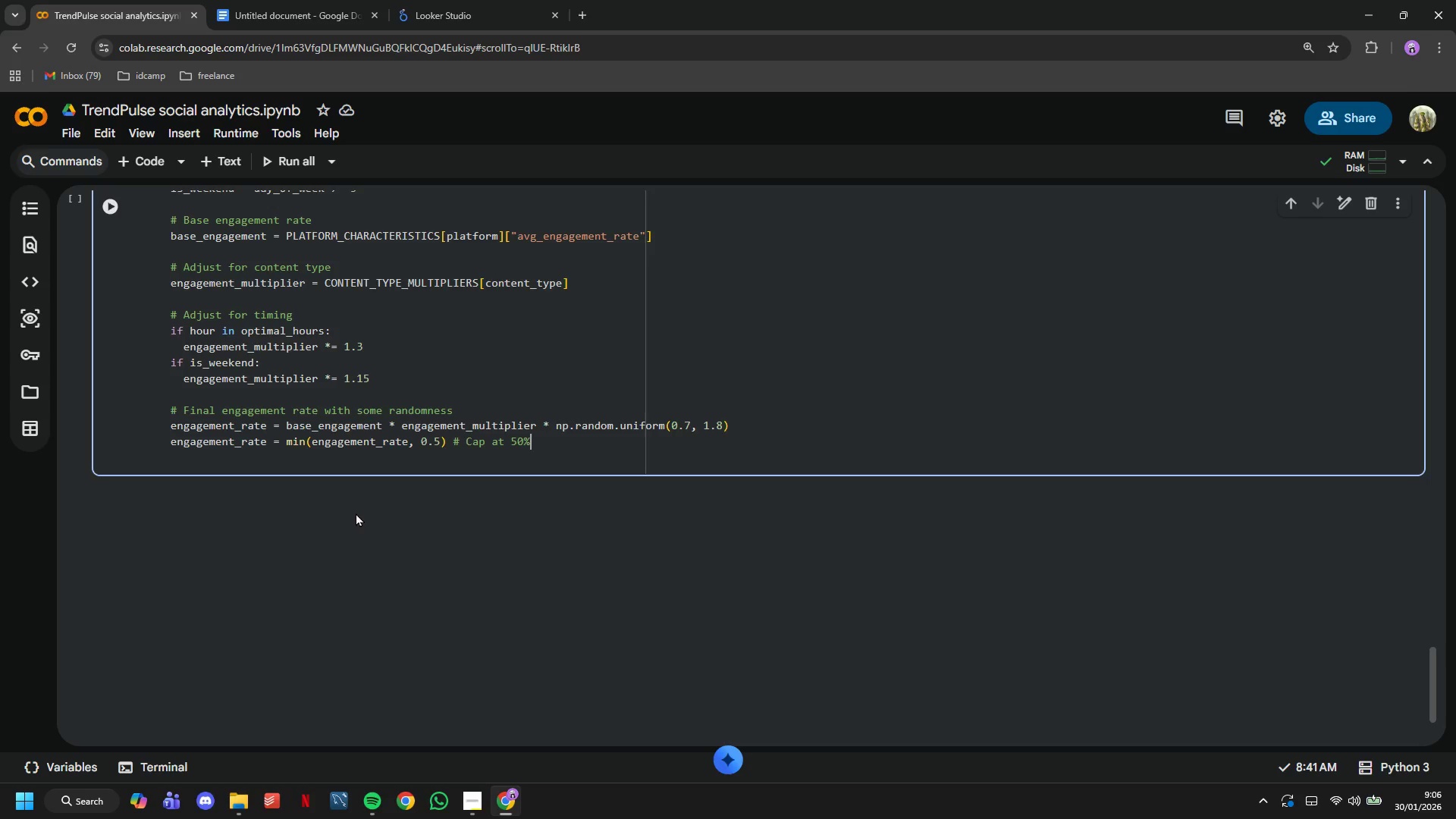 
key(Enter)
 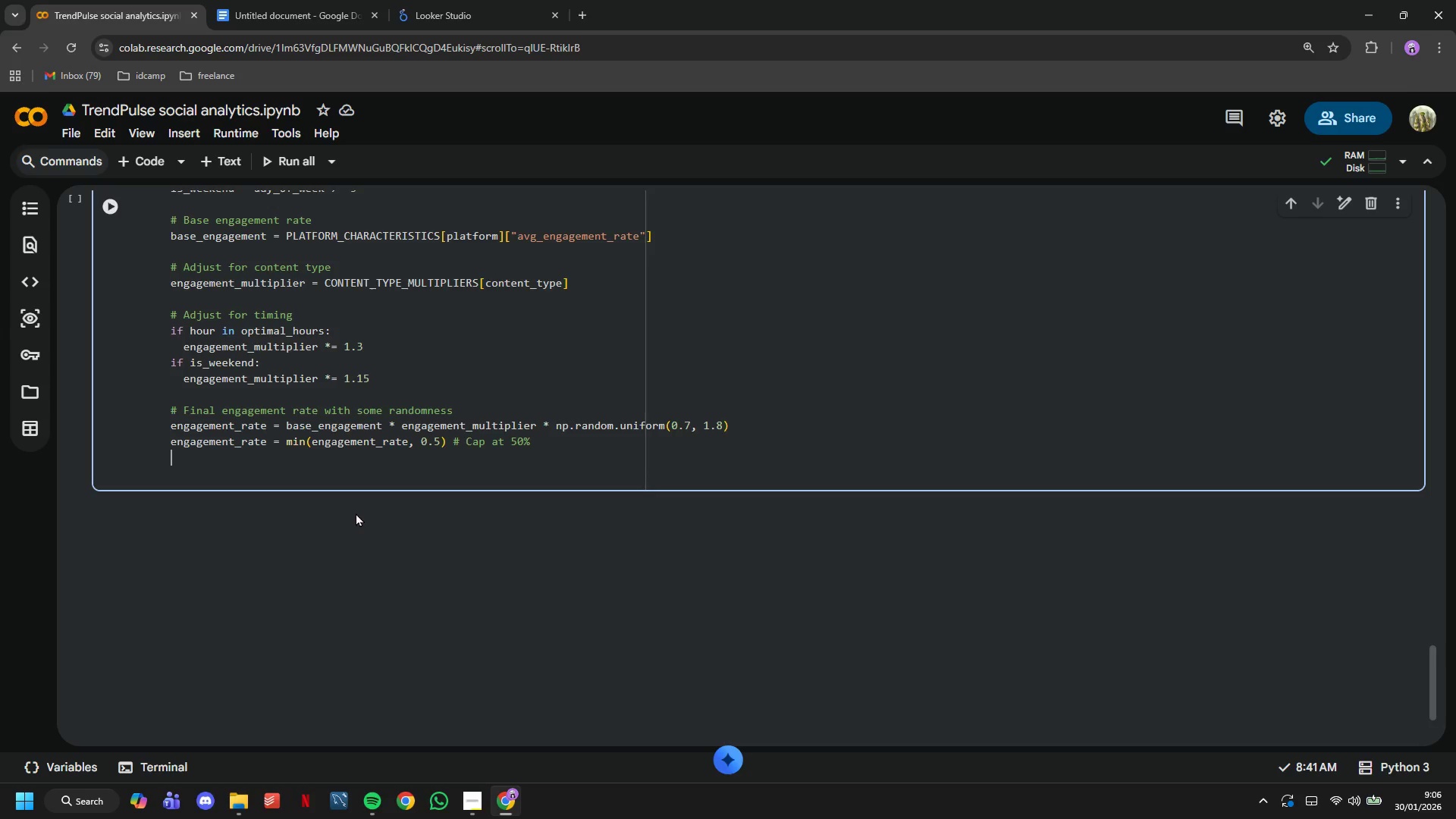 
key(Enter)
 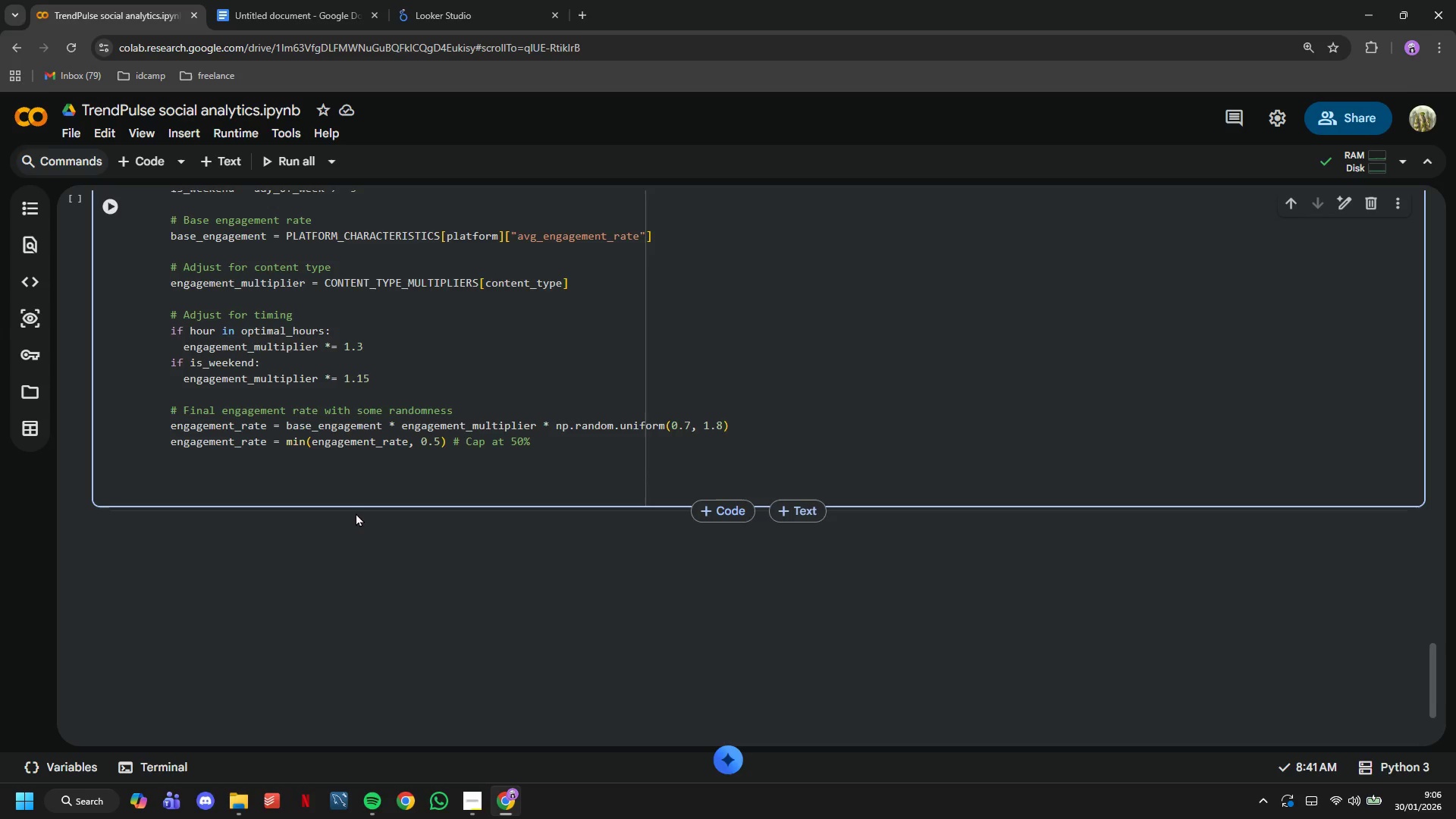 
wait(6.7)
 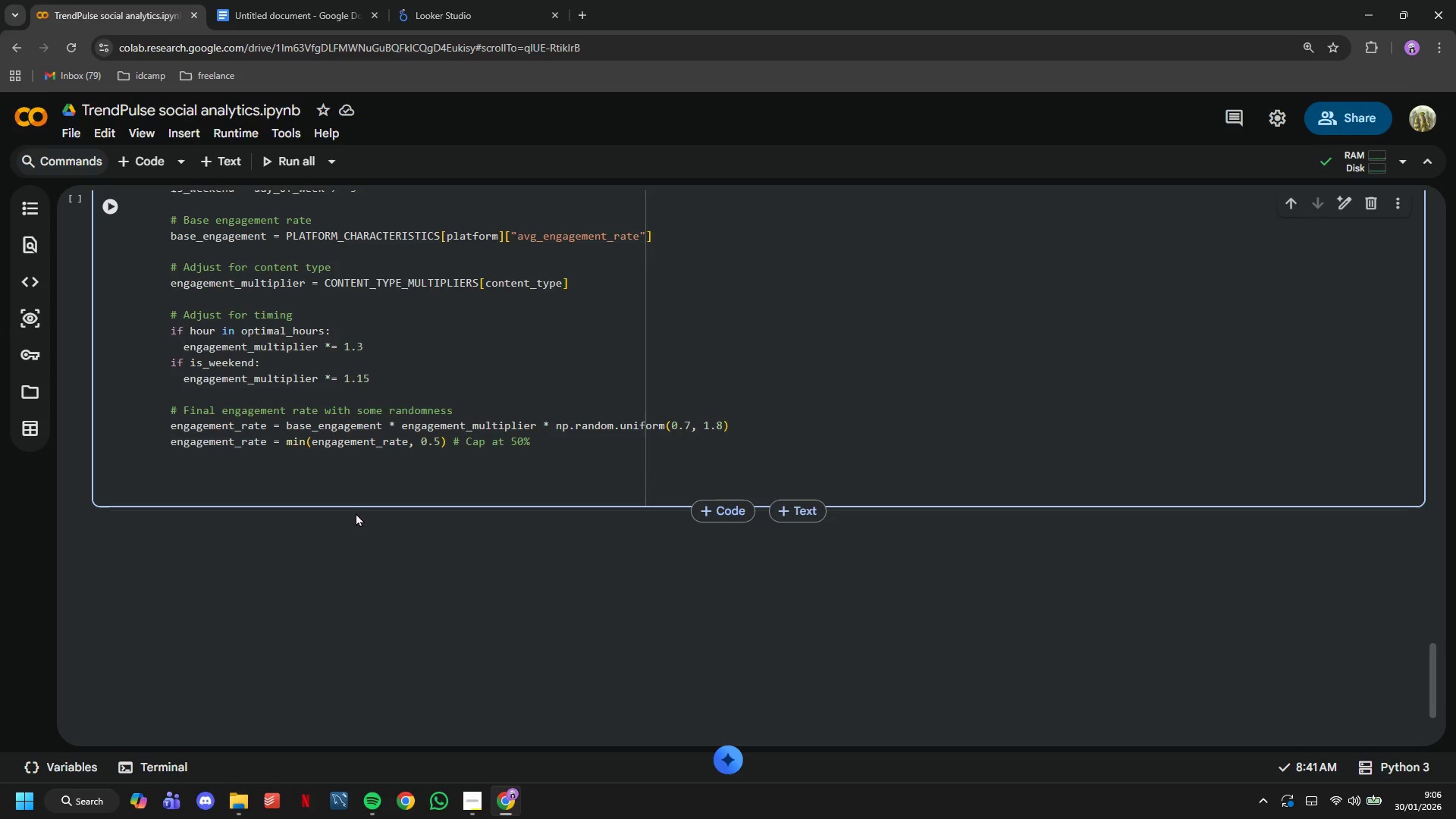 
key(Shift+3)
 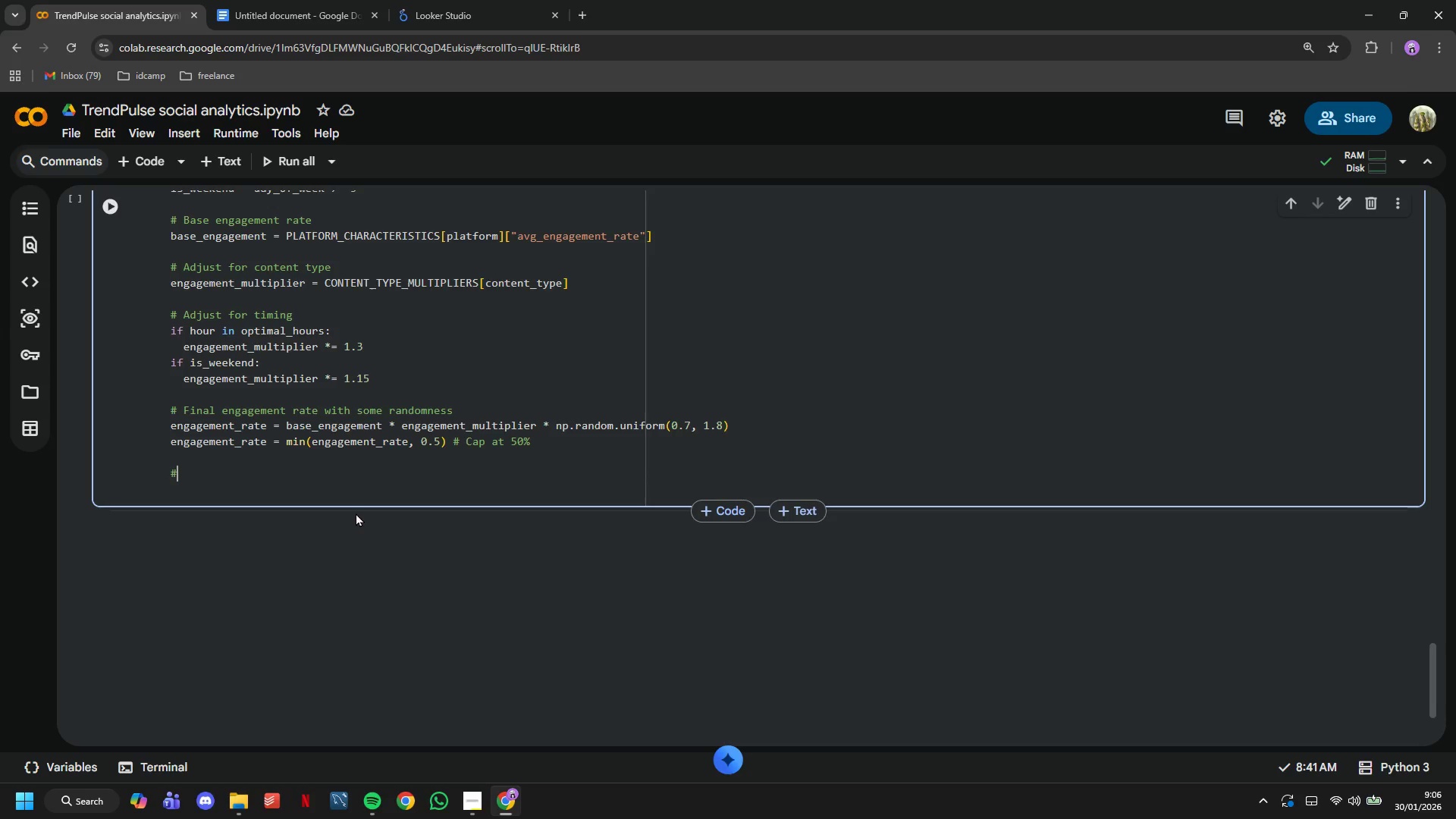 
key(Space)
 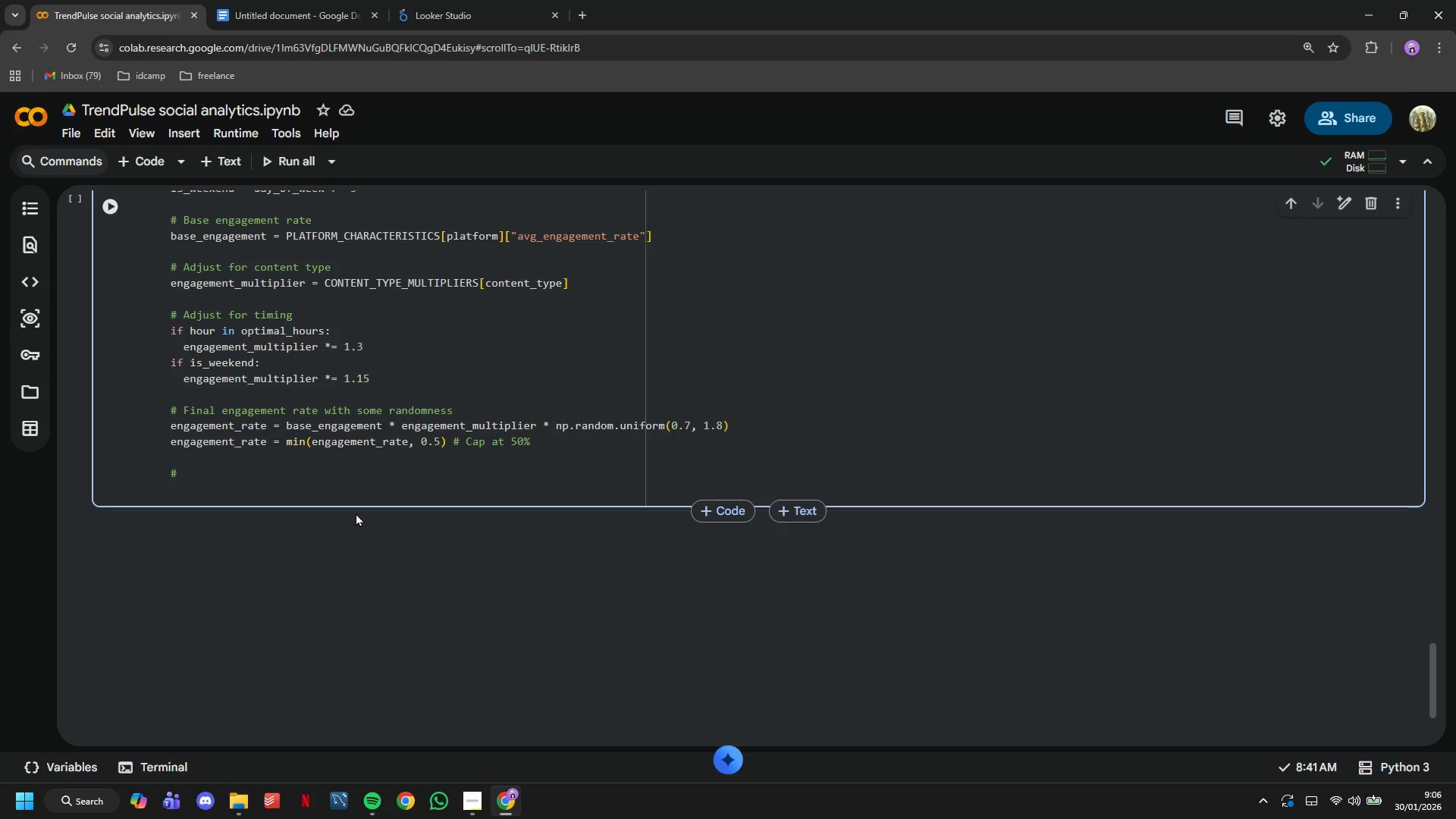 
wait(6.38)
 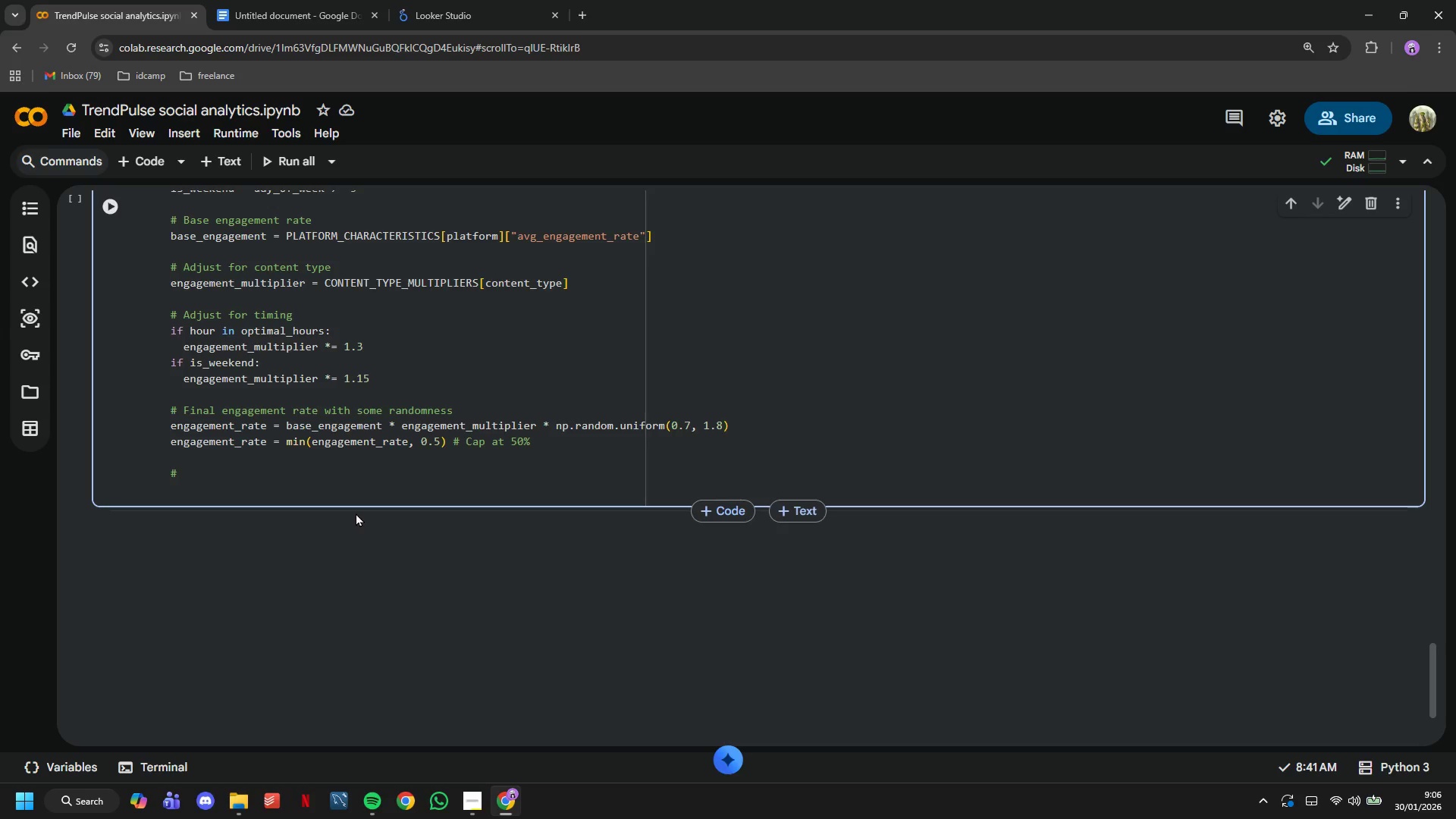 
type(Calculate reach and engagements)
 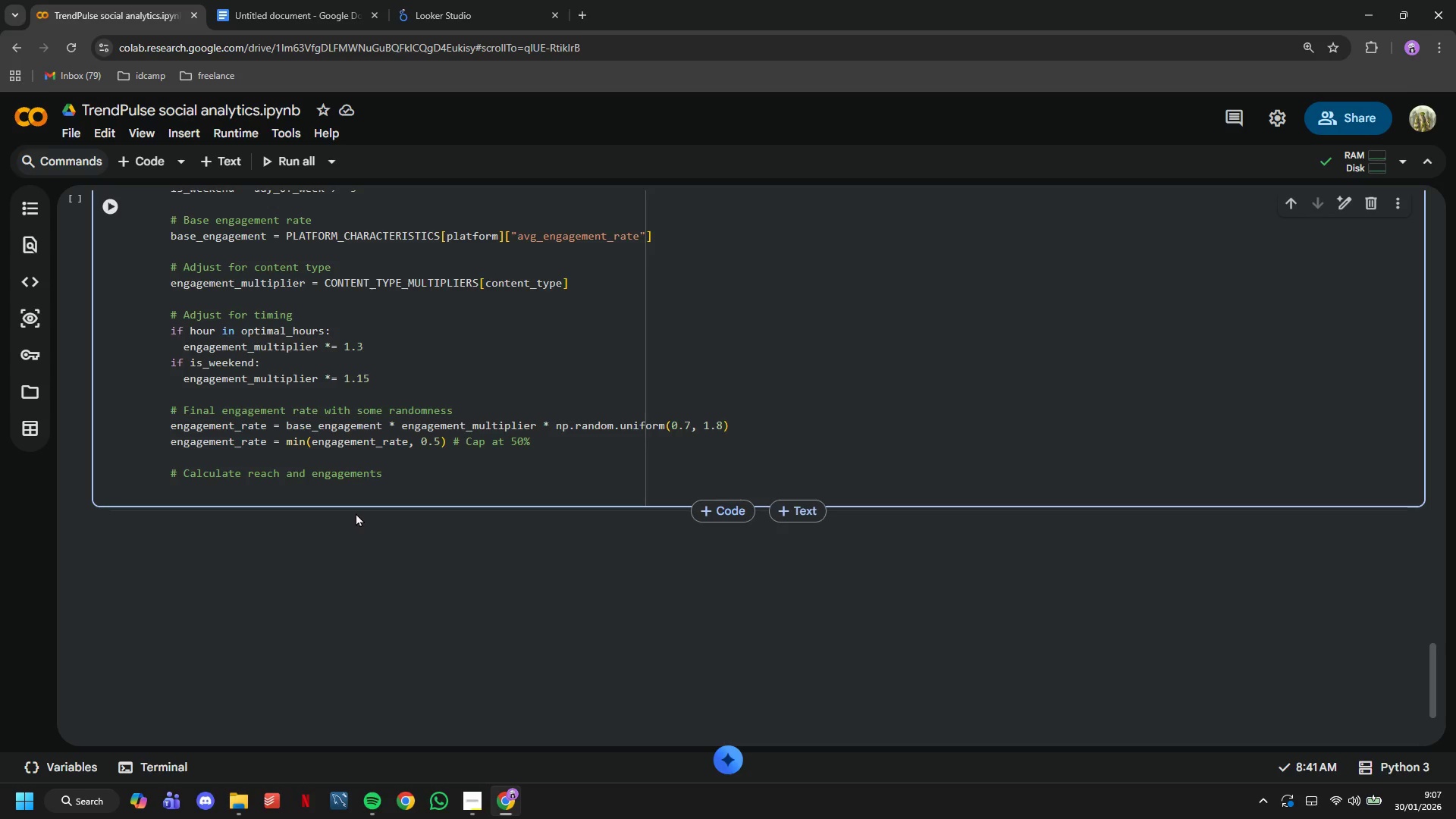 
key(Enter)
 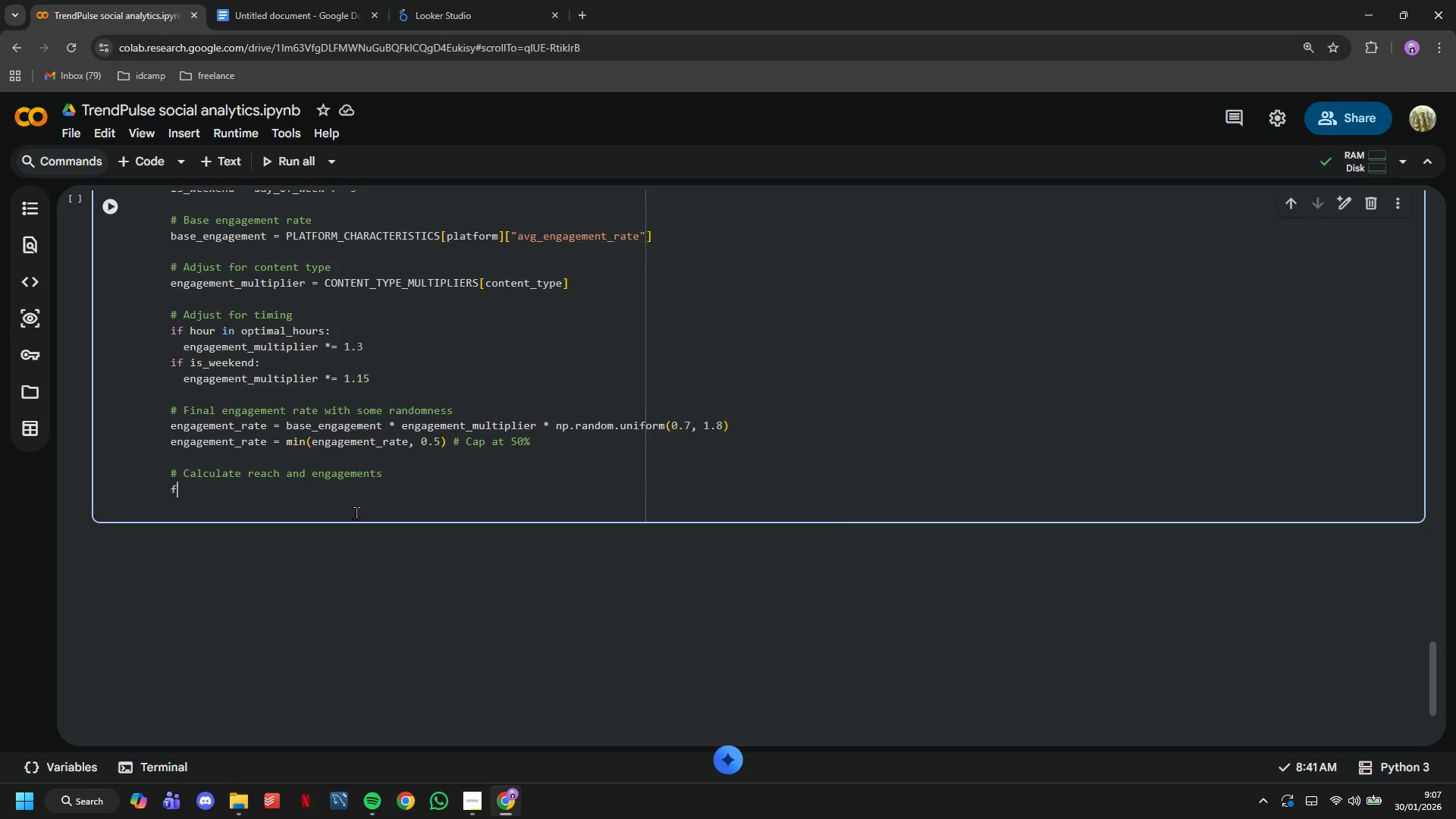 
type(follower_count = )
 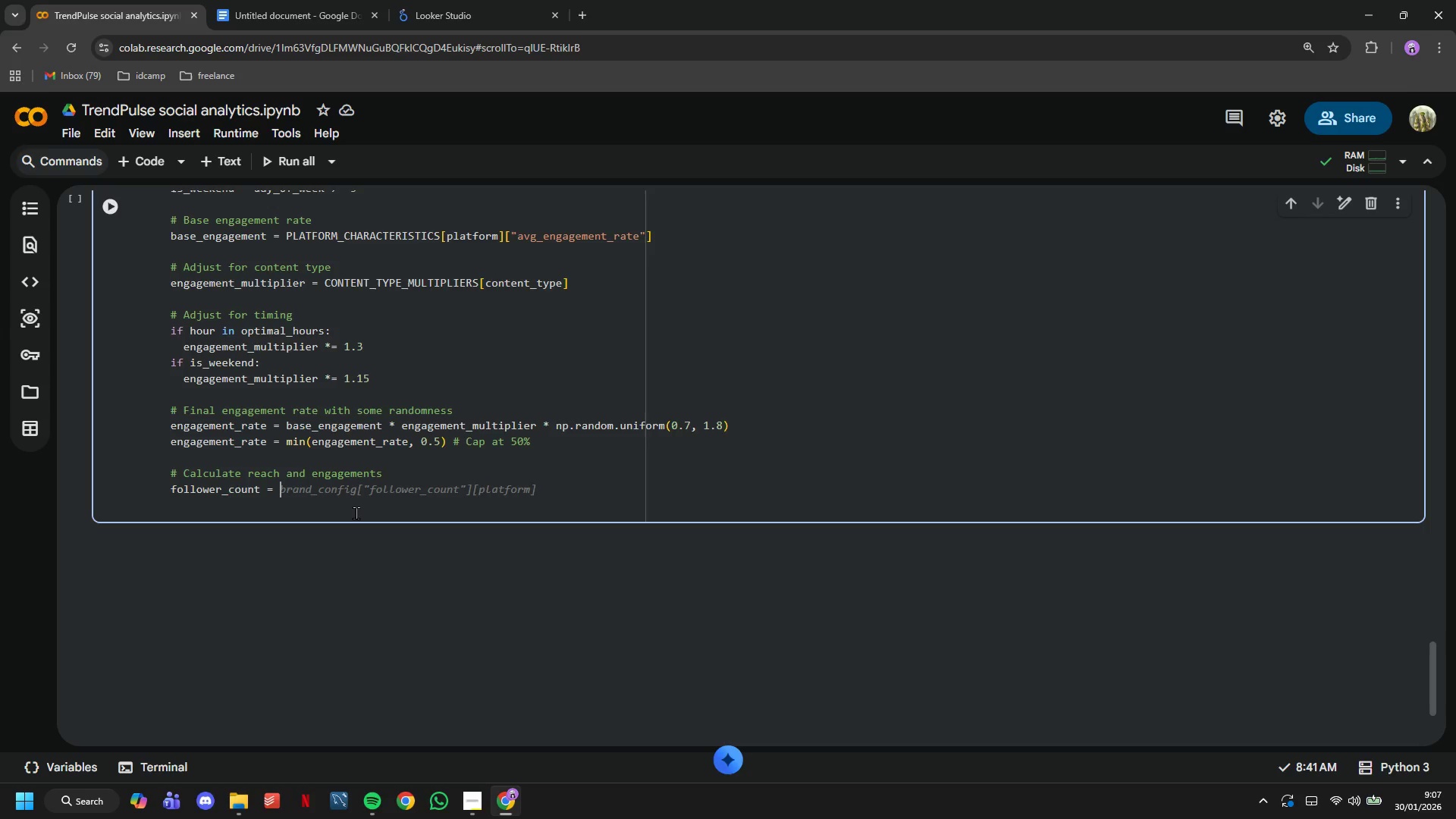 
wait(6.55)
 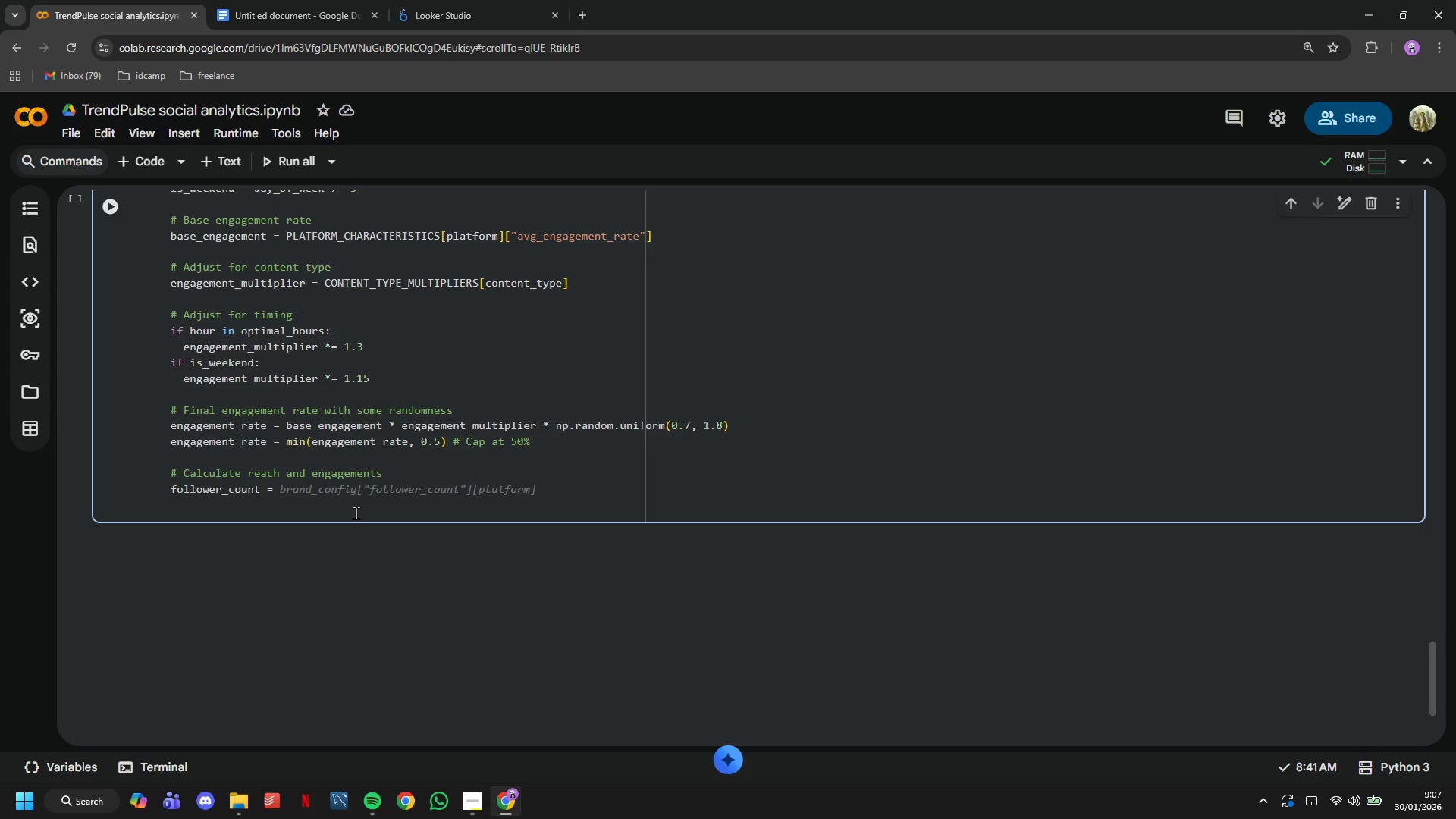 
type(brand_config )
key(Backspace)
 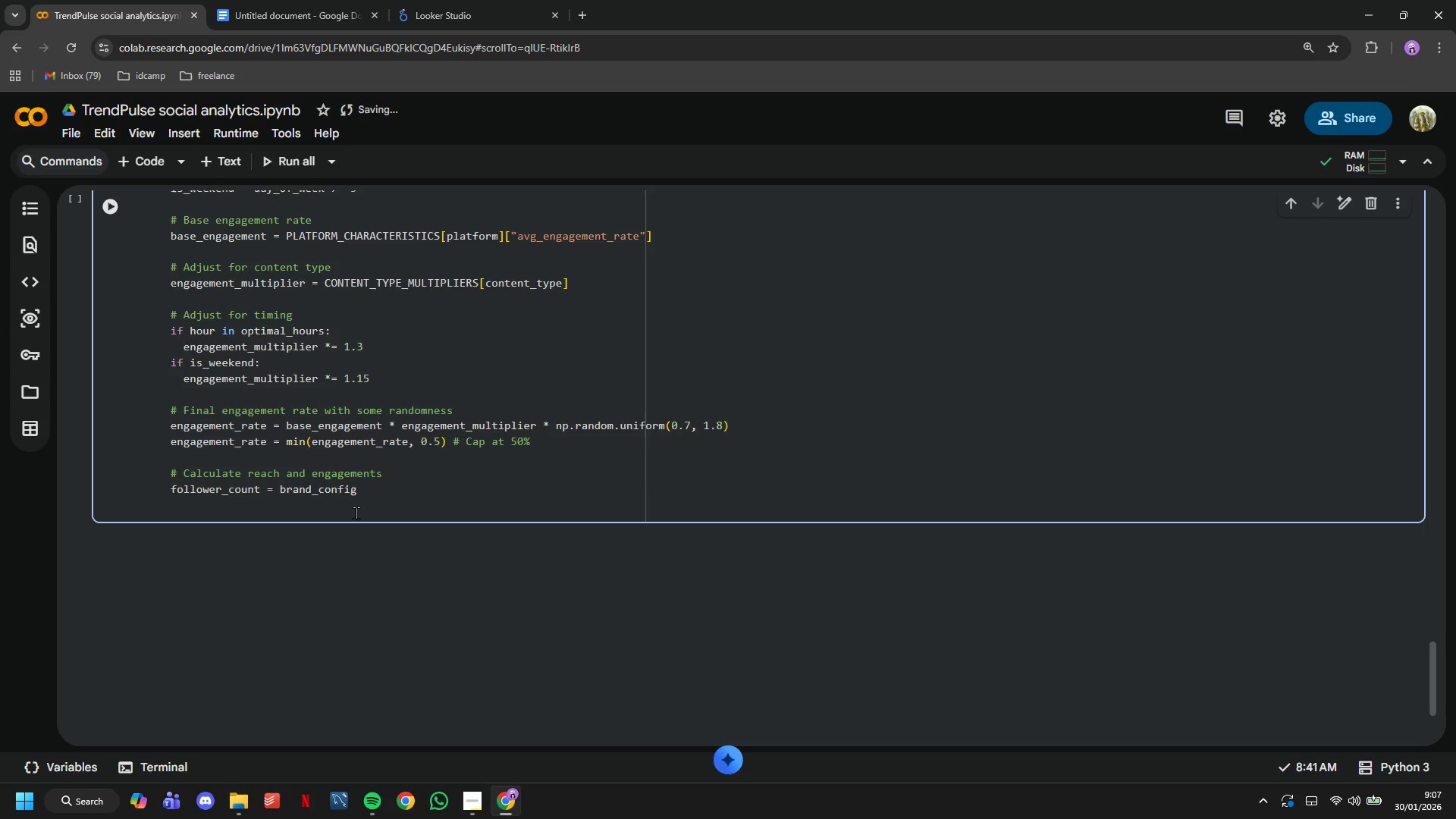 
wait(7.7)
 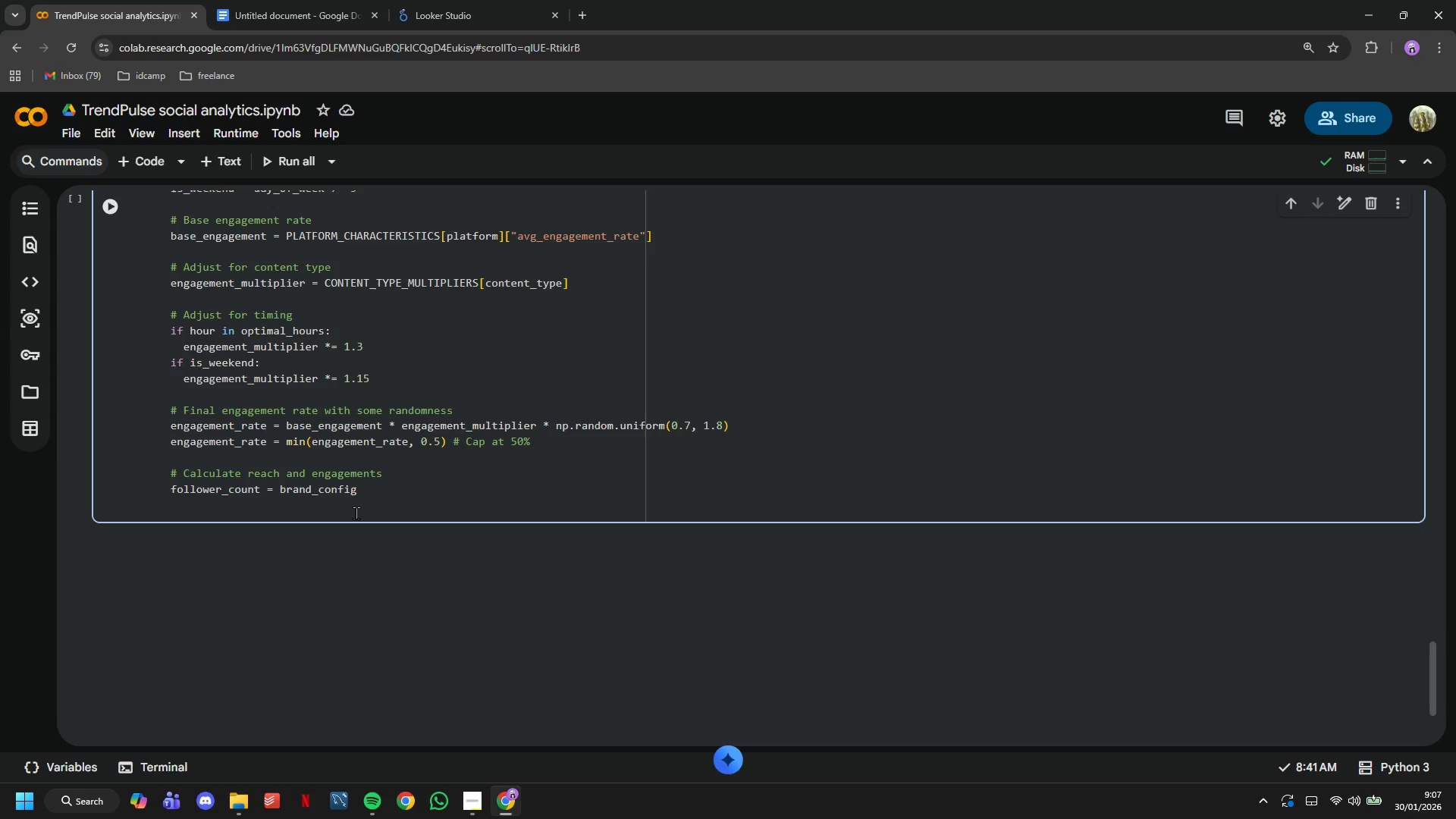 
type(["follower_count)
 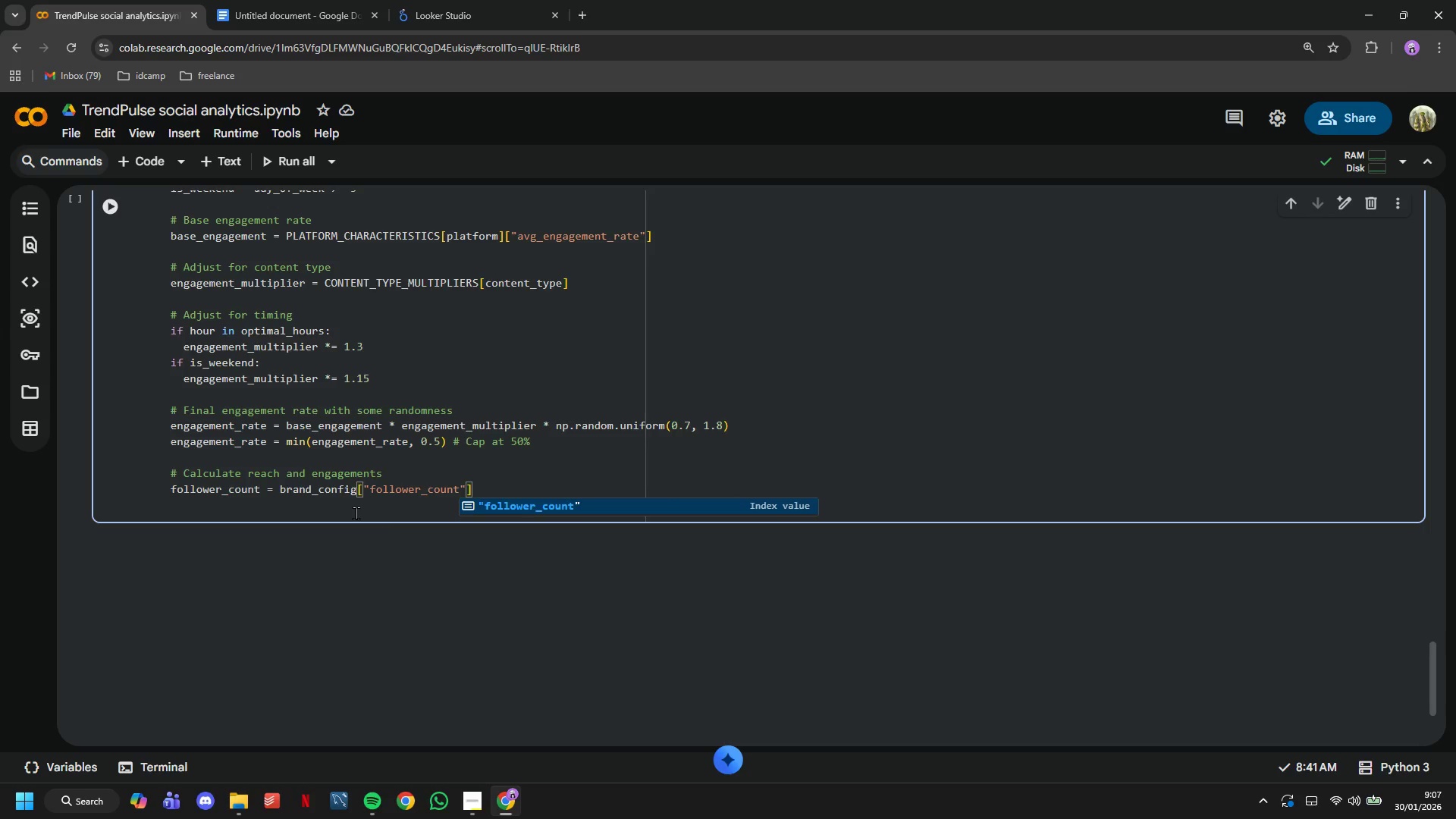 
key(ArrowRight)
 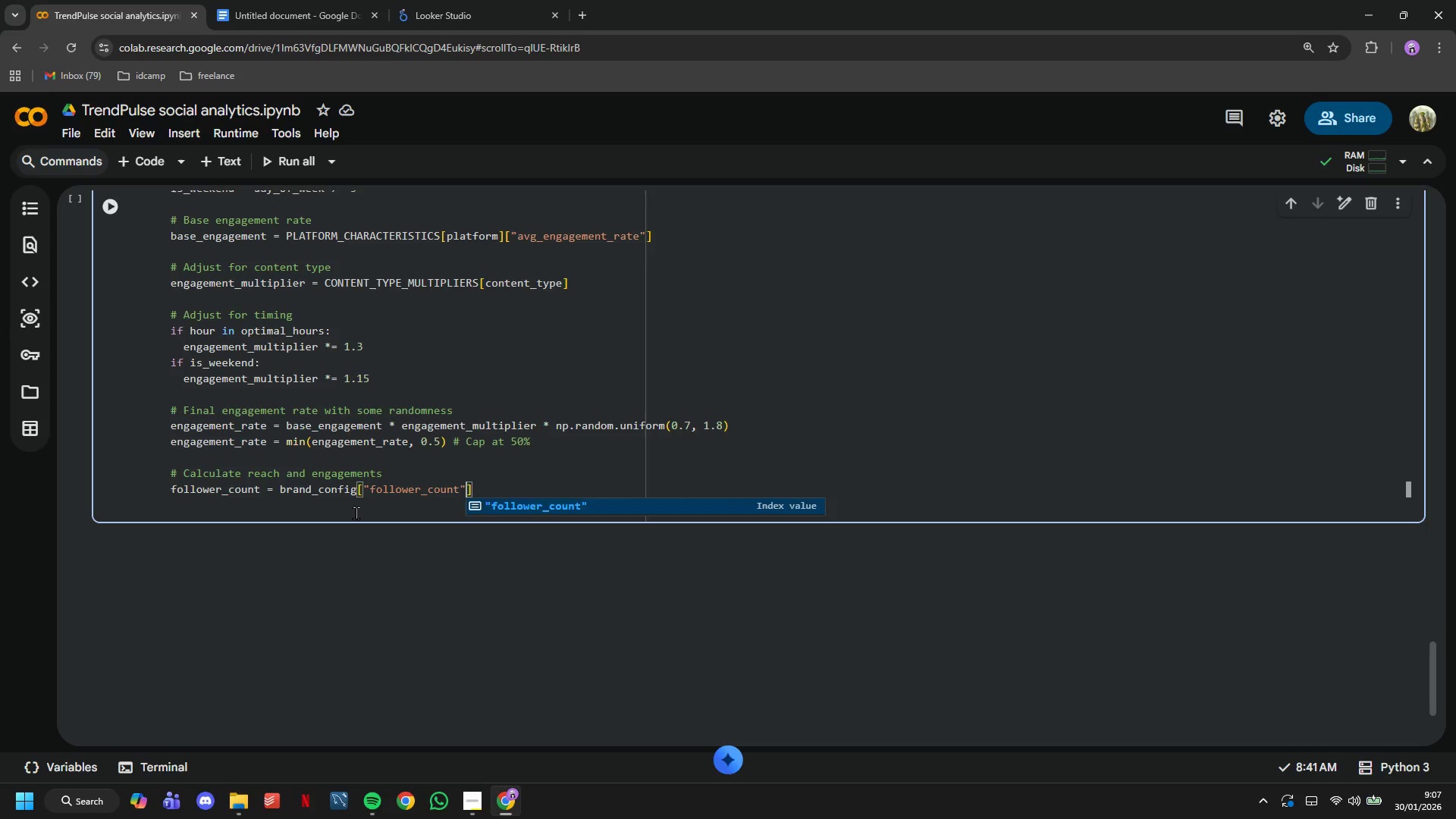 
key(ArrowRight)
 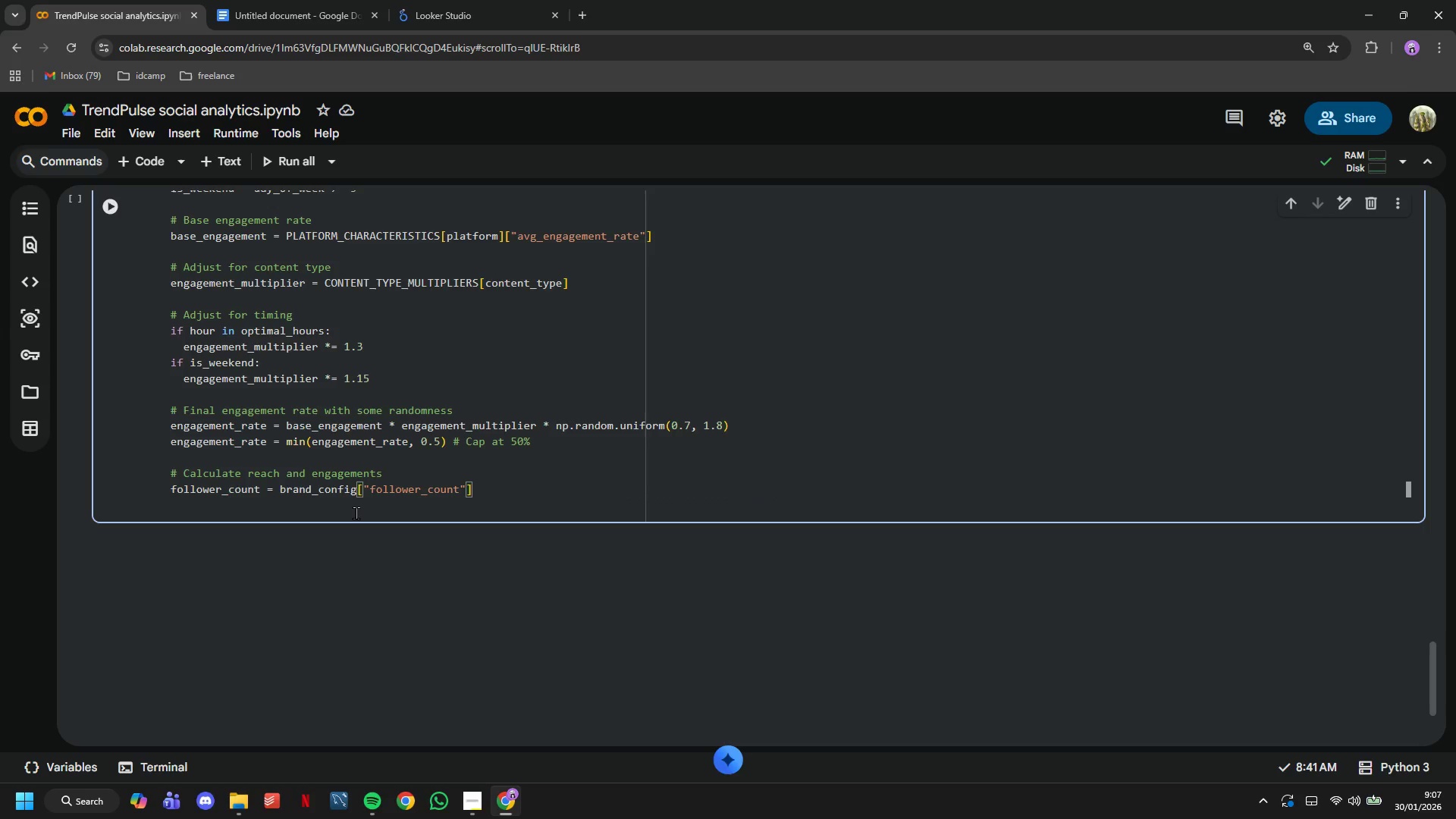 
type([platform)
 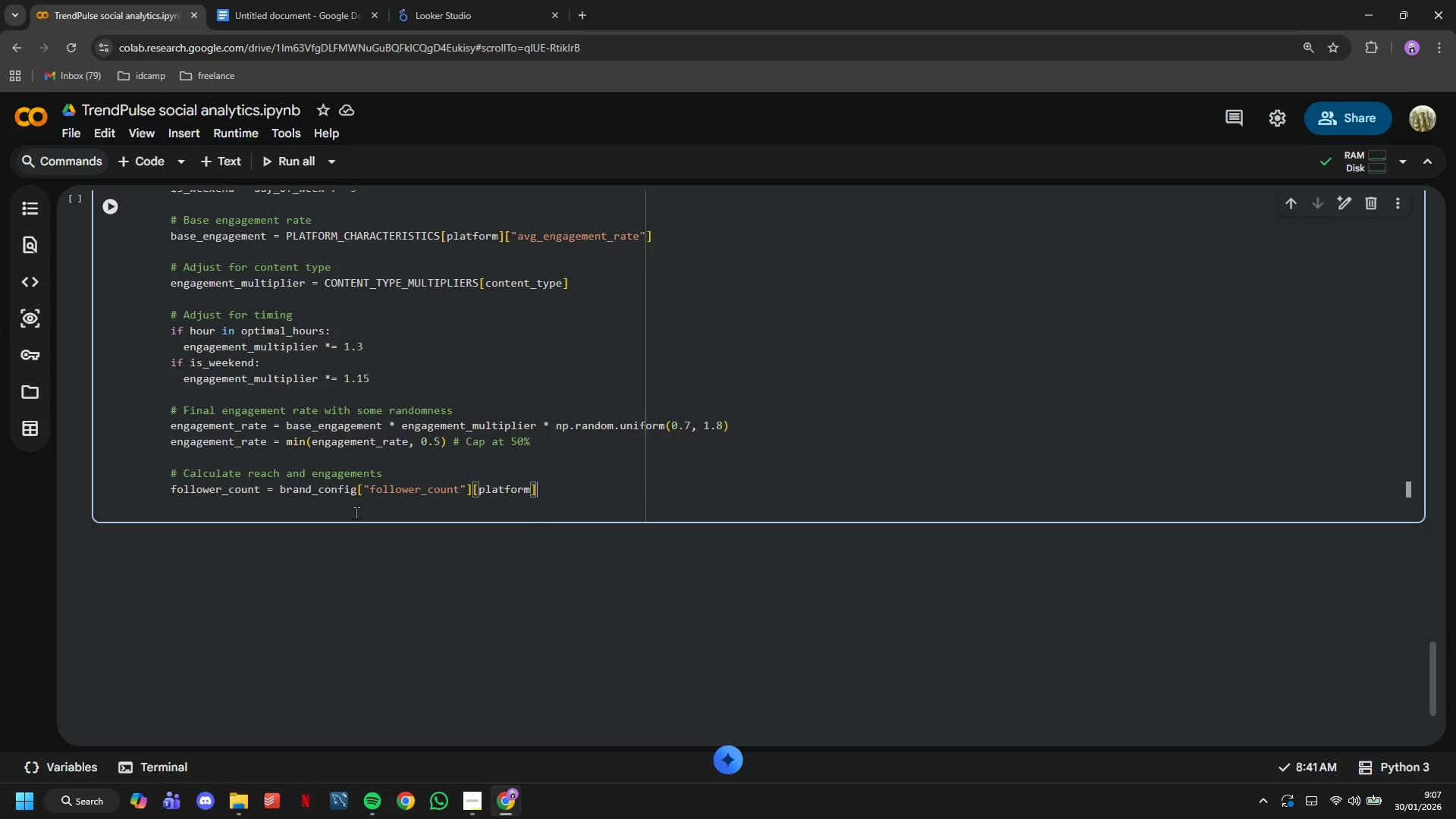 
key(ArrowRight)
 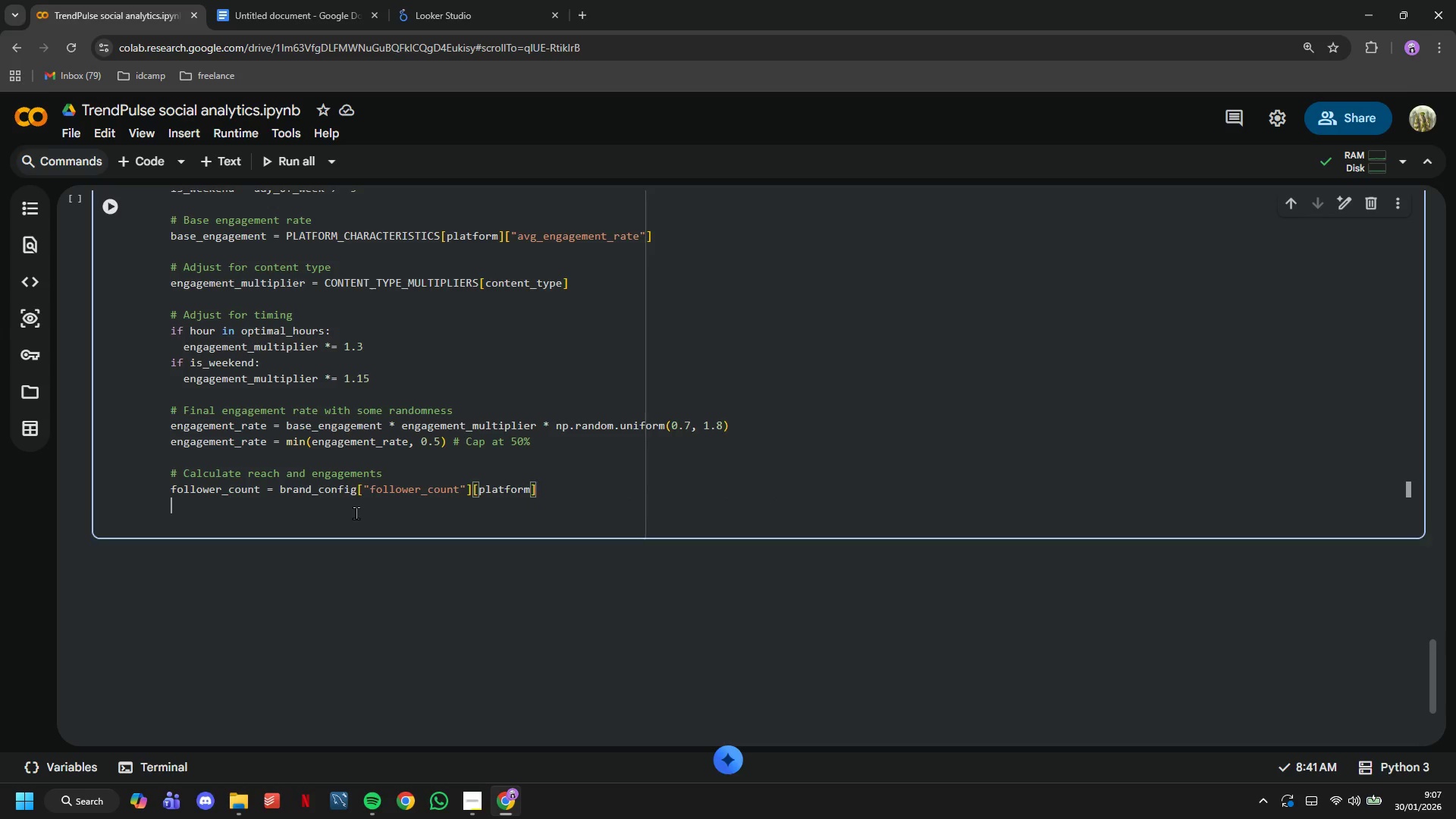 
key(Enter)
 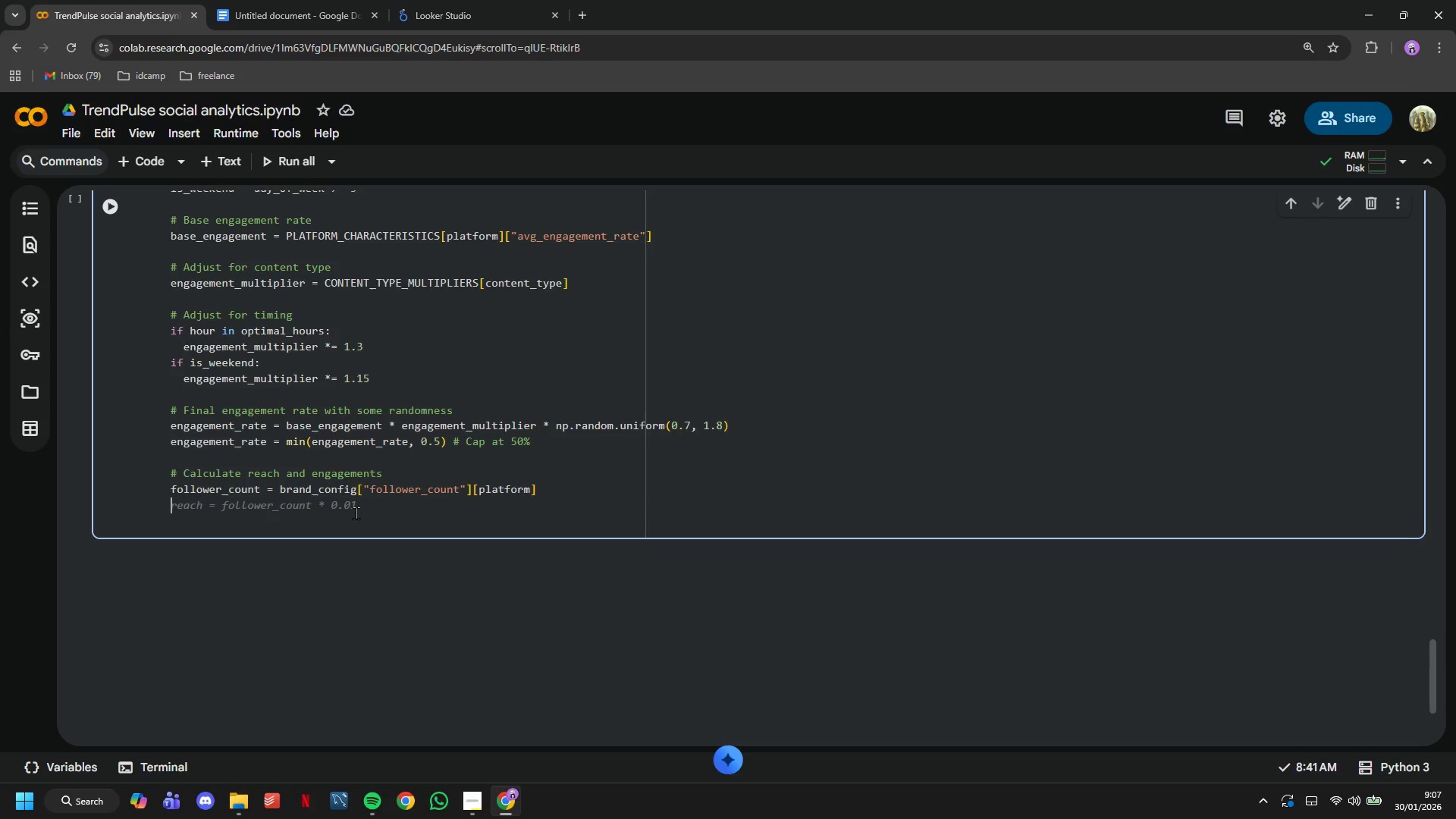 
wait(5.78)
 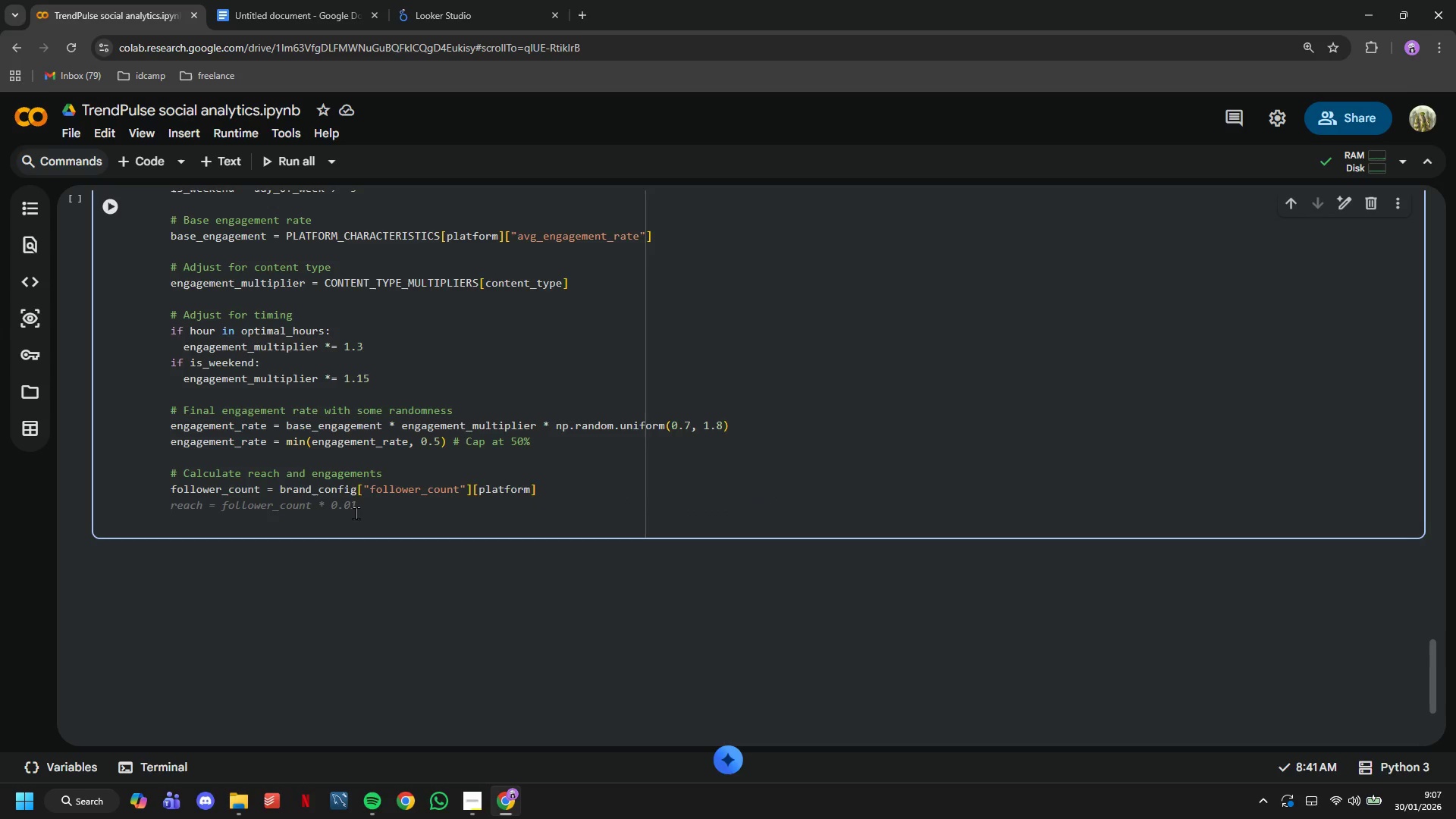 
type(reach = int(follower_count * np.random)
 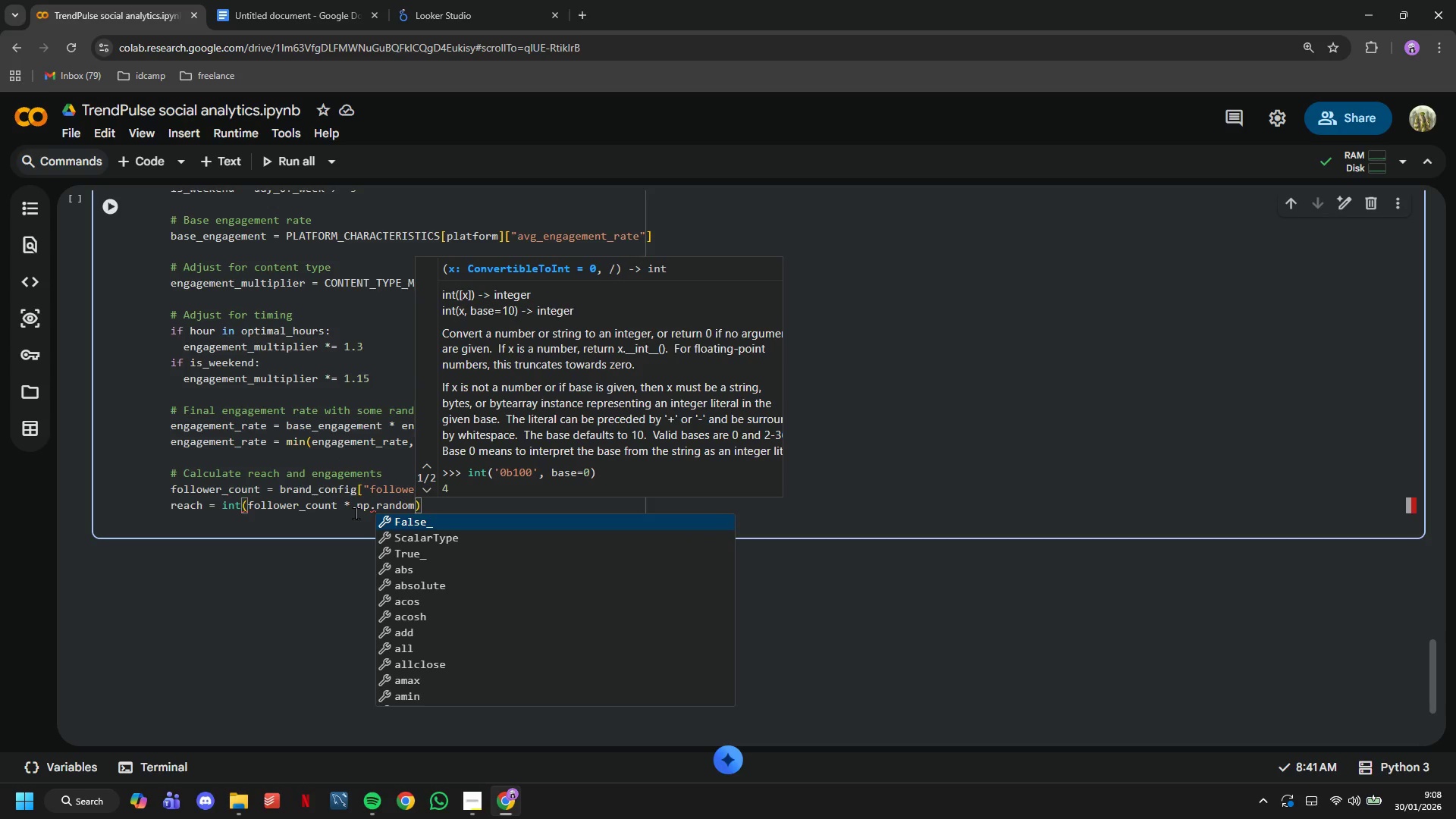 
wait(5.42)
 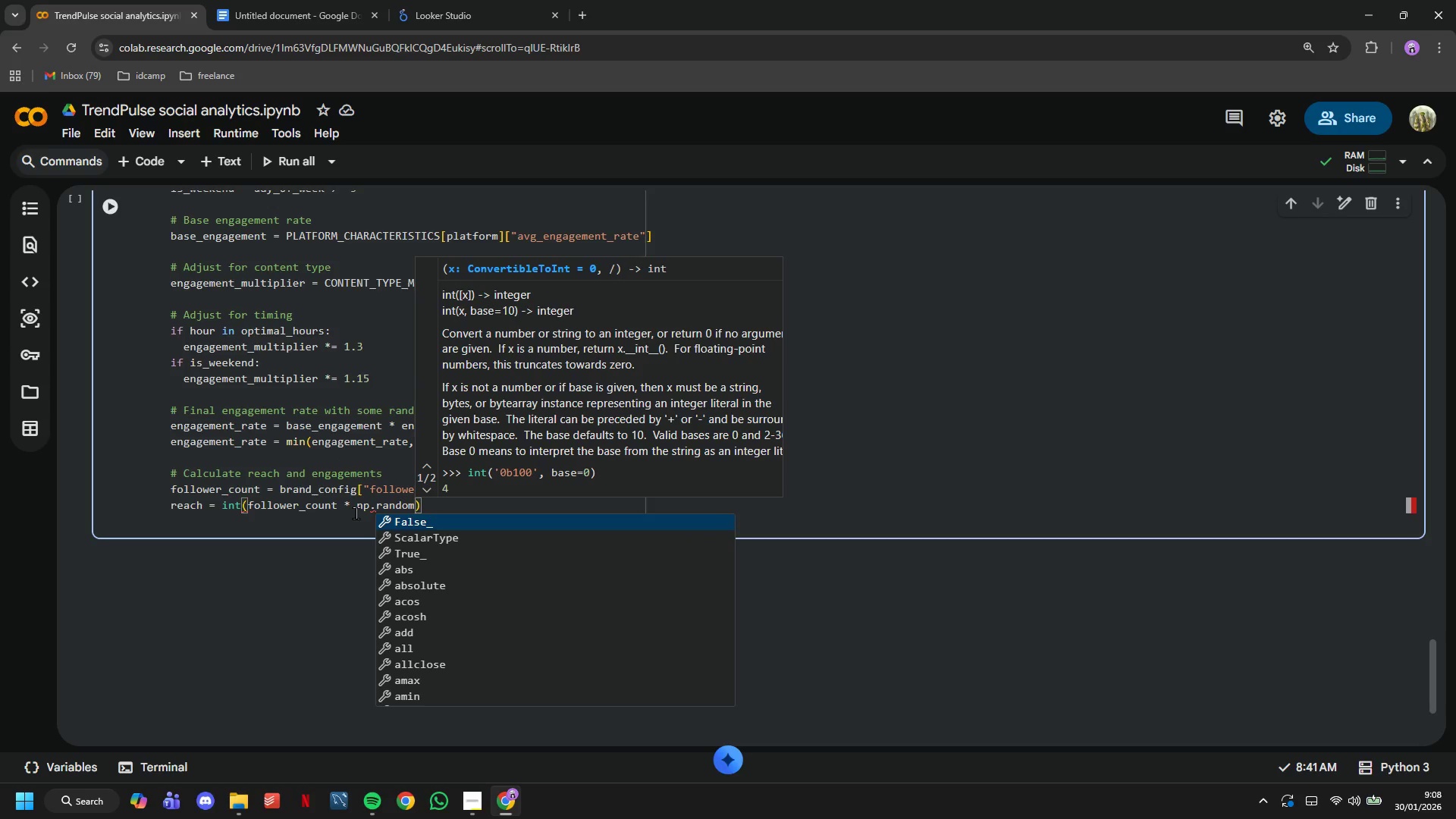 
type(.uniform(0.15, 0.45)
 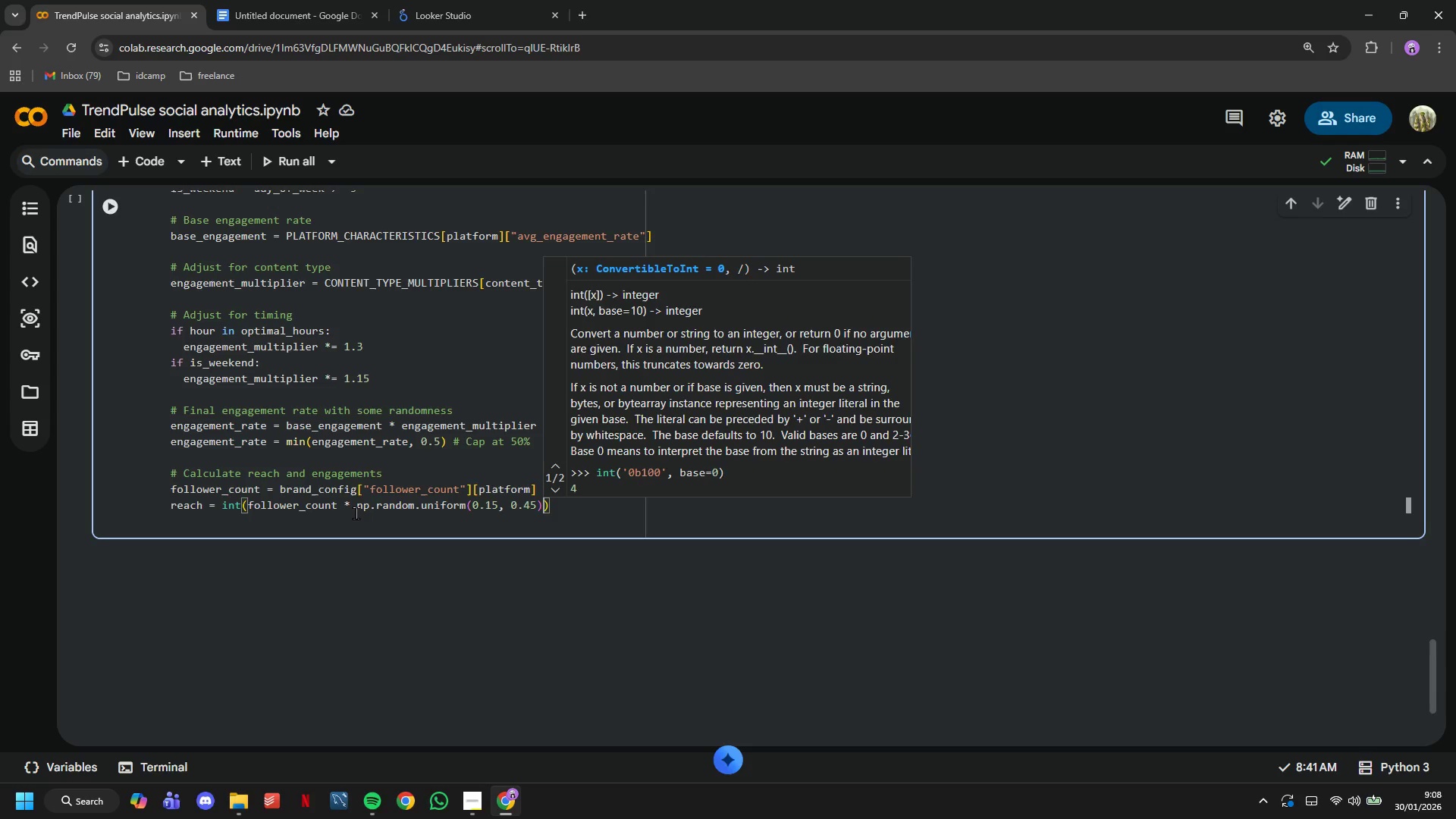 
 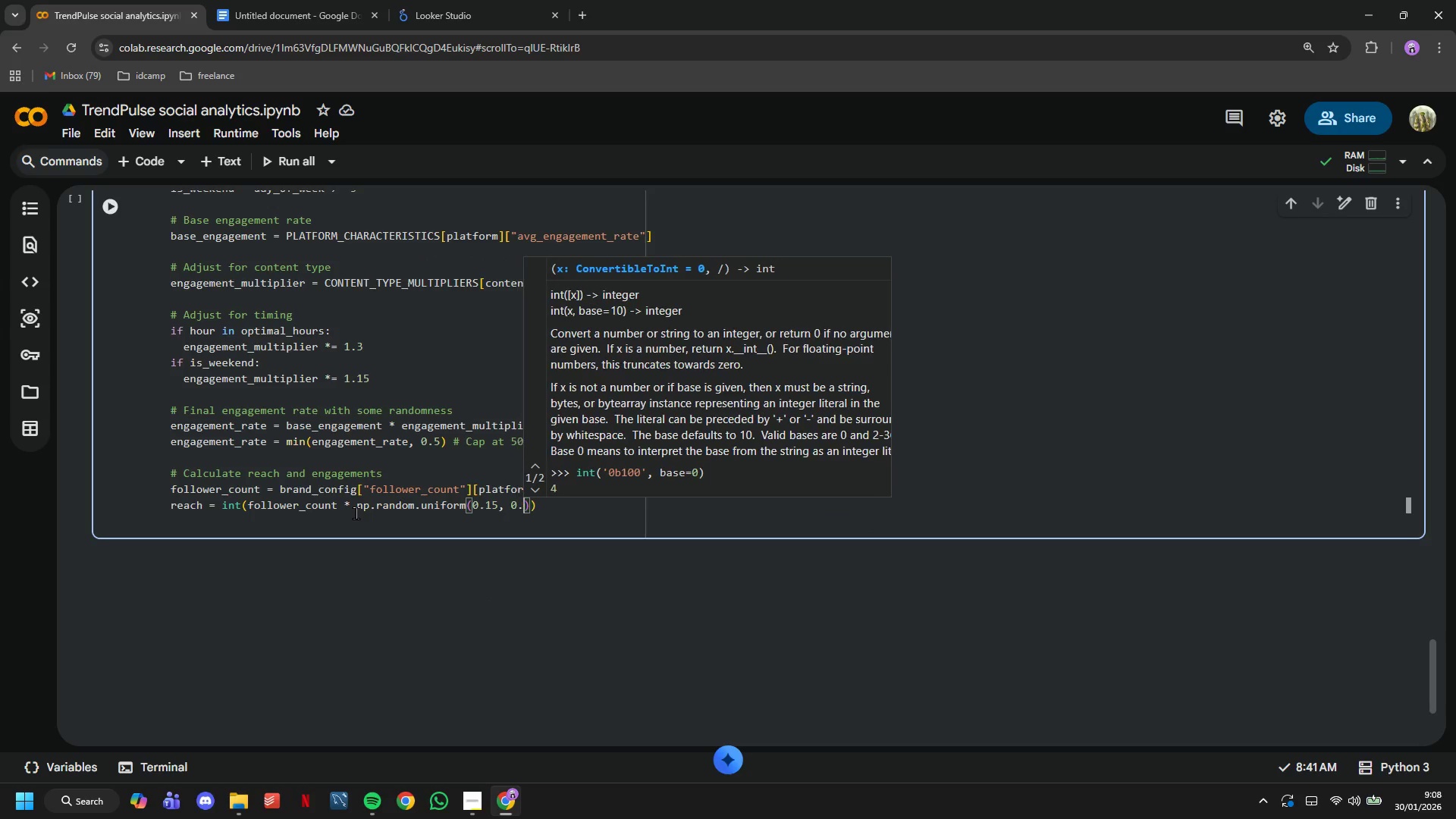 
key(ArrowRight)
 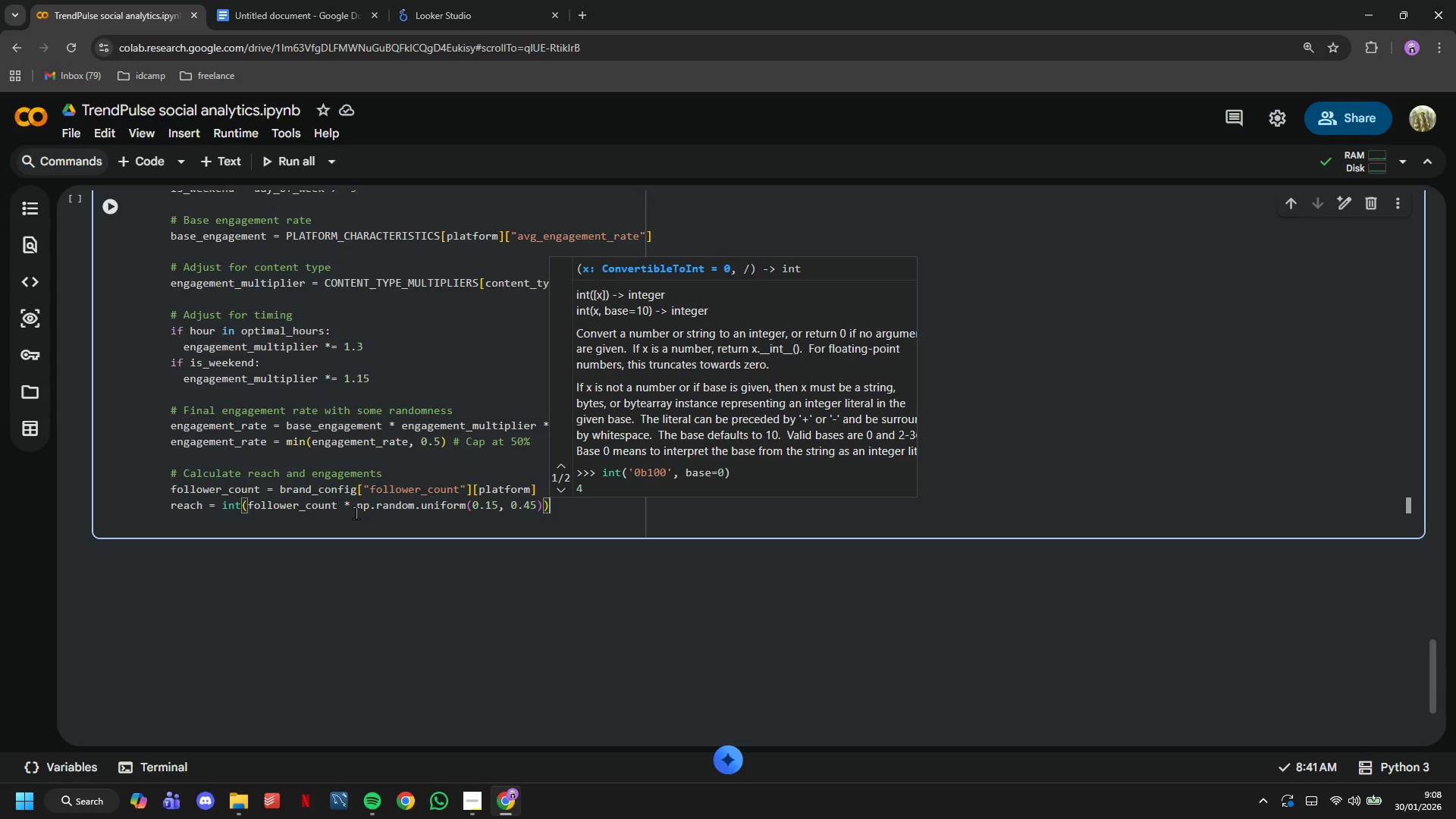 
key(ArrowRight)
 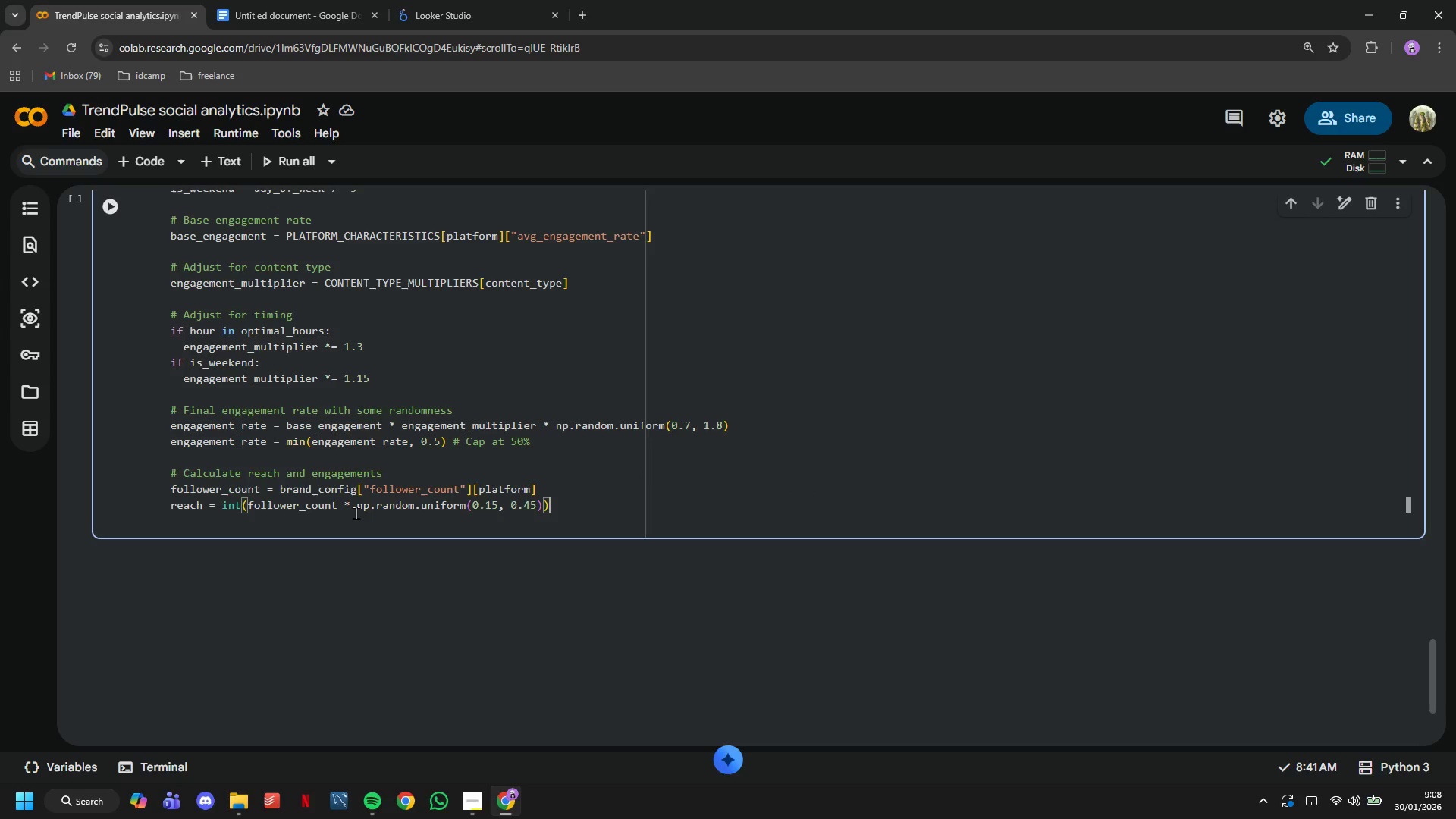 
type( # 15-45 reach)
 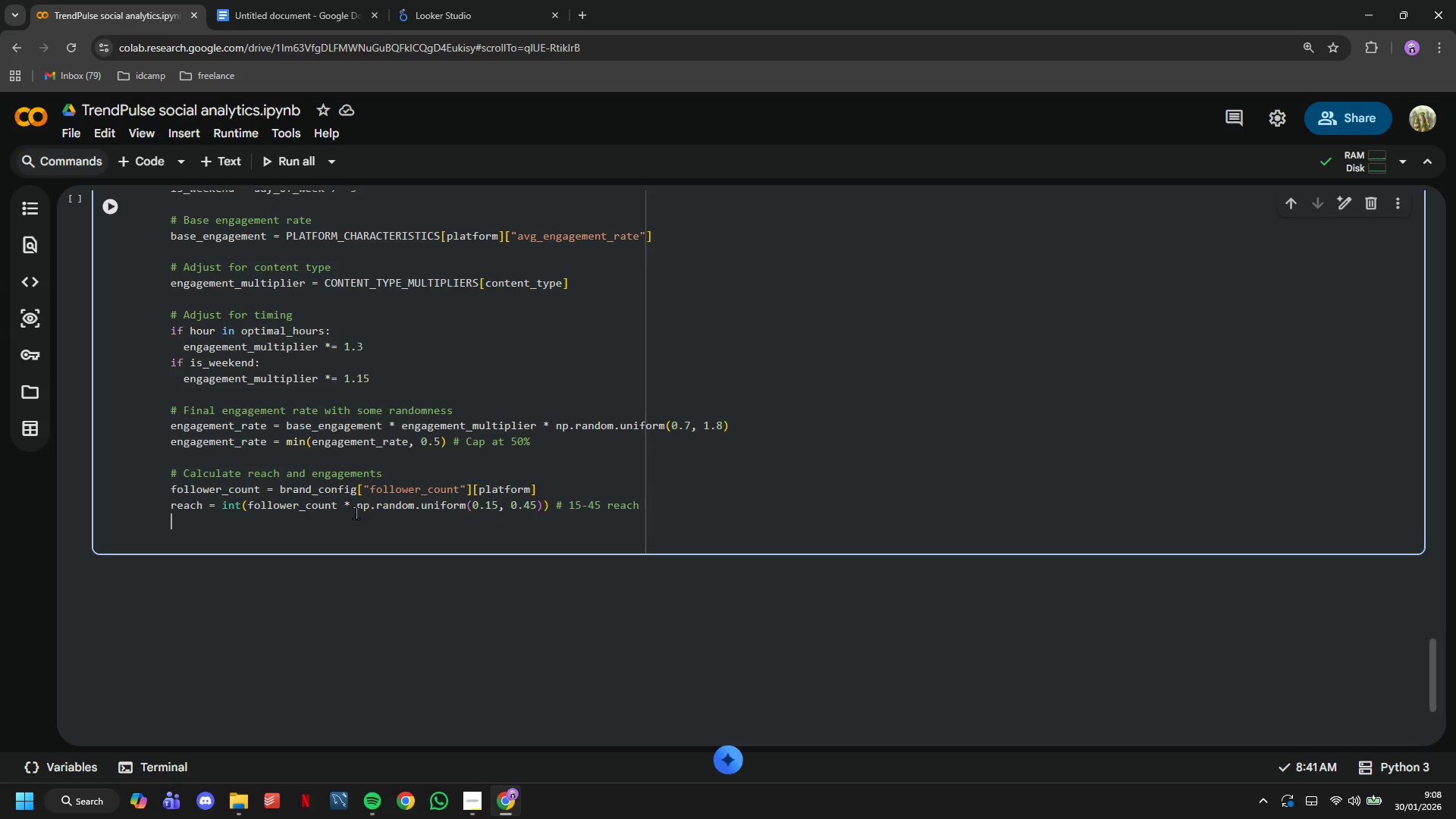 
 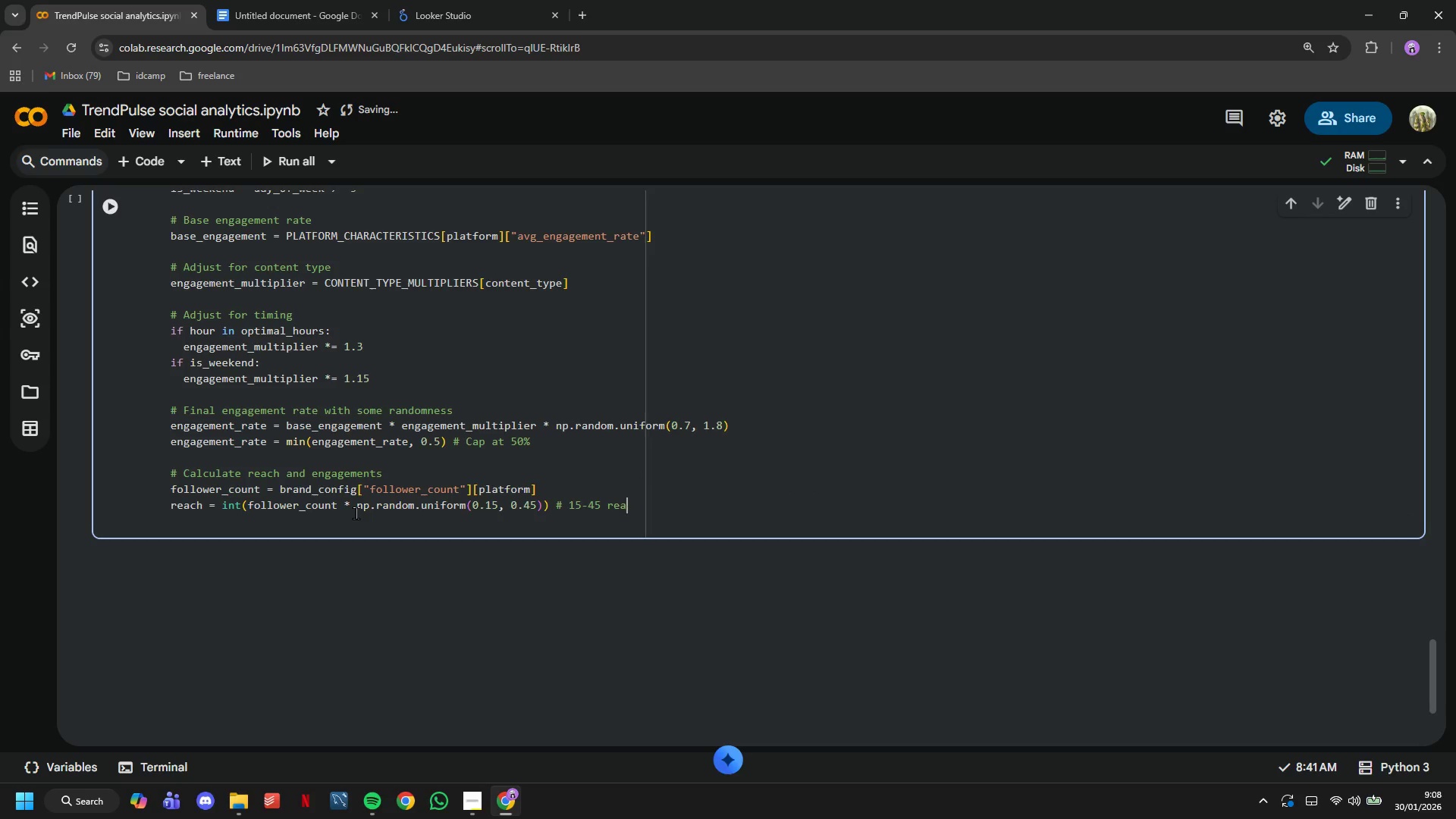 
key(Enter)
 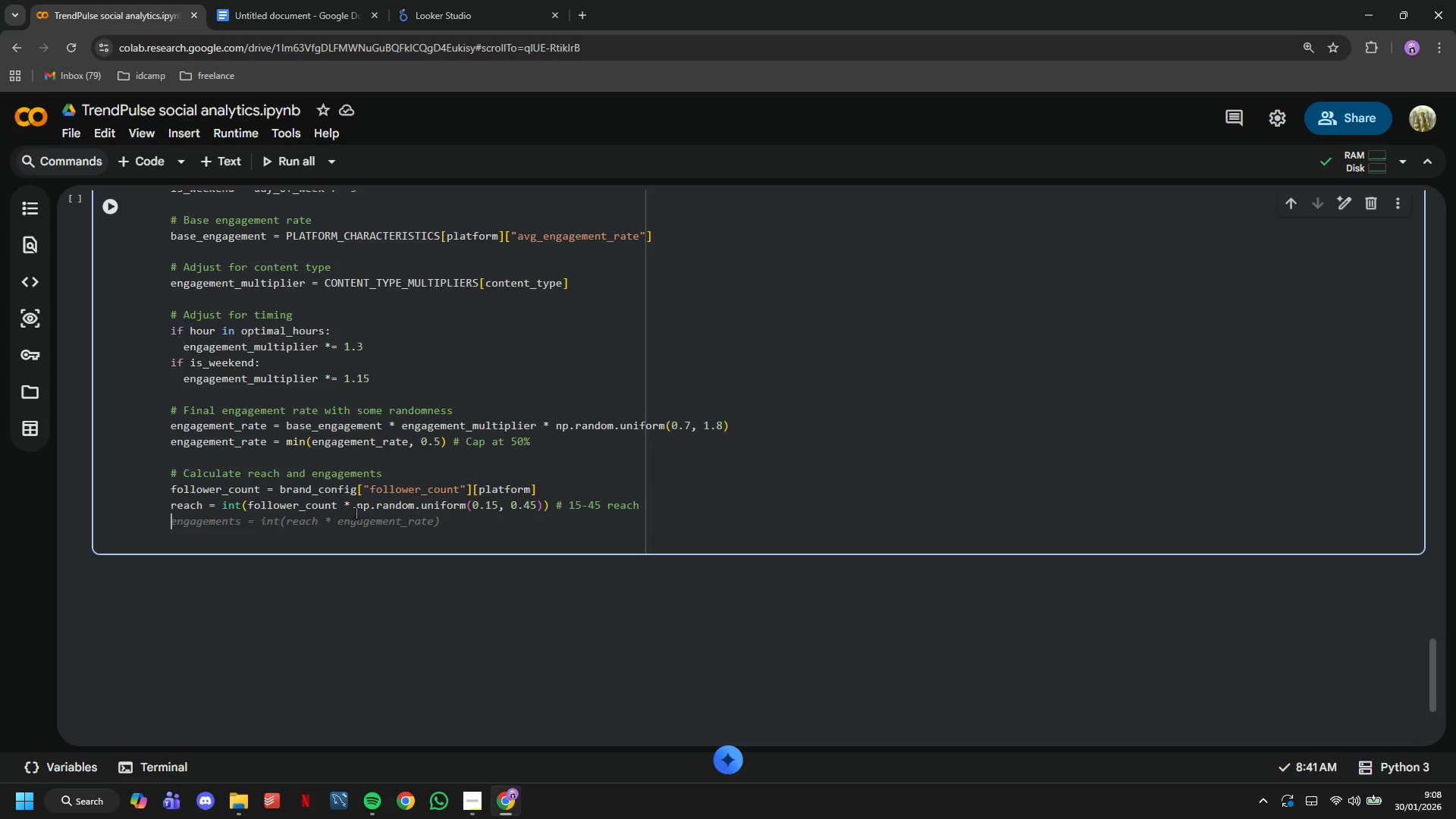 
key(Enter)
 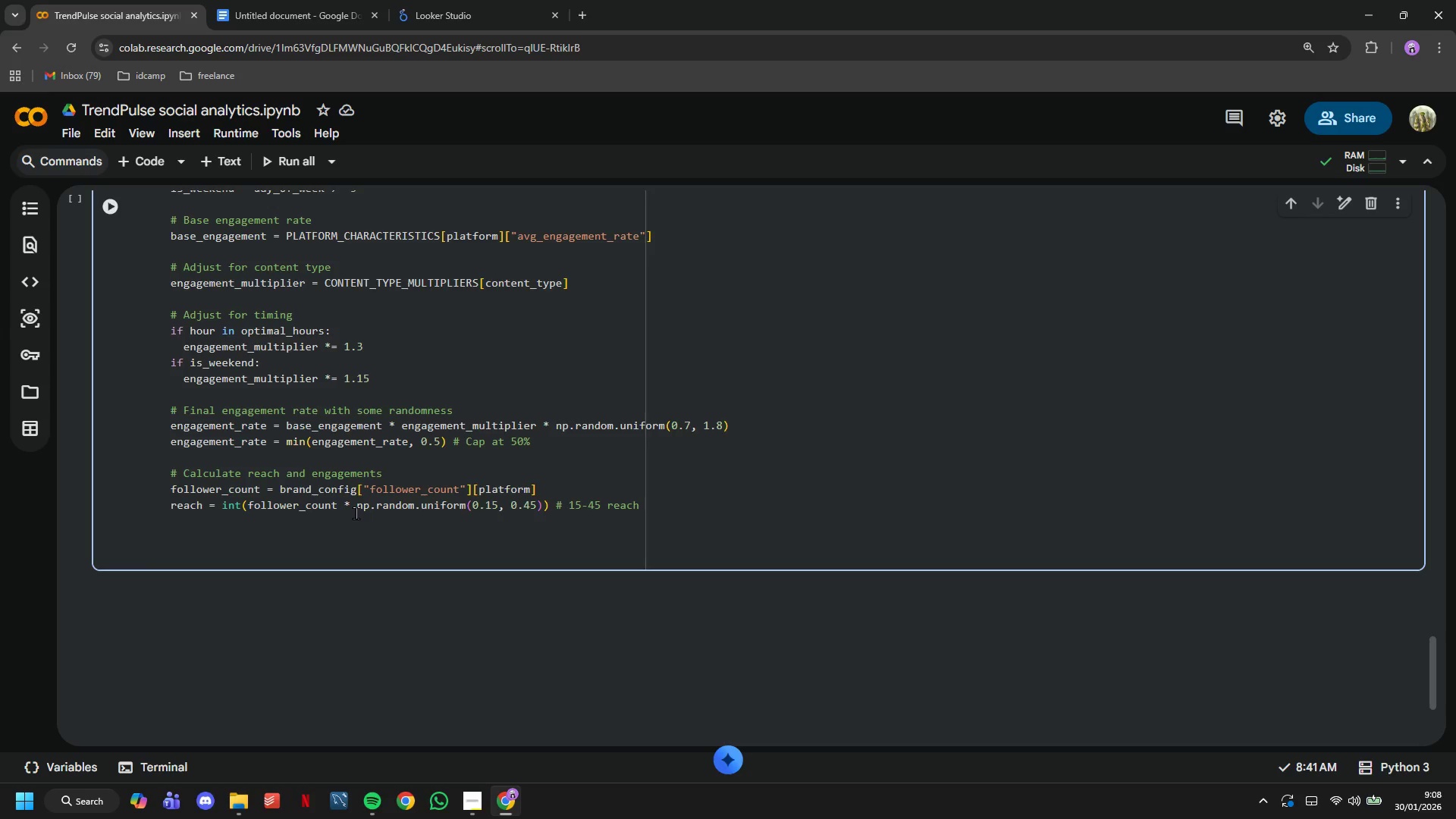 
type(total_)
 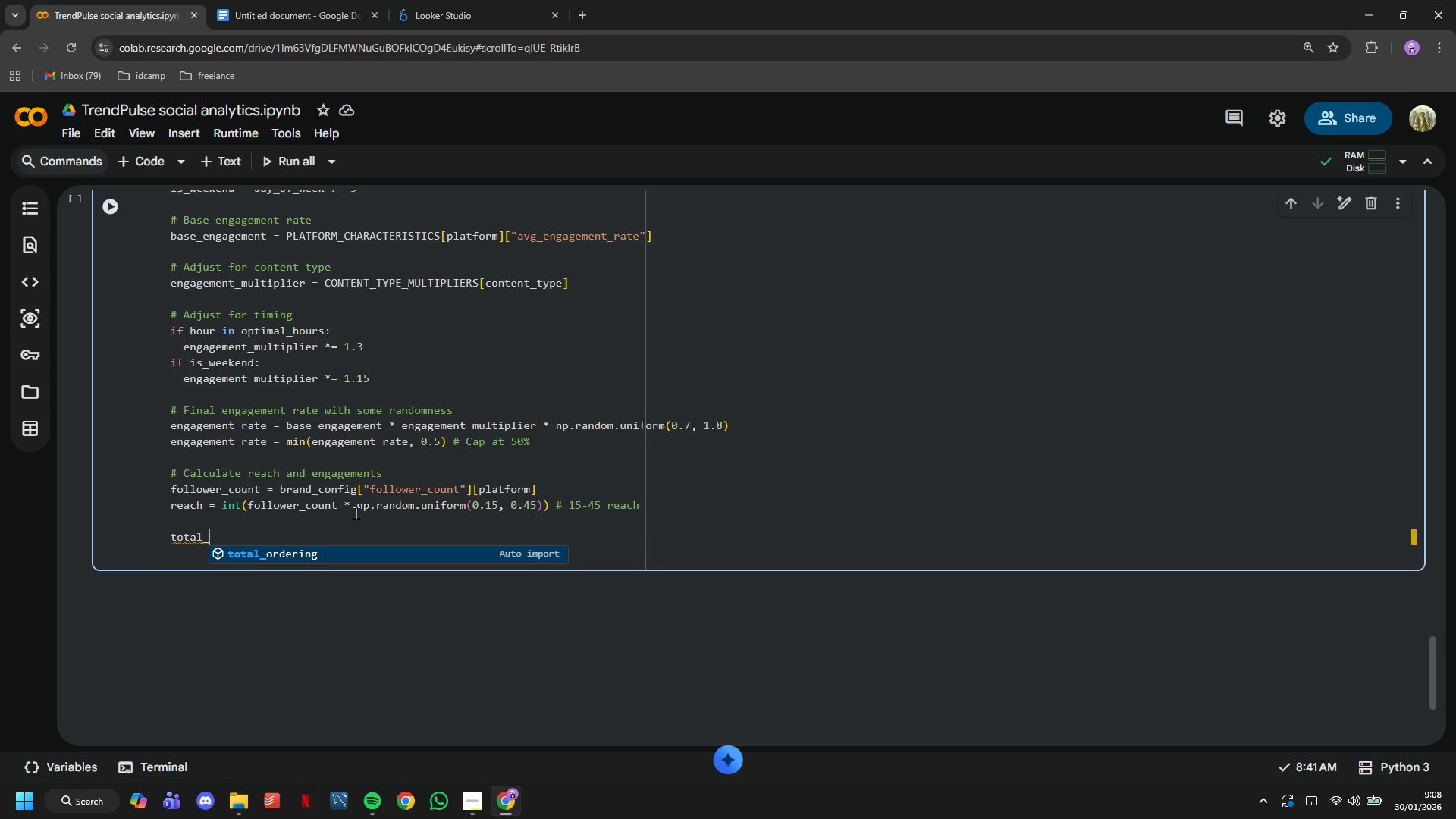 
wait(5.59)
 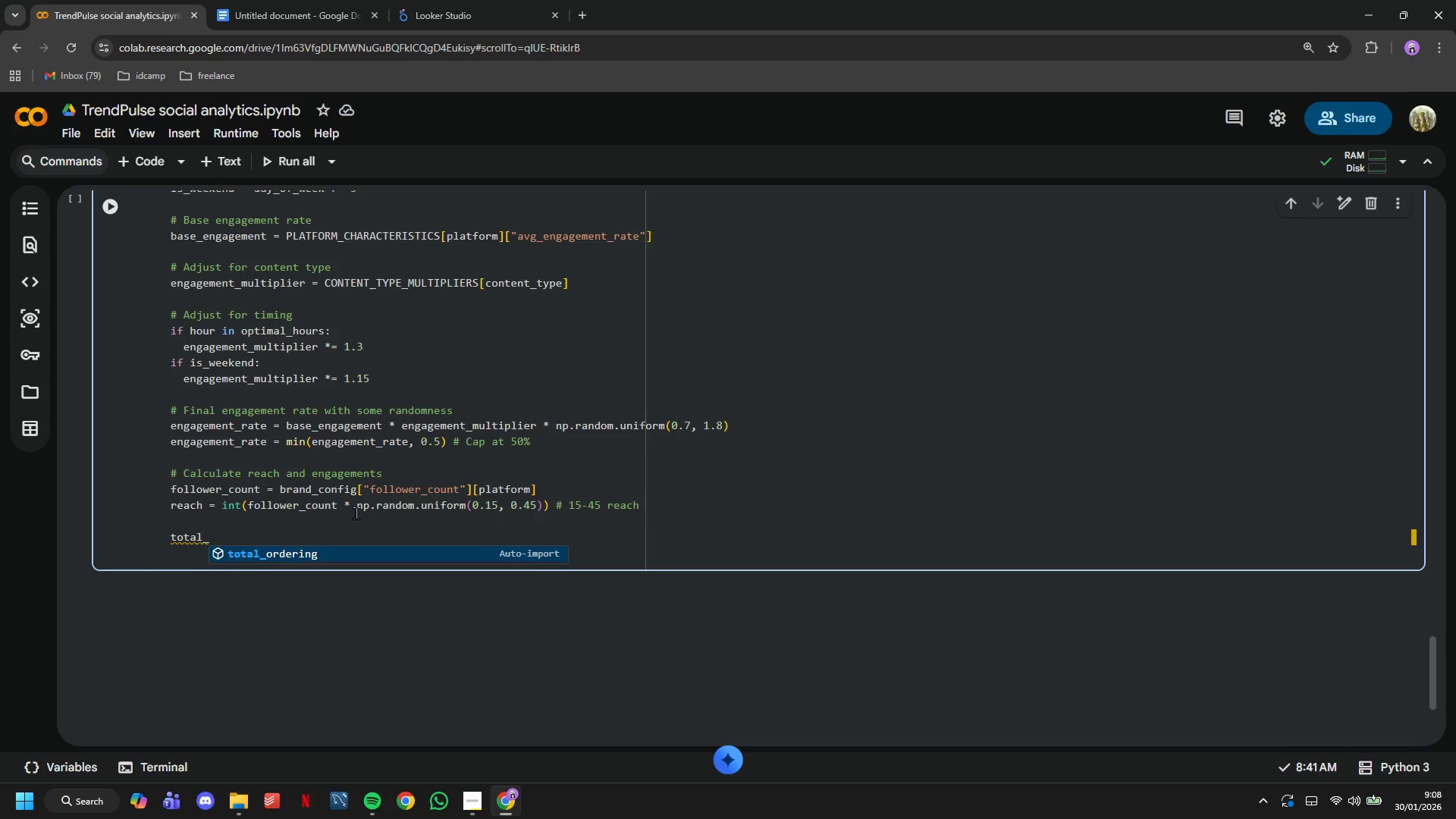 
type(engagements = inr)
key(Backspace)
type(t(reach * enga)
 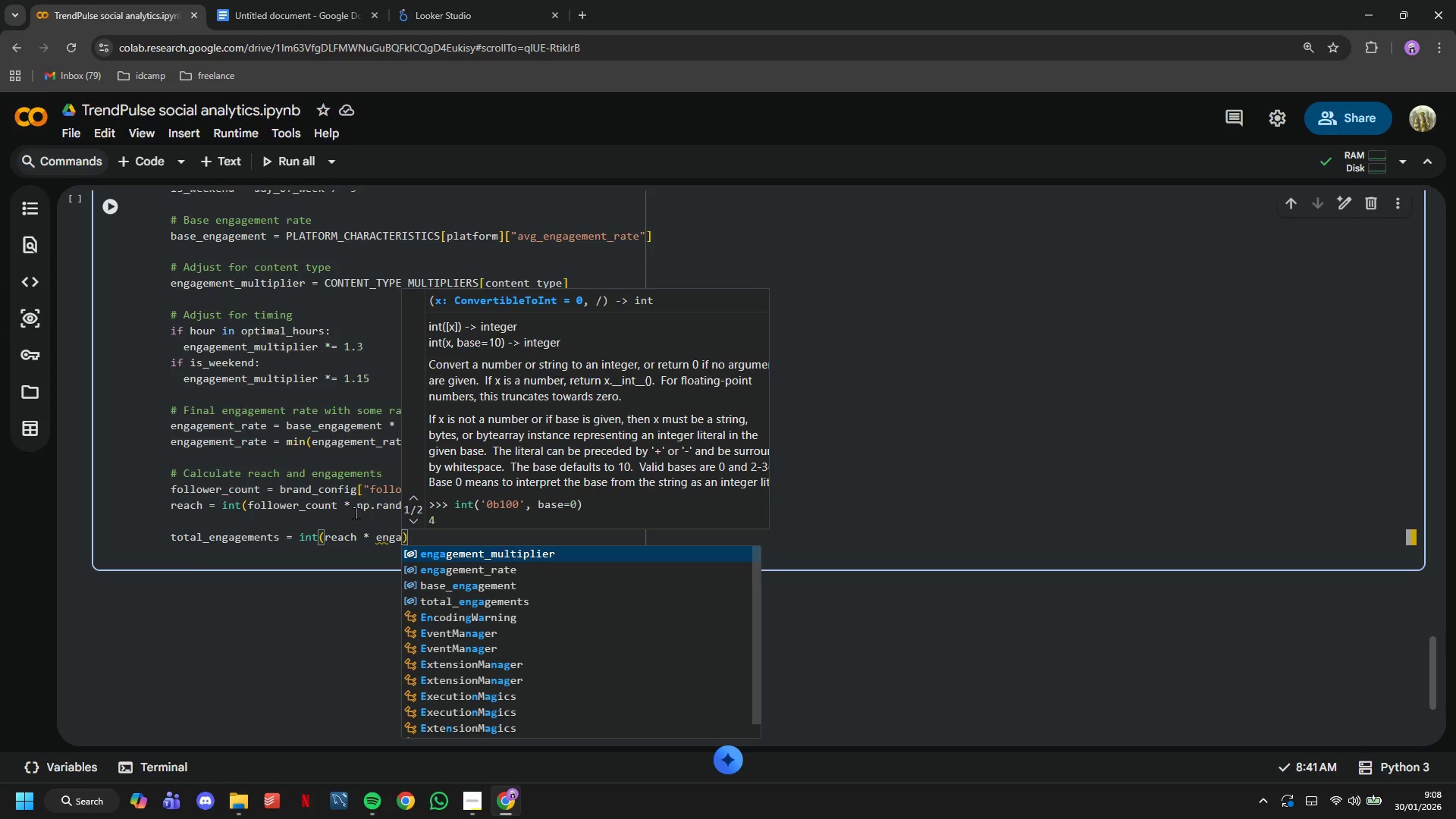 
key(ArrowDown)
 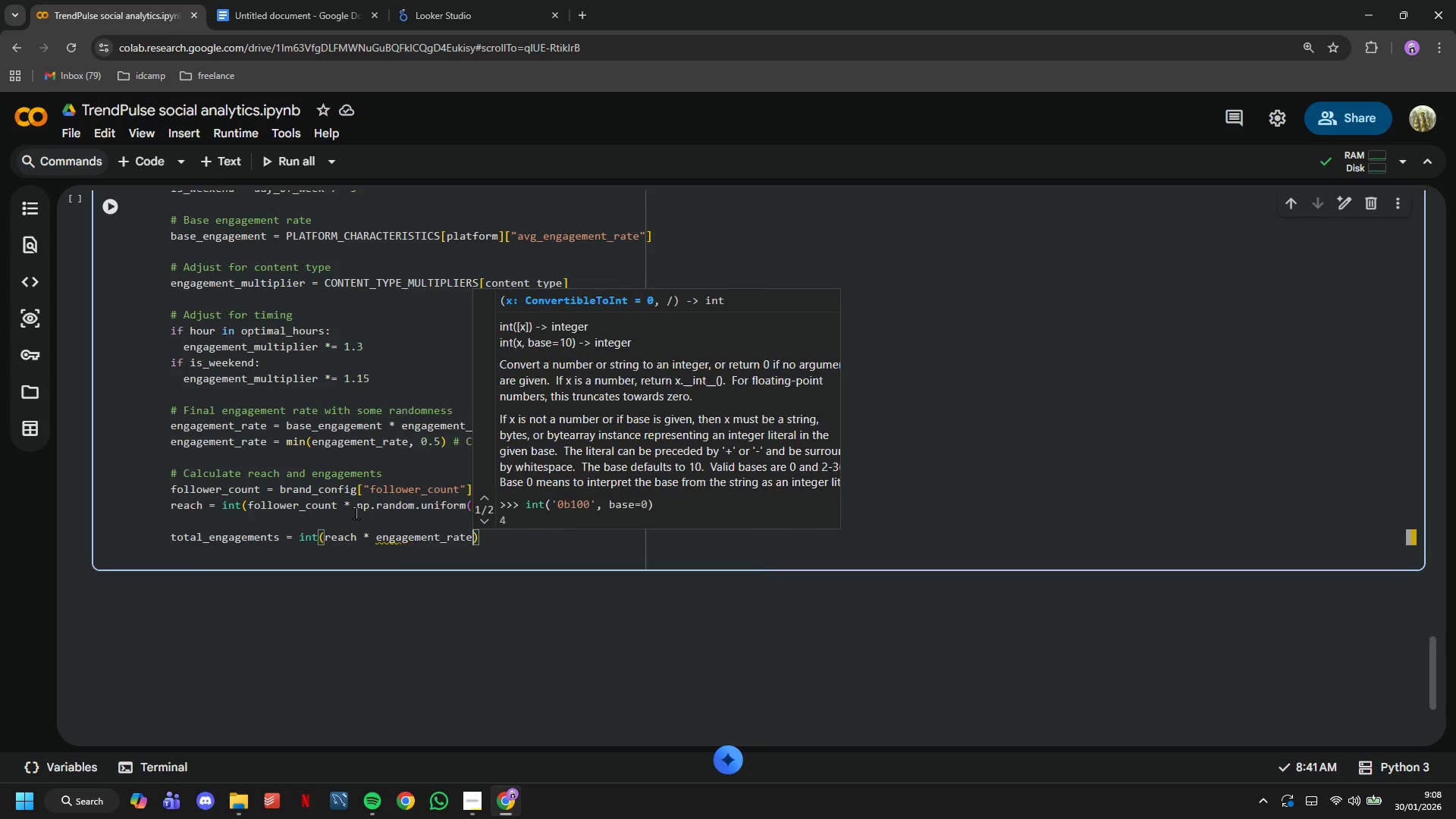 
key(Enter)
 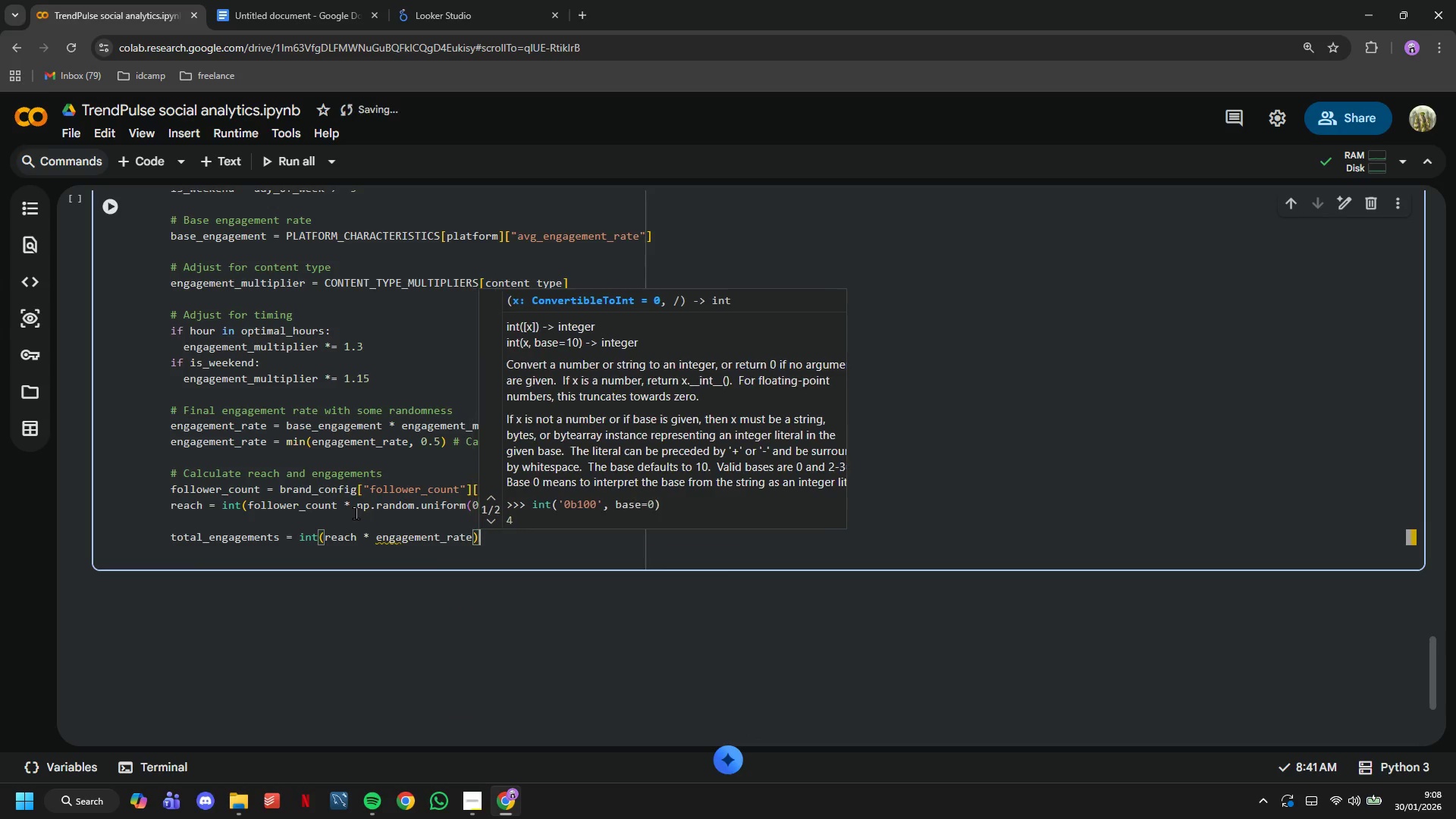 
key(ArrowRight)
 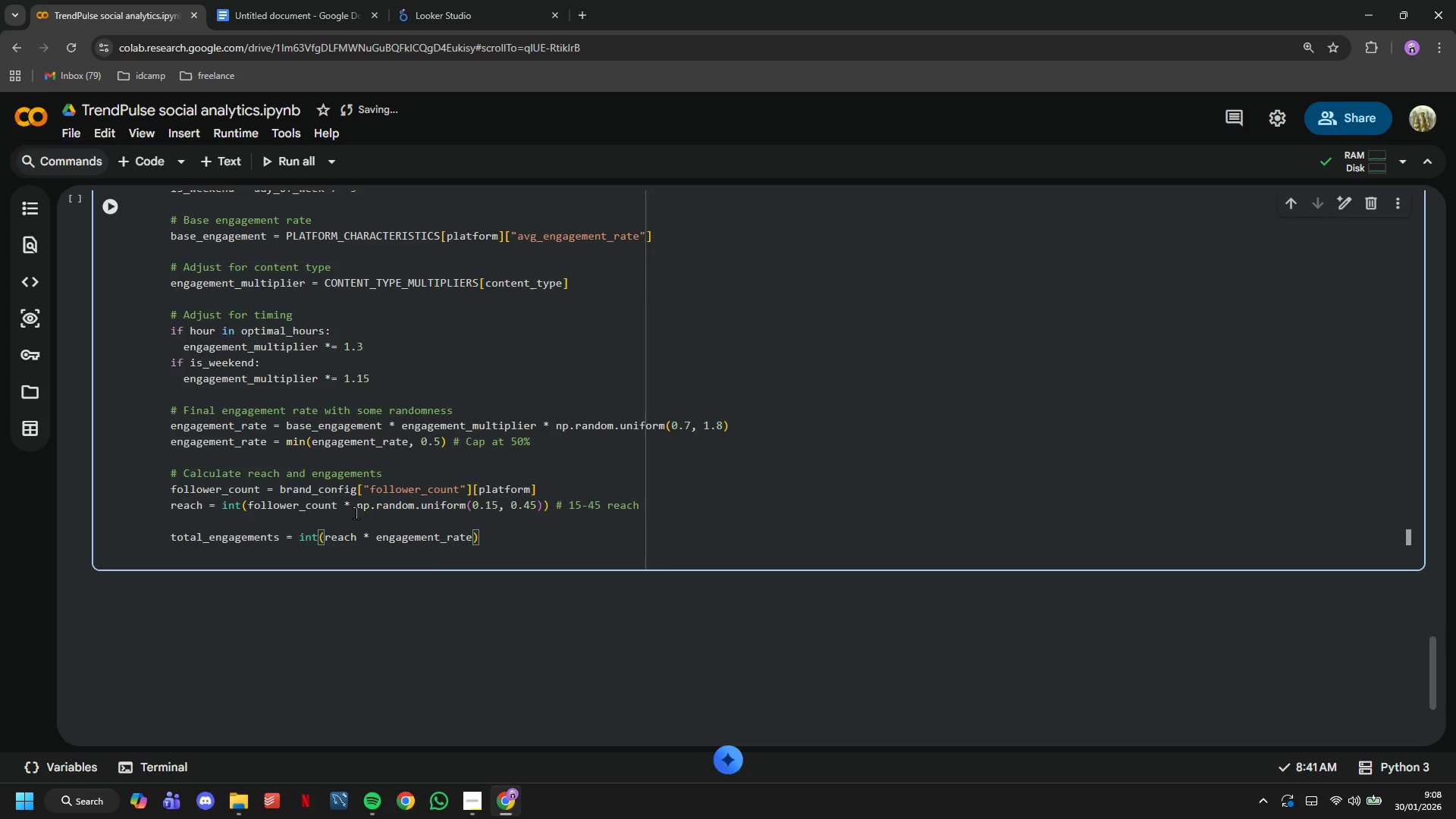 
key(Enter)
 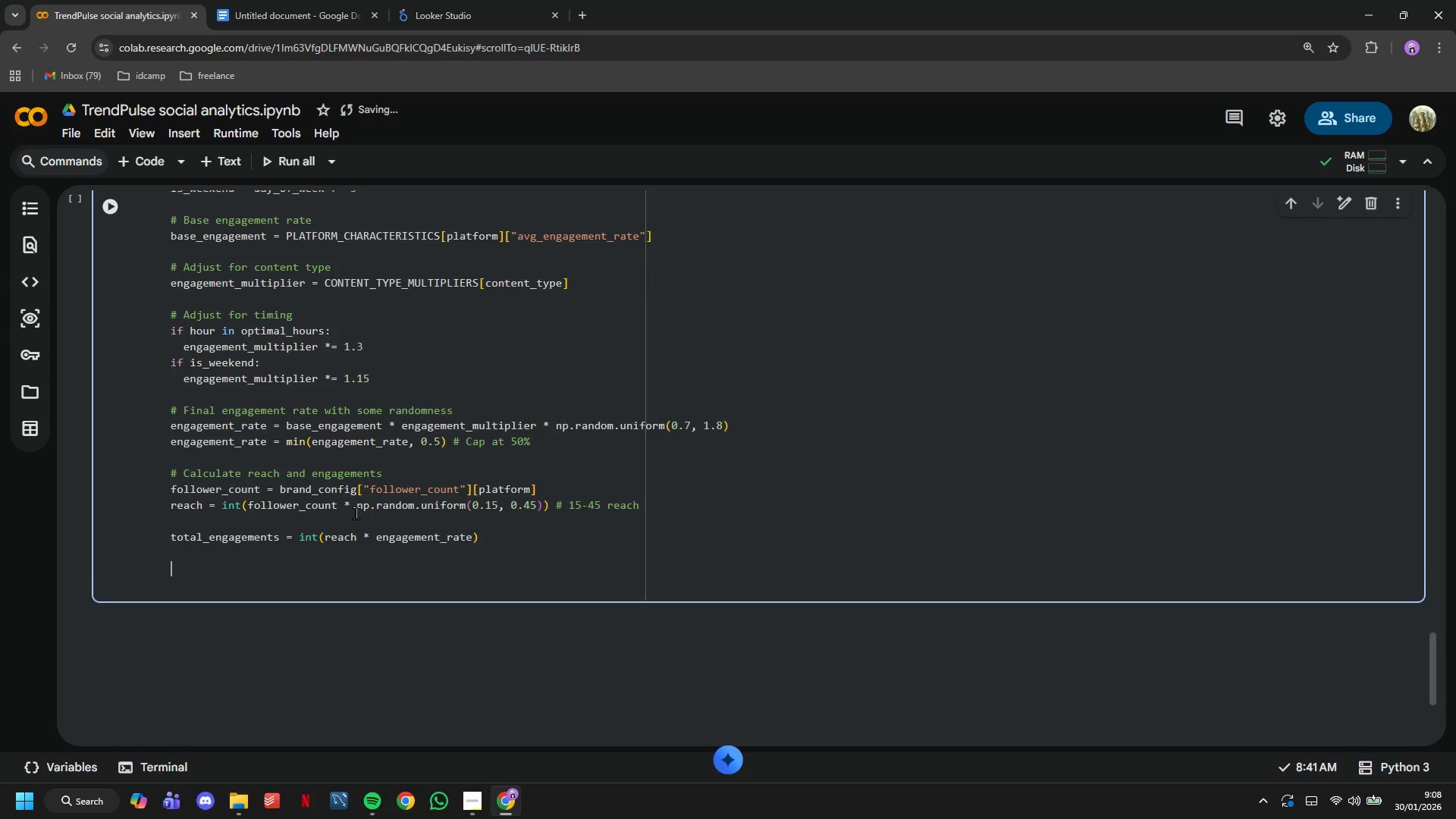 
key(Enter)
 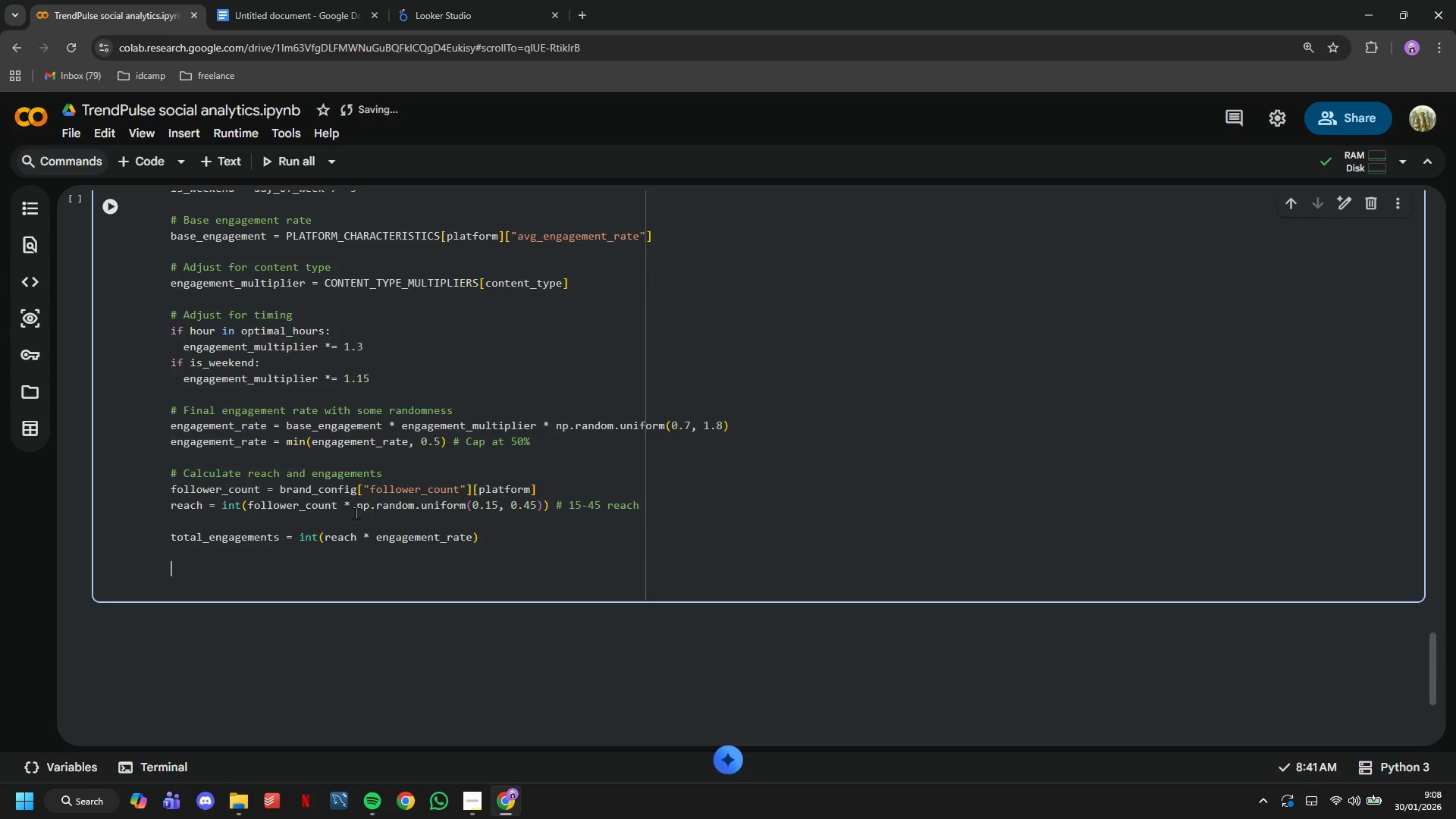 
type(# V)
key(Backspace)
type(b)
key(Backspace)
type(Breaj)
key(Backspace)
type(k dw)
key(Backspace)
type(own engagements (likes, comments, shares)
 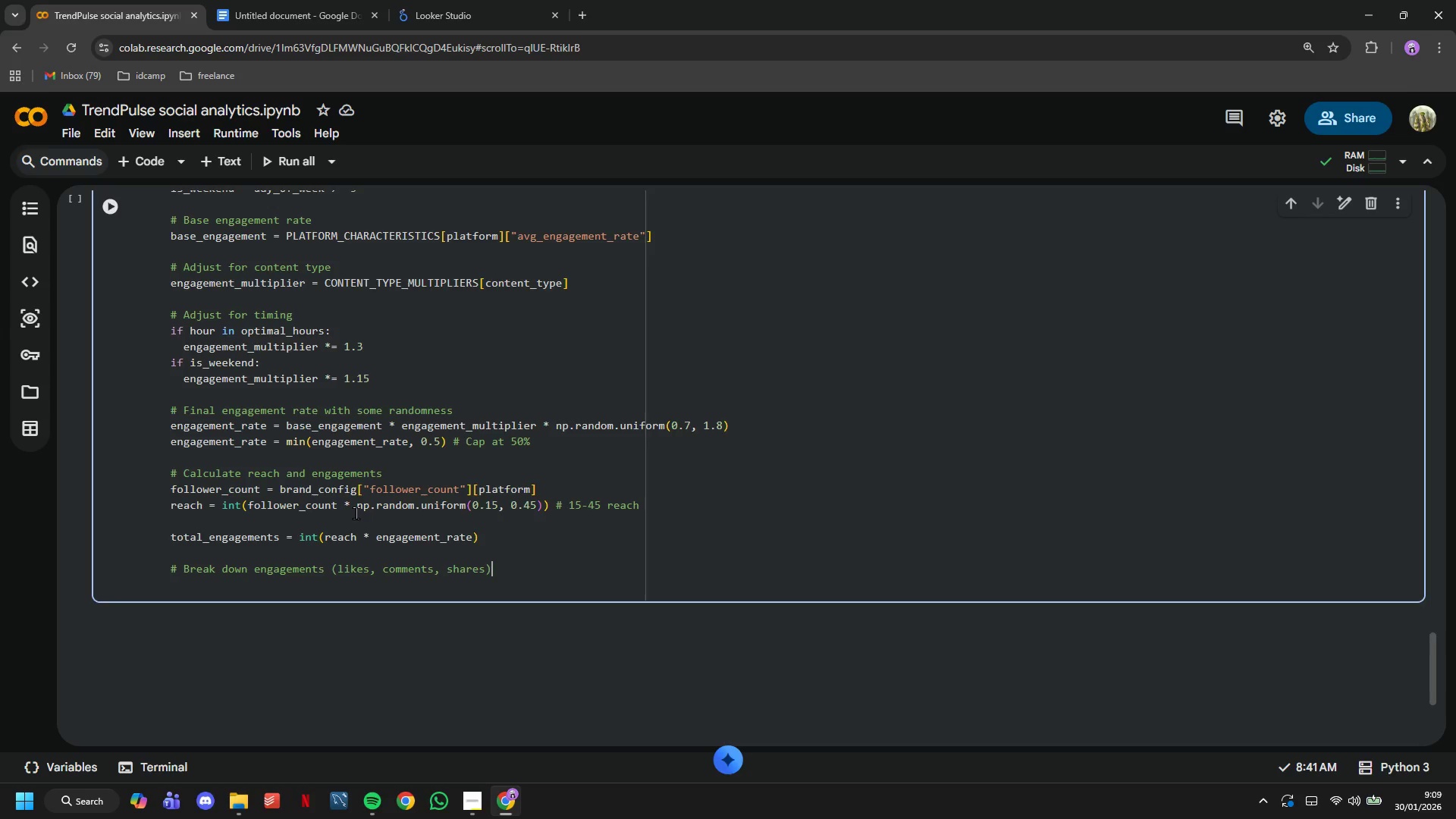 
 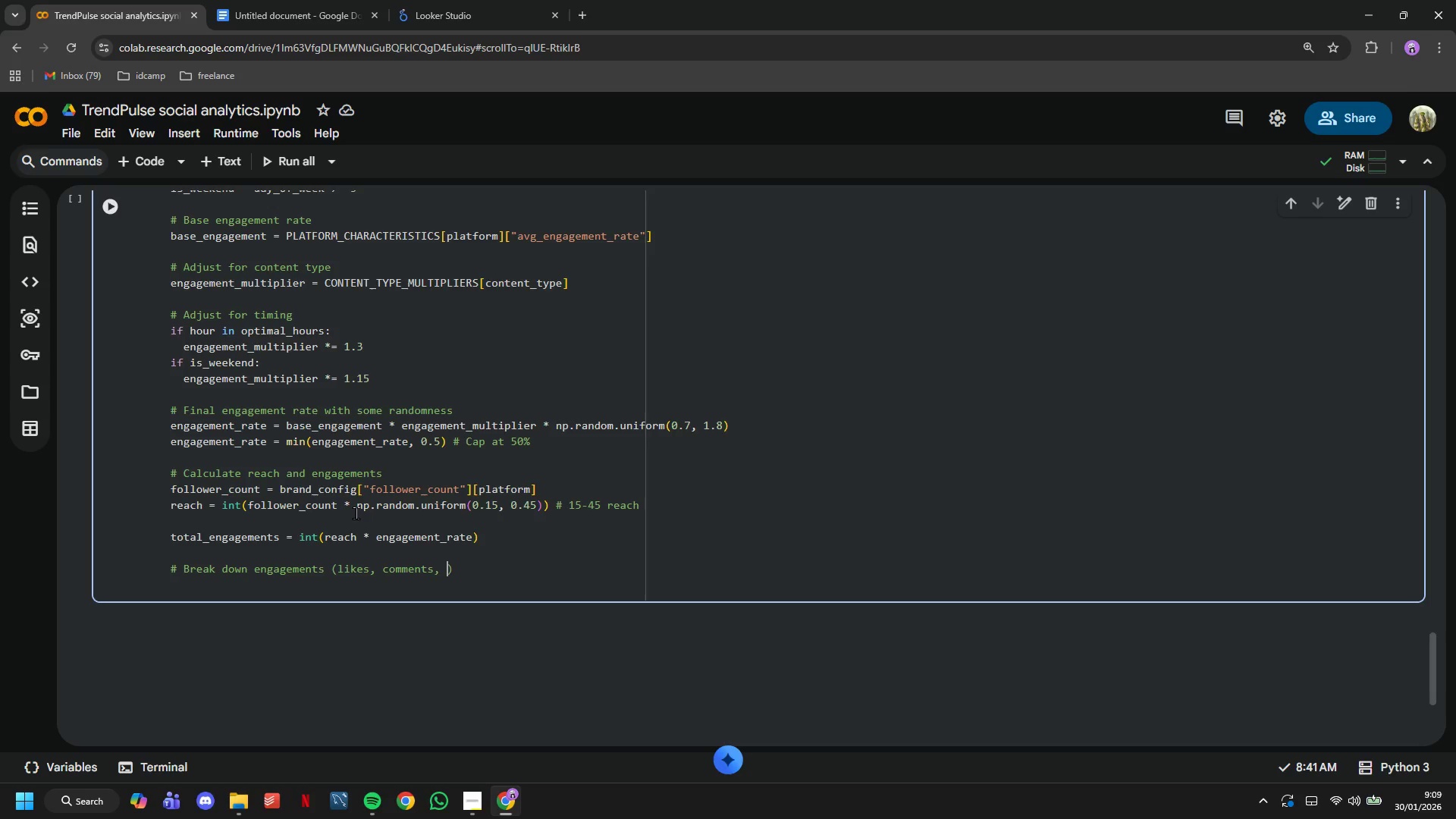 
key(ArrowRight)
 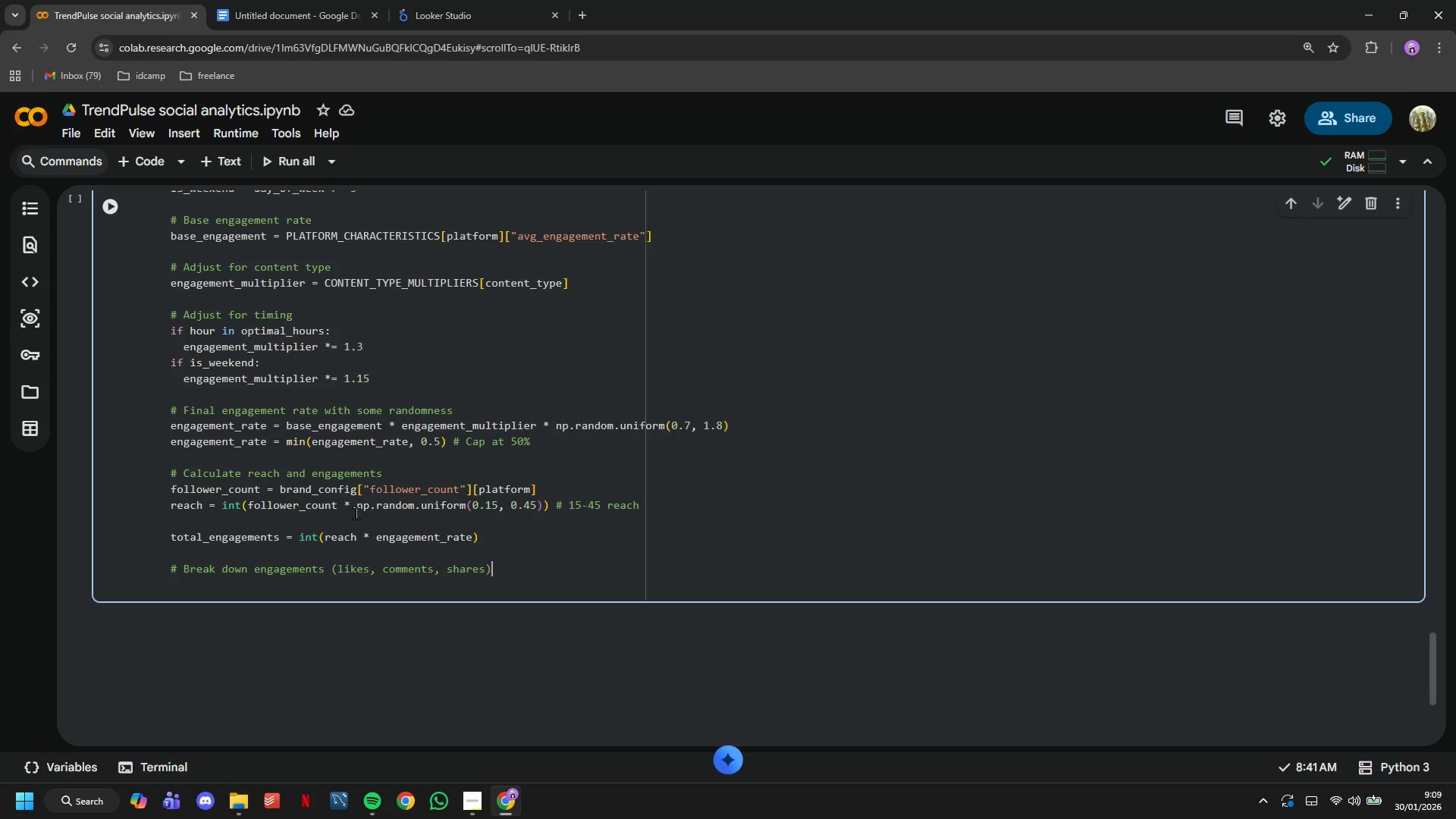 
key(Enter)
 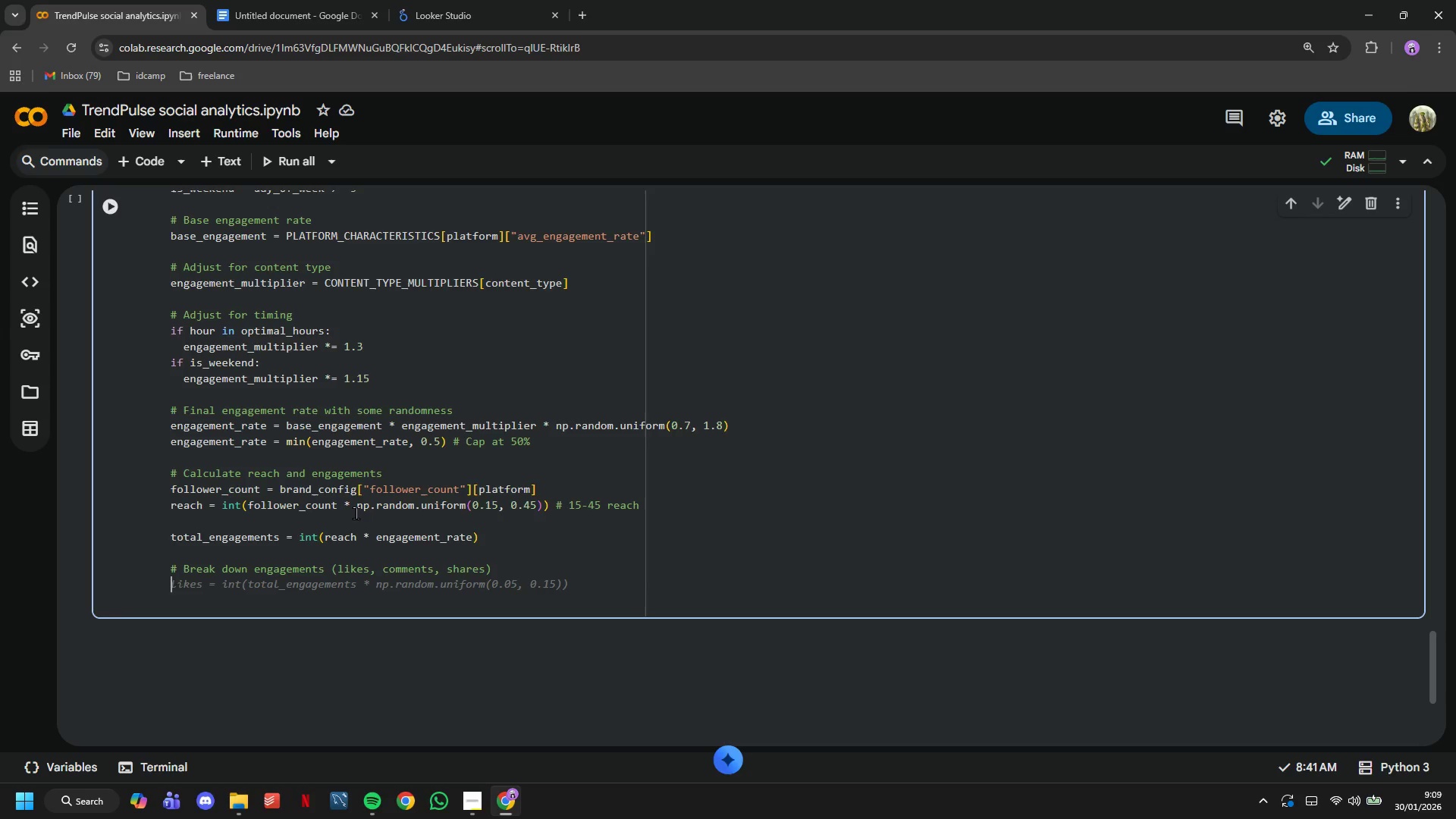 
type(likes = int(total)
key(Tab)
type( * )
 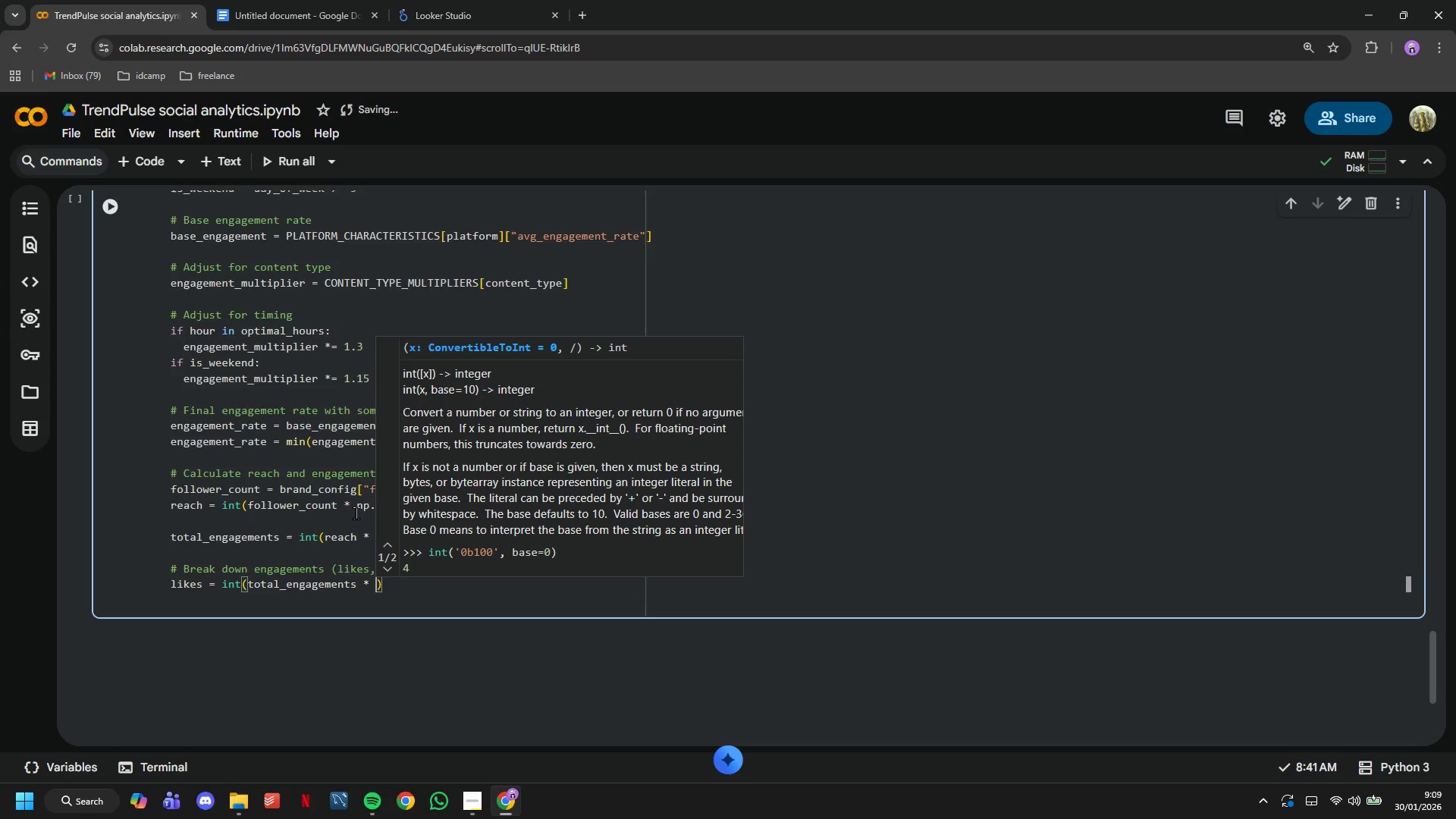 
type(np.random,)
key(Backspace)
type(.u)
key(Tab)
type((0.70, )
 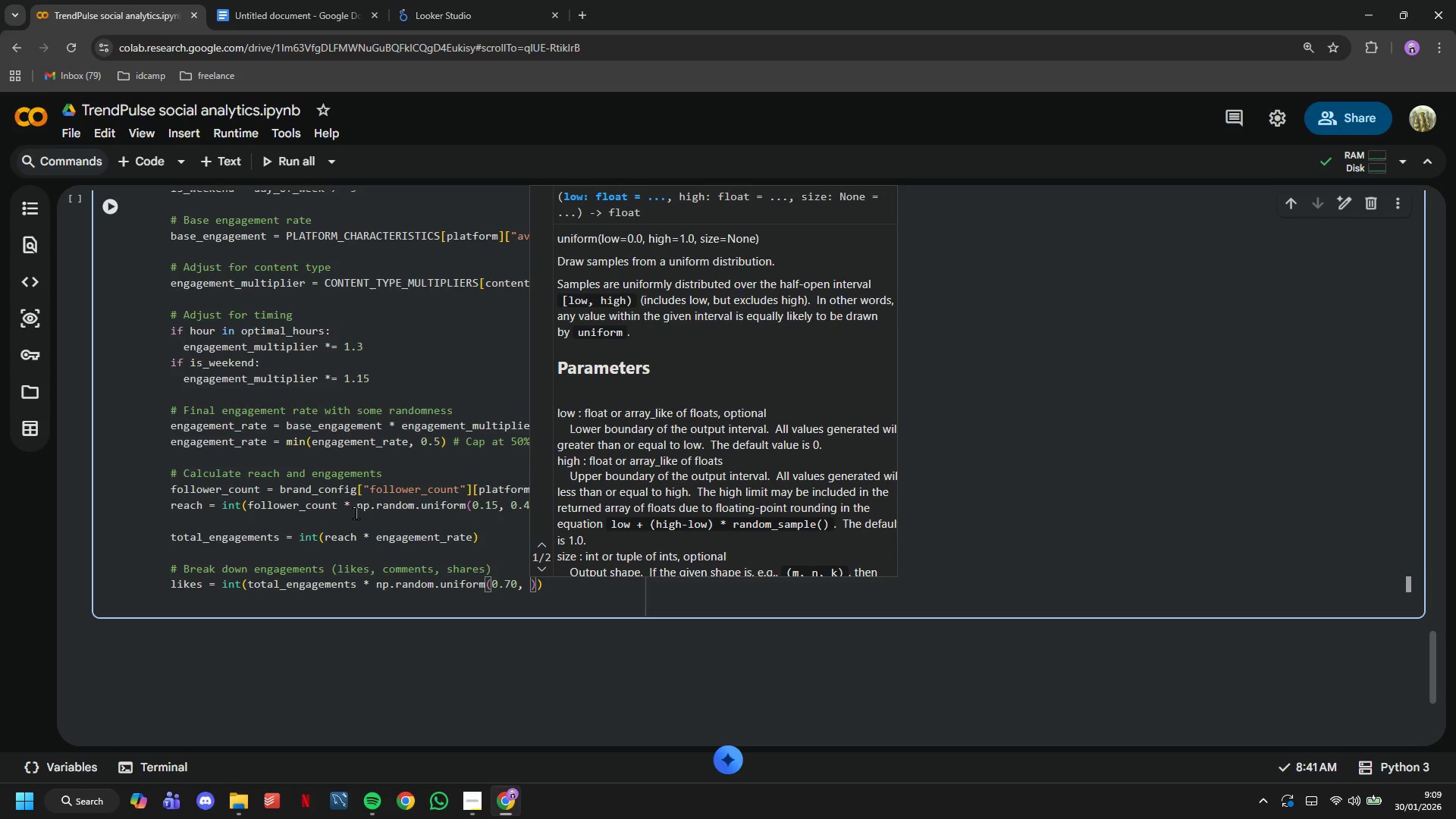 
type(0.85)
 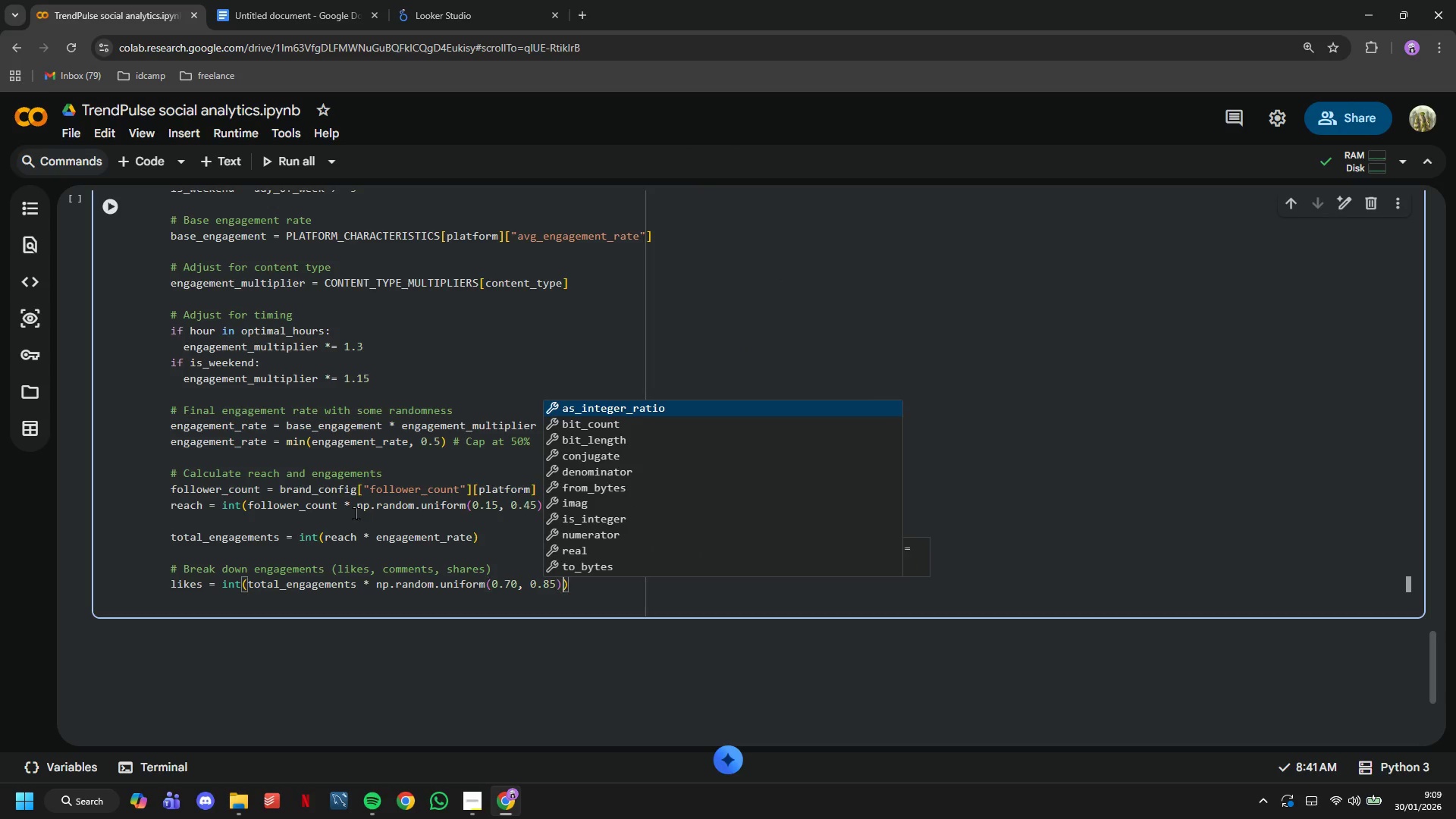 
key(ArrowRight)
 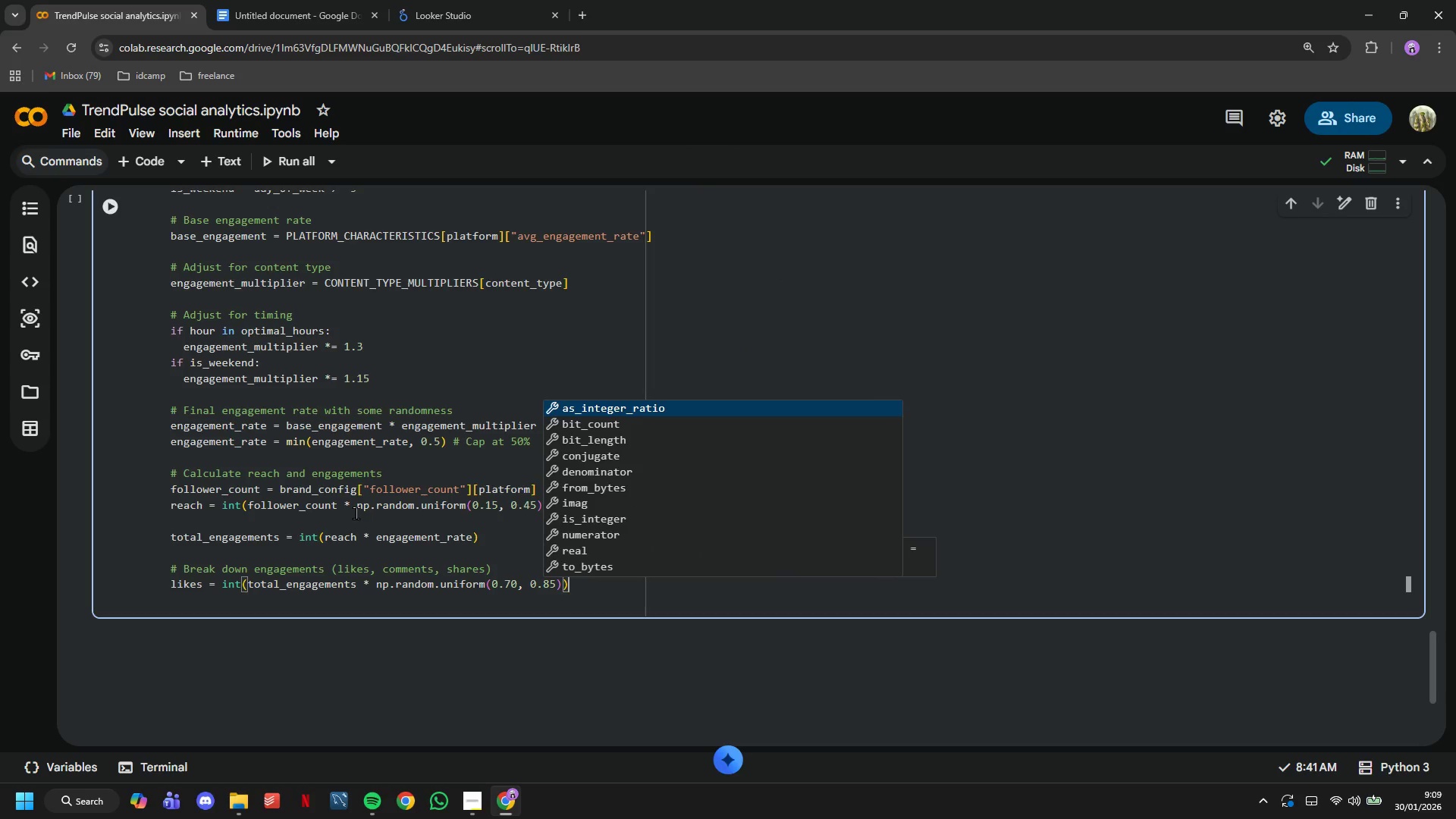 
key(ArrowRight)
 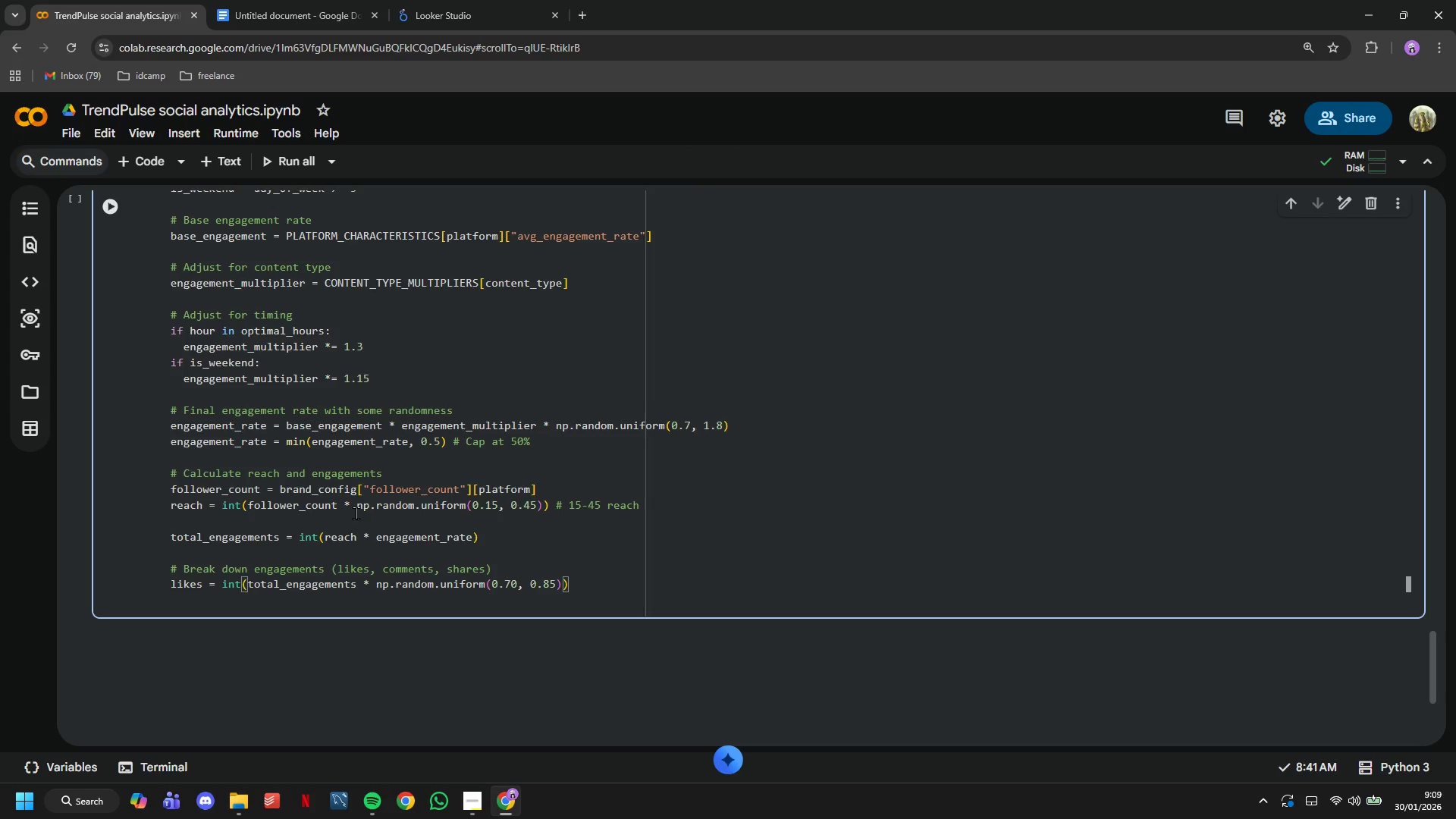 
key(Enter)
 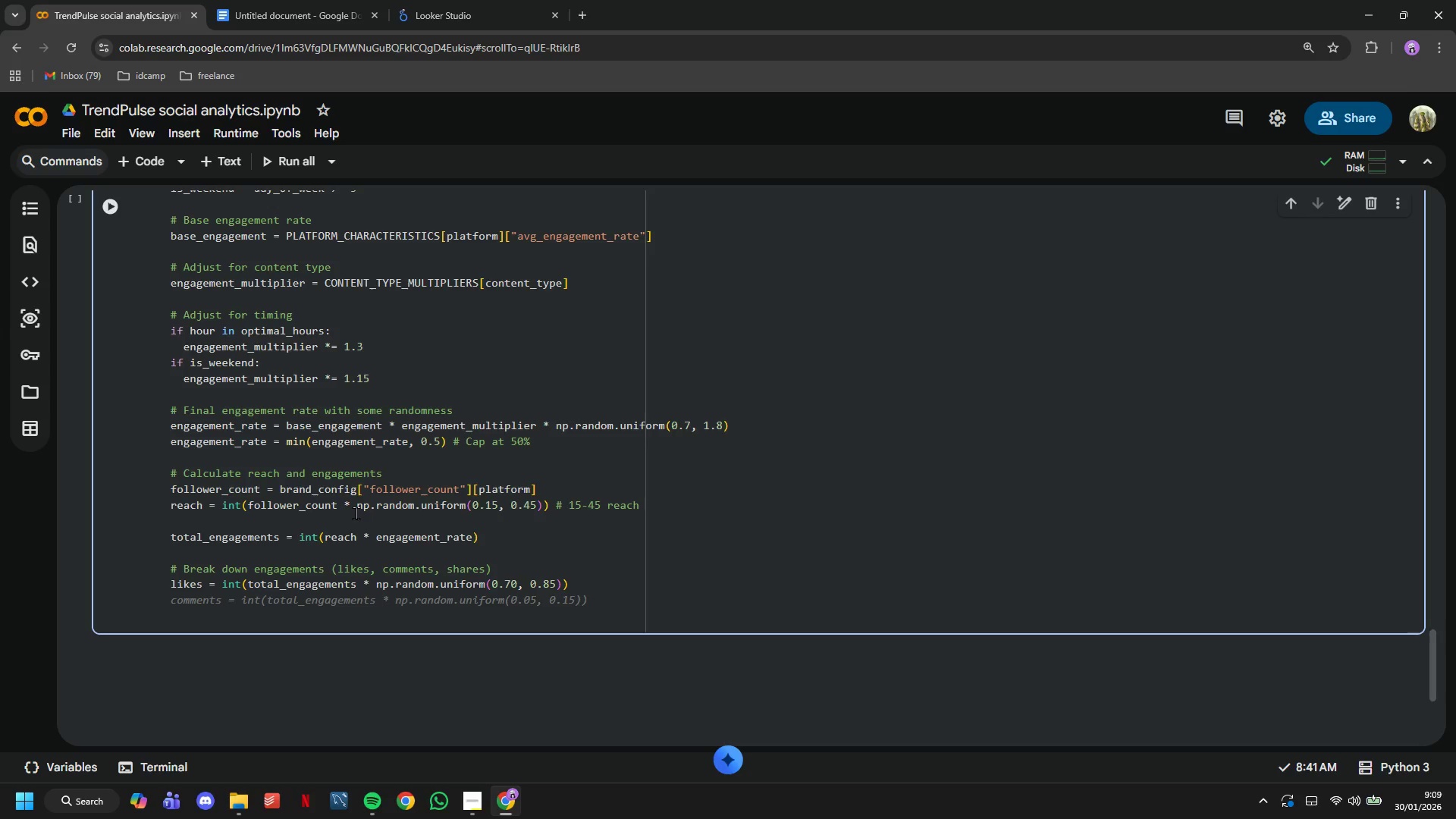 
key(Tab)
 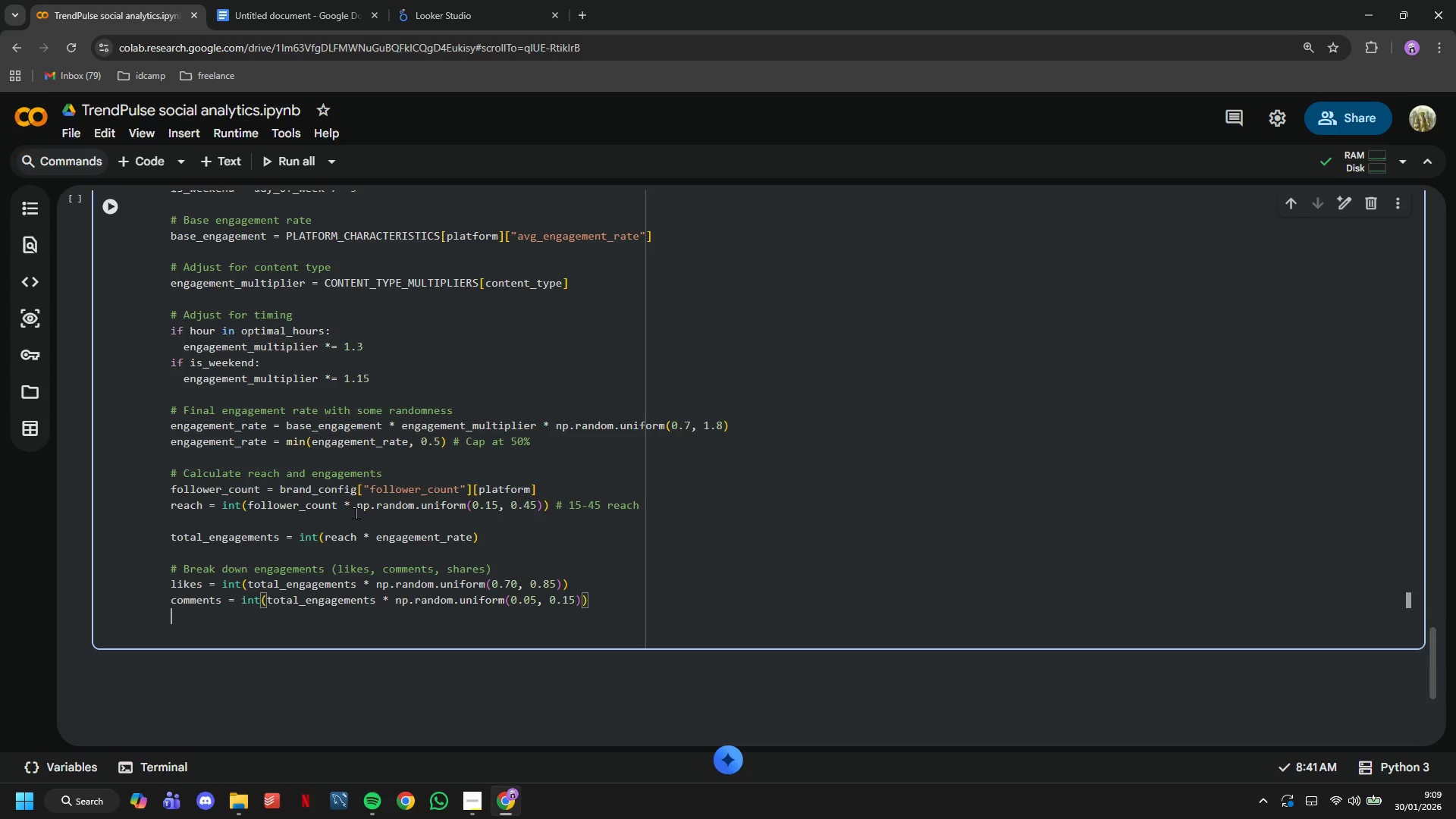 
key(Enter)
 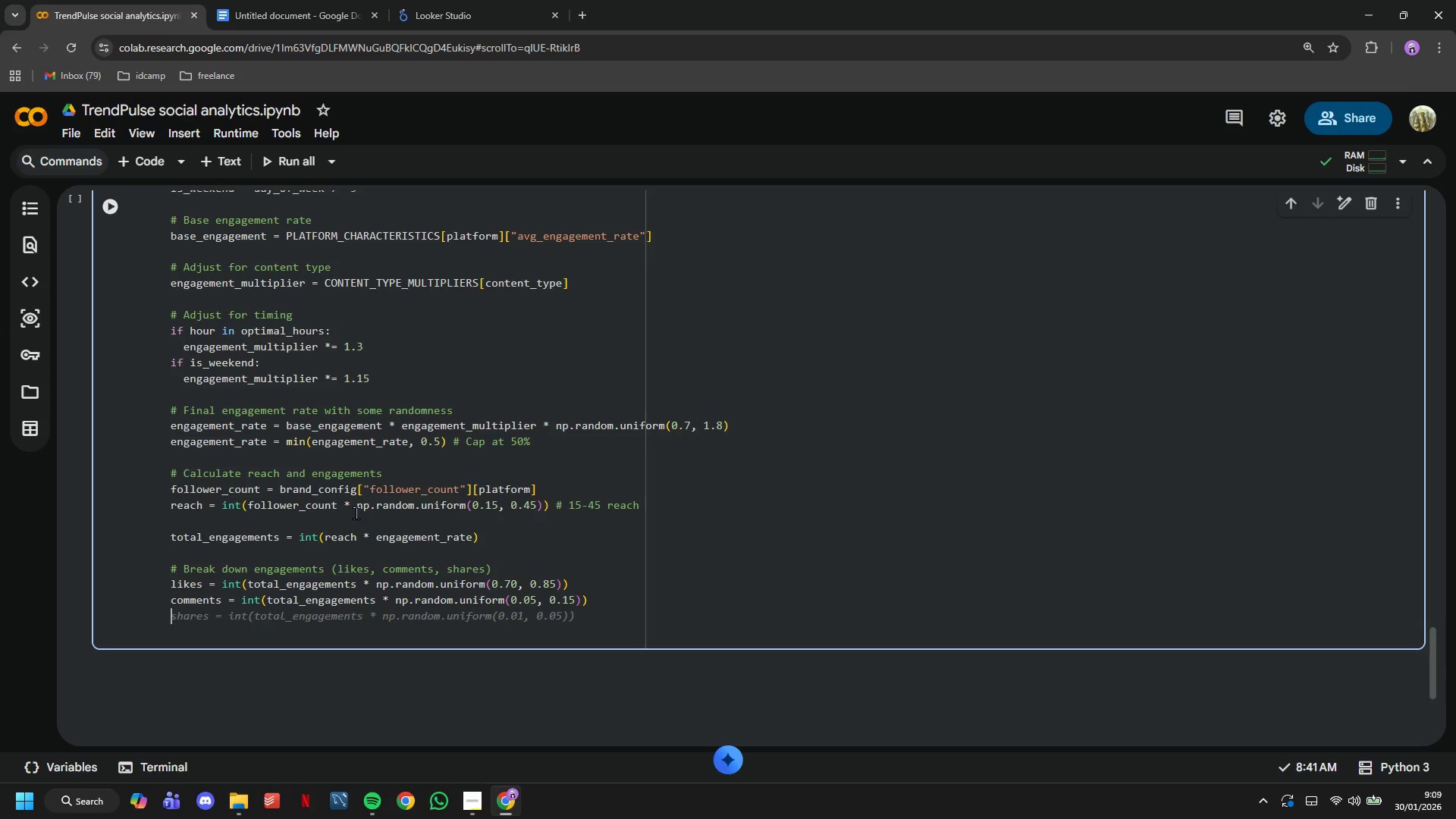 
key(Tab)
 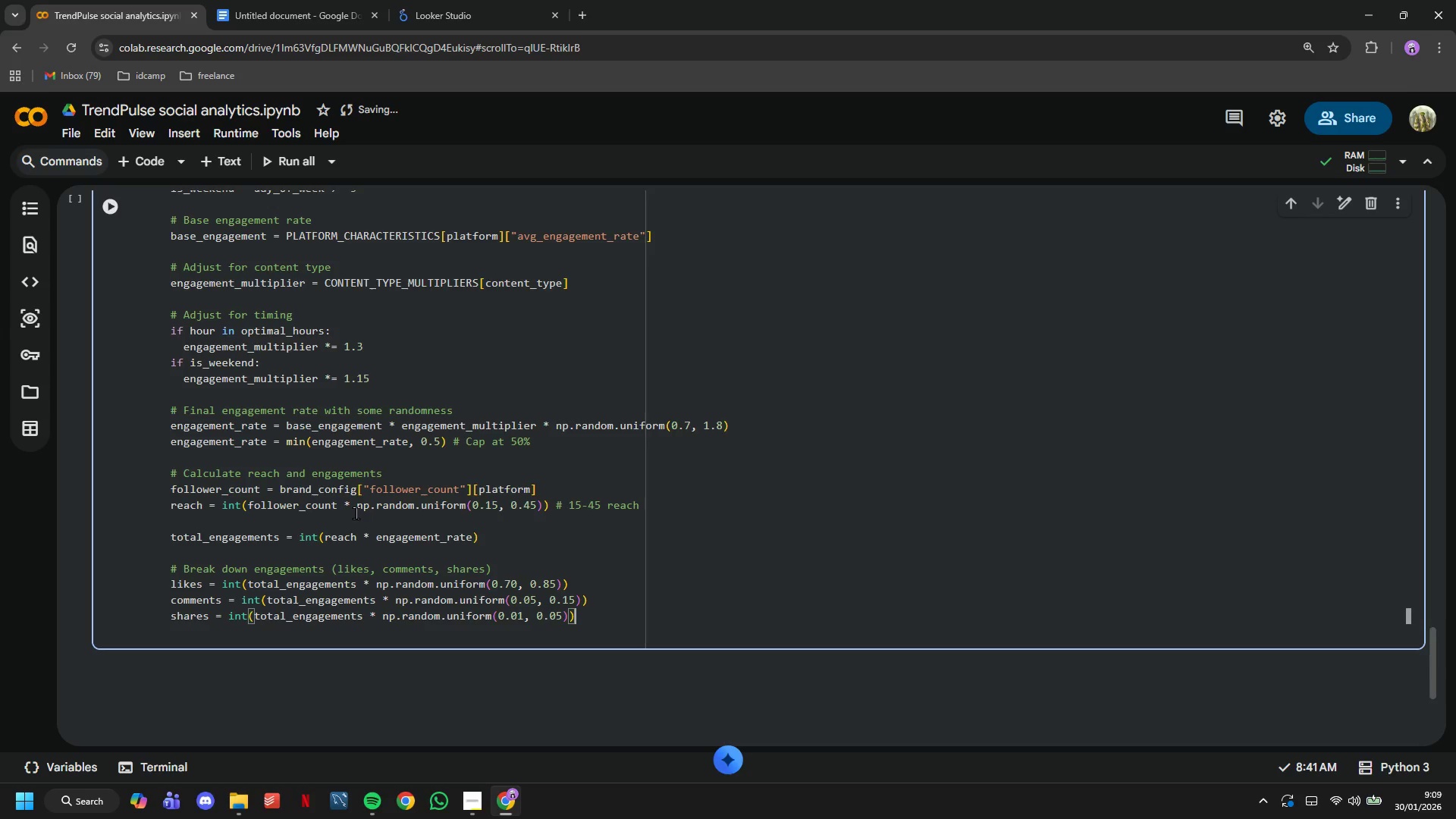 
hold_key(key=Backspace, duration=1.52)
 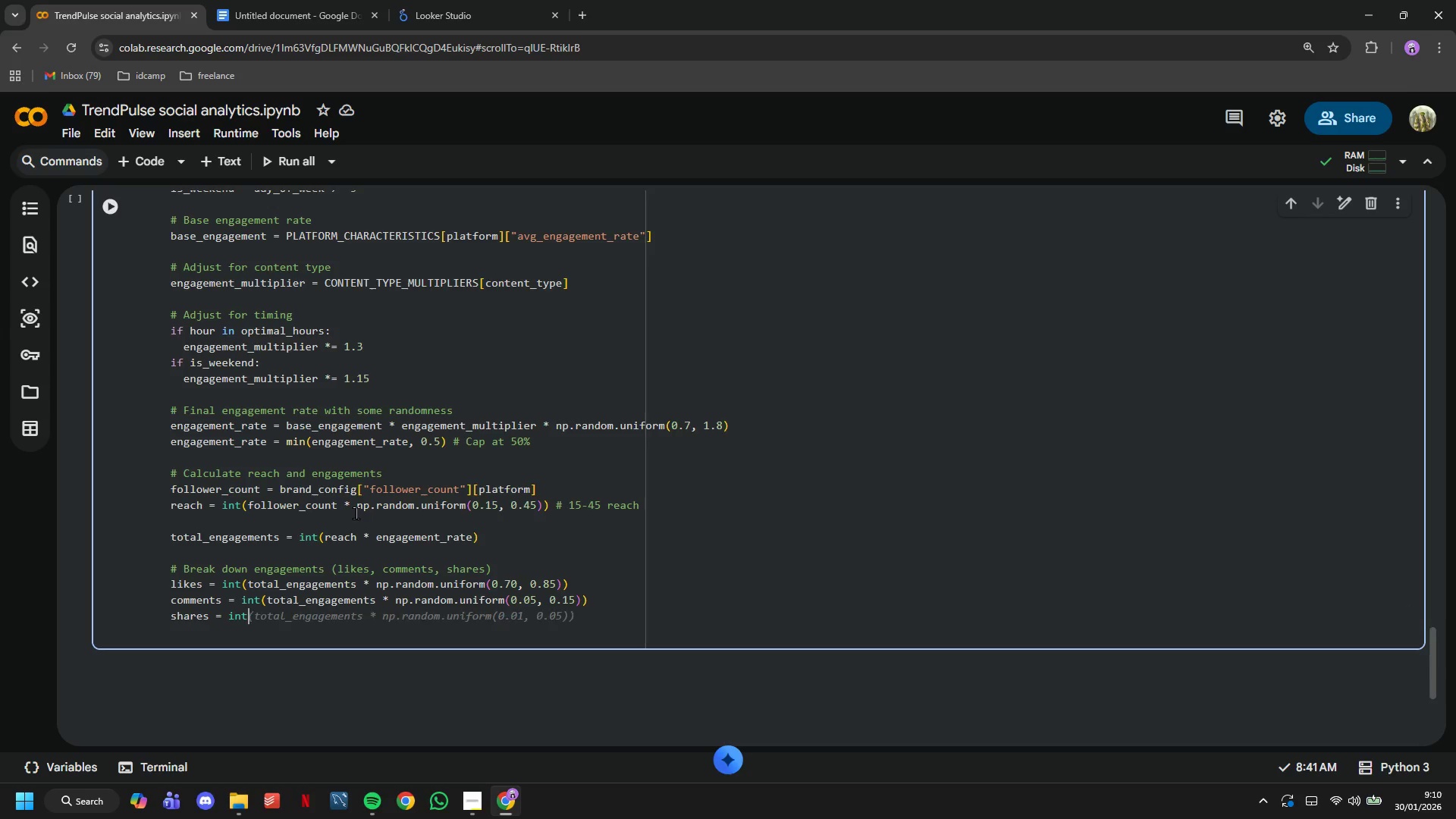 
hold_key(key=Backspace, duration=0.5)
 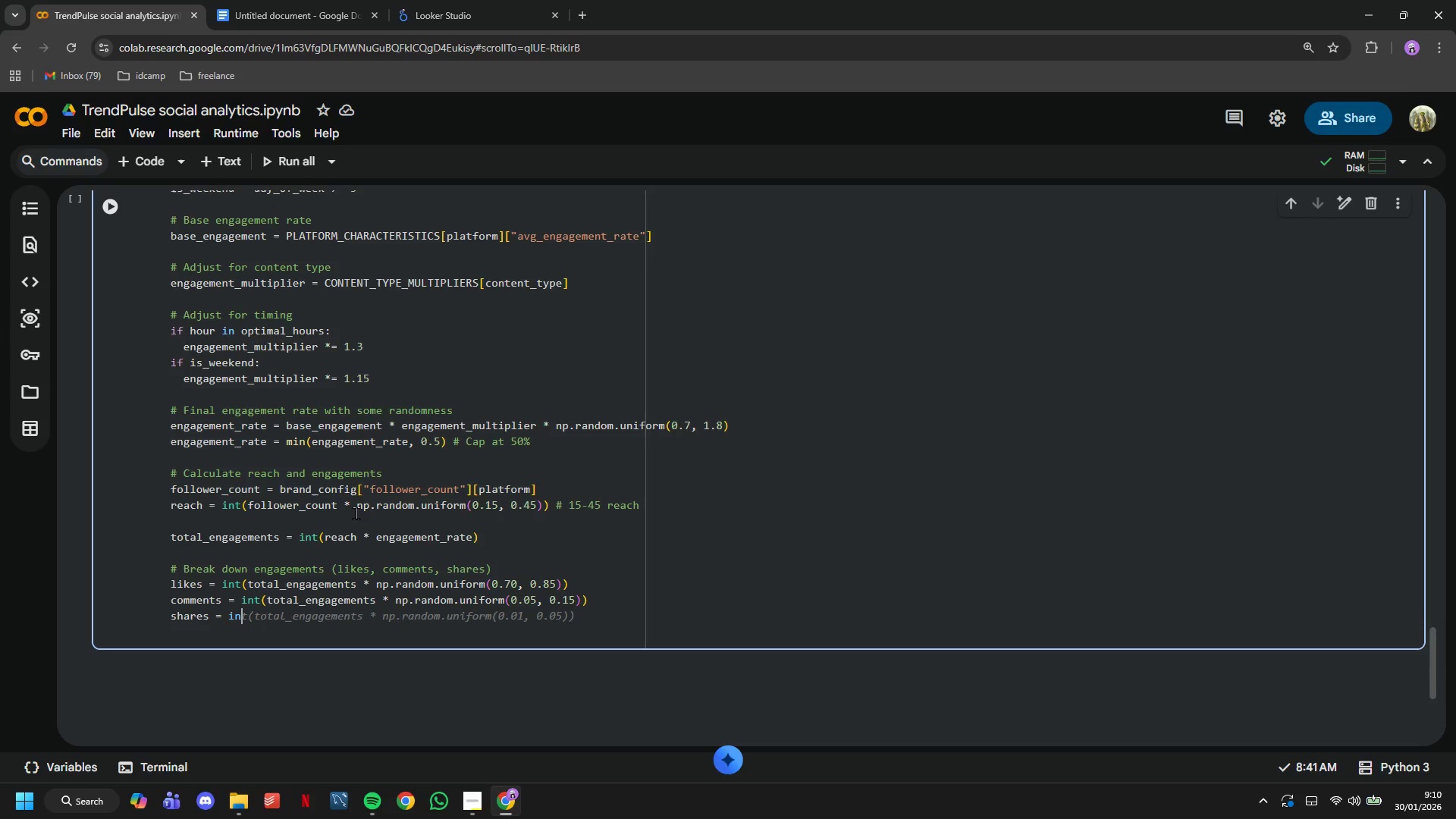 
key(Backspace)
 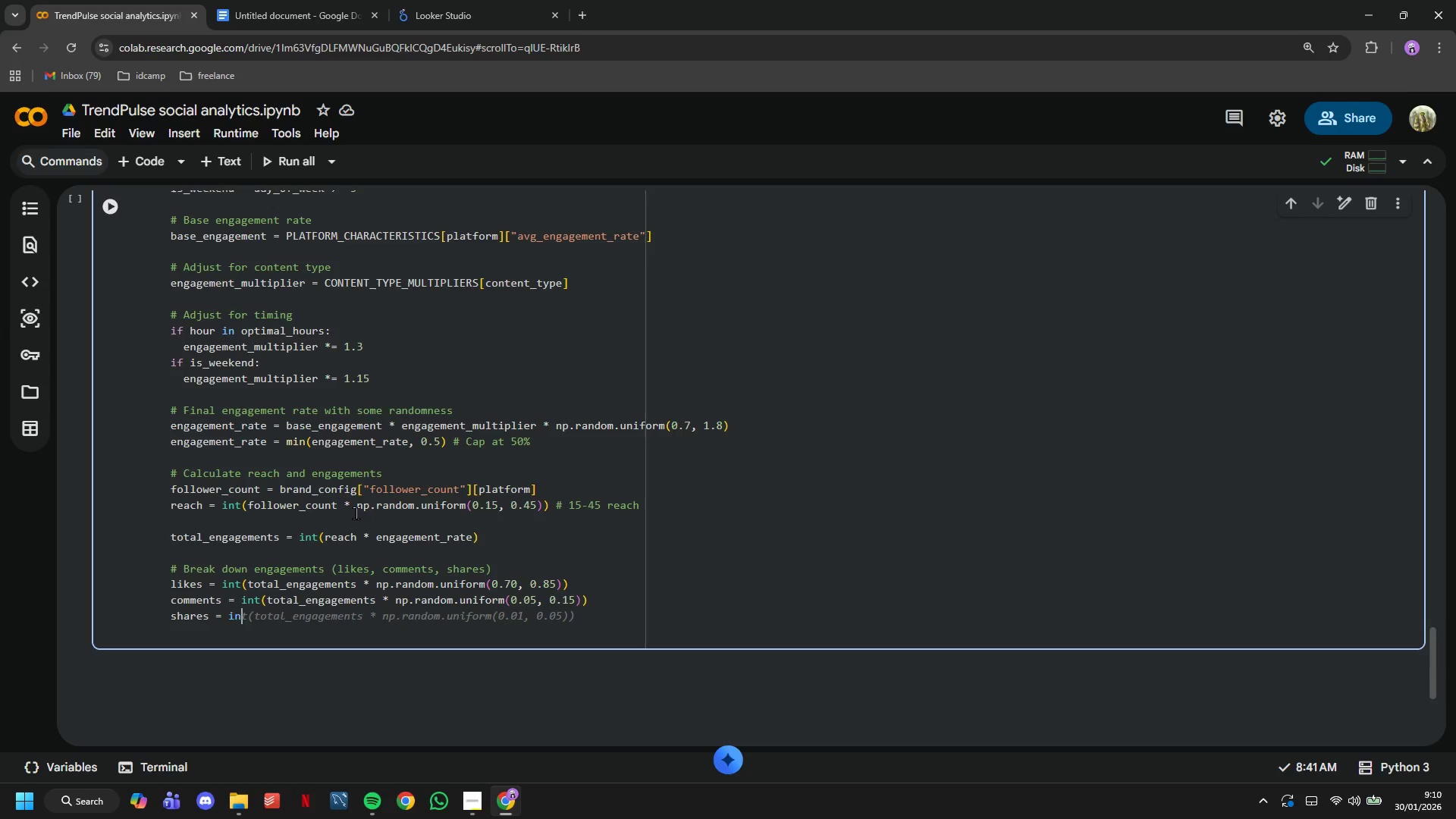 
key(Backspace)
 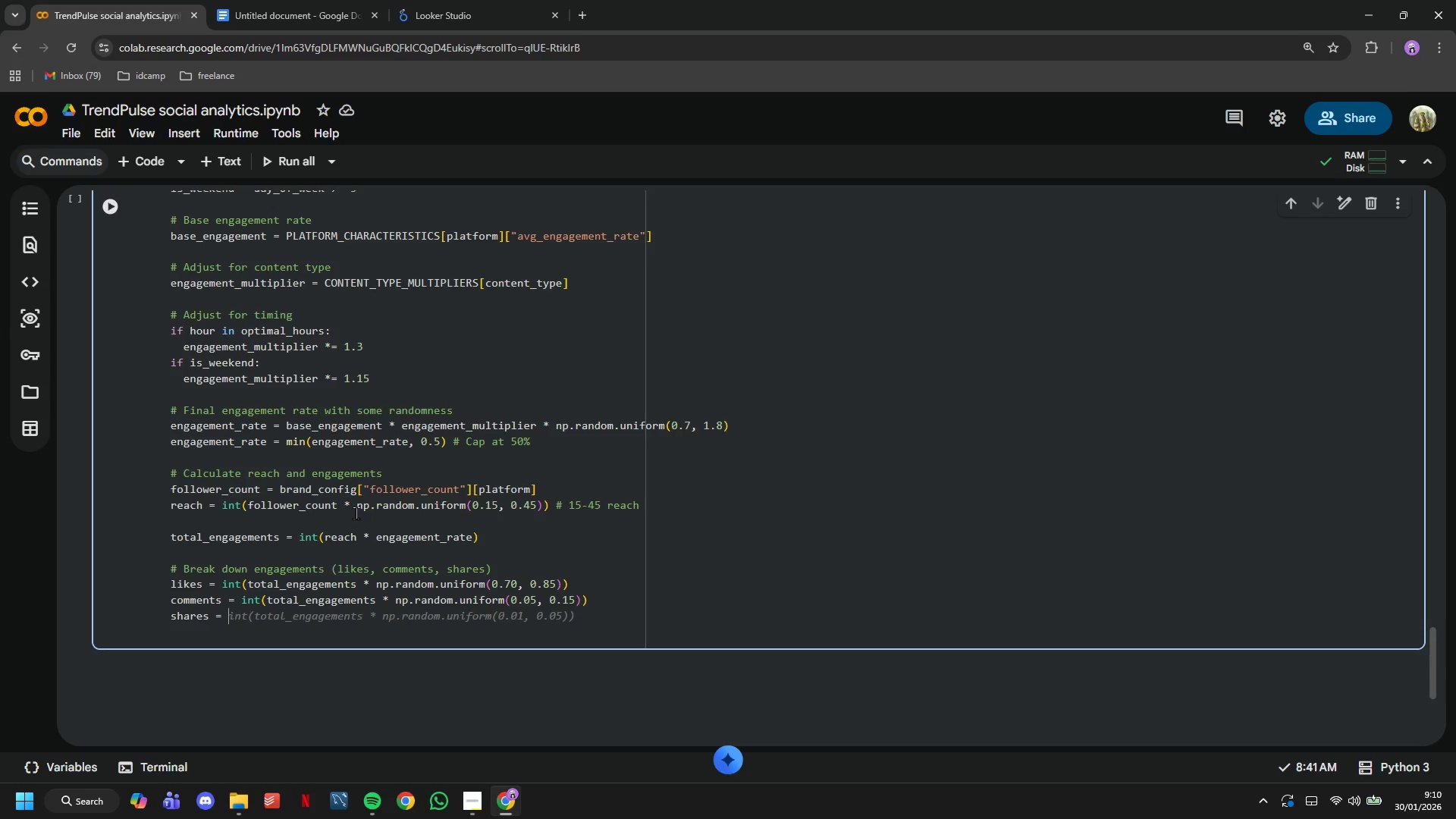 
key(Backspace)
 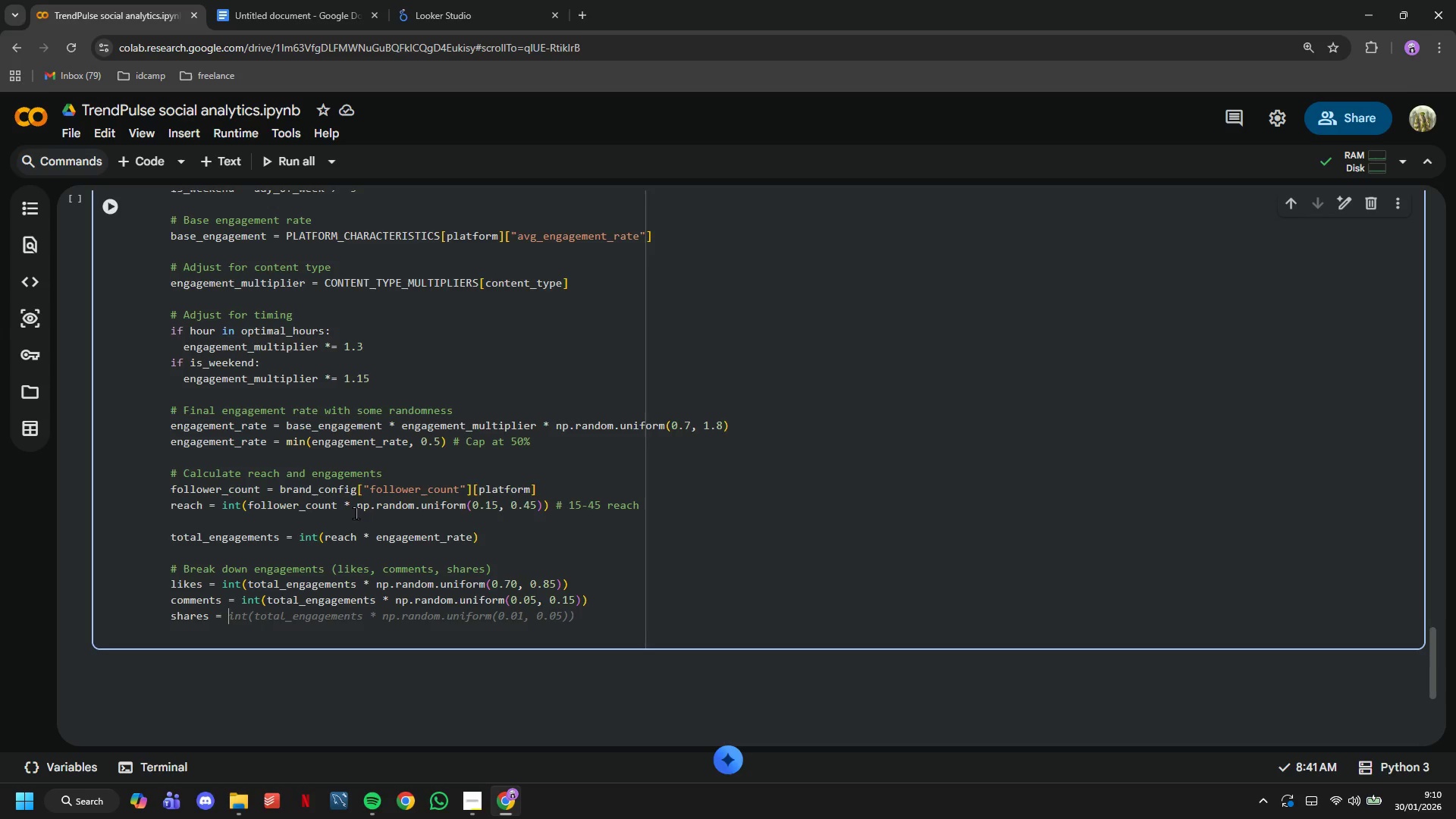 
key(ArrowUp)
 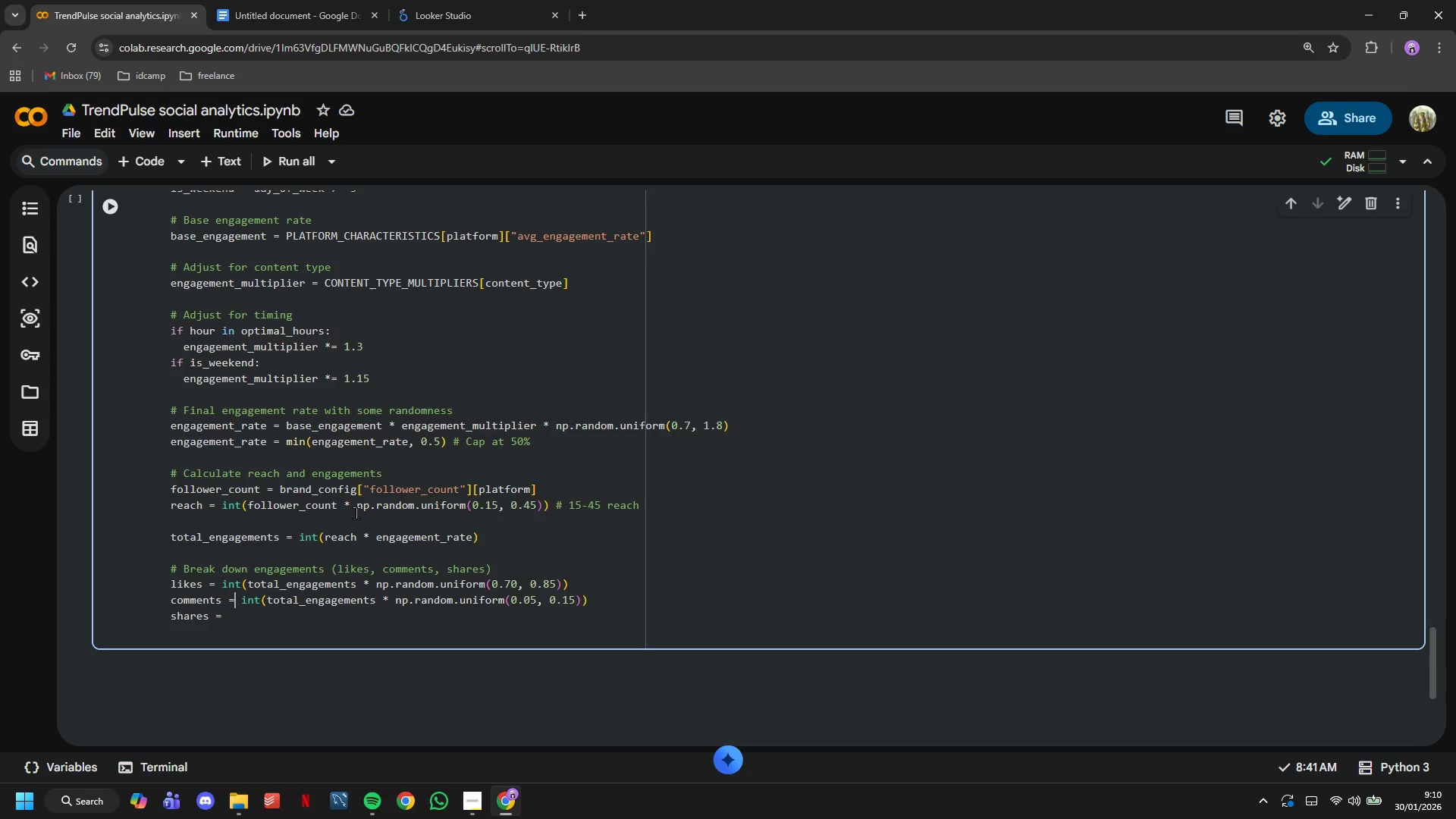 
hold_key(key=ArrowRight, duration=1.51)
 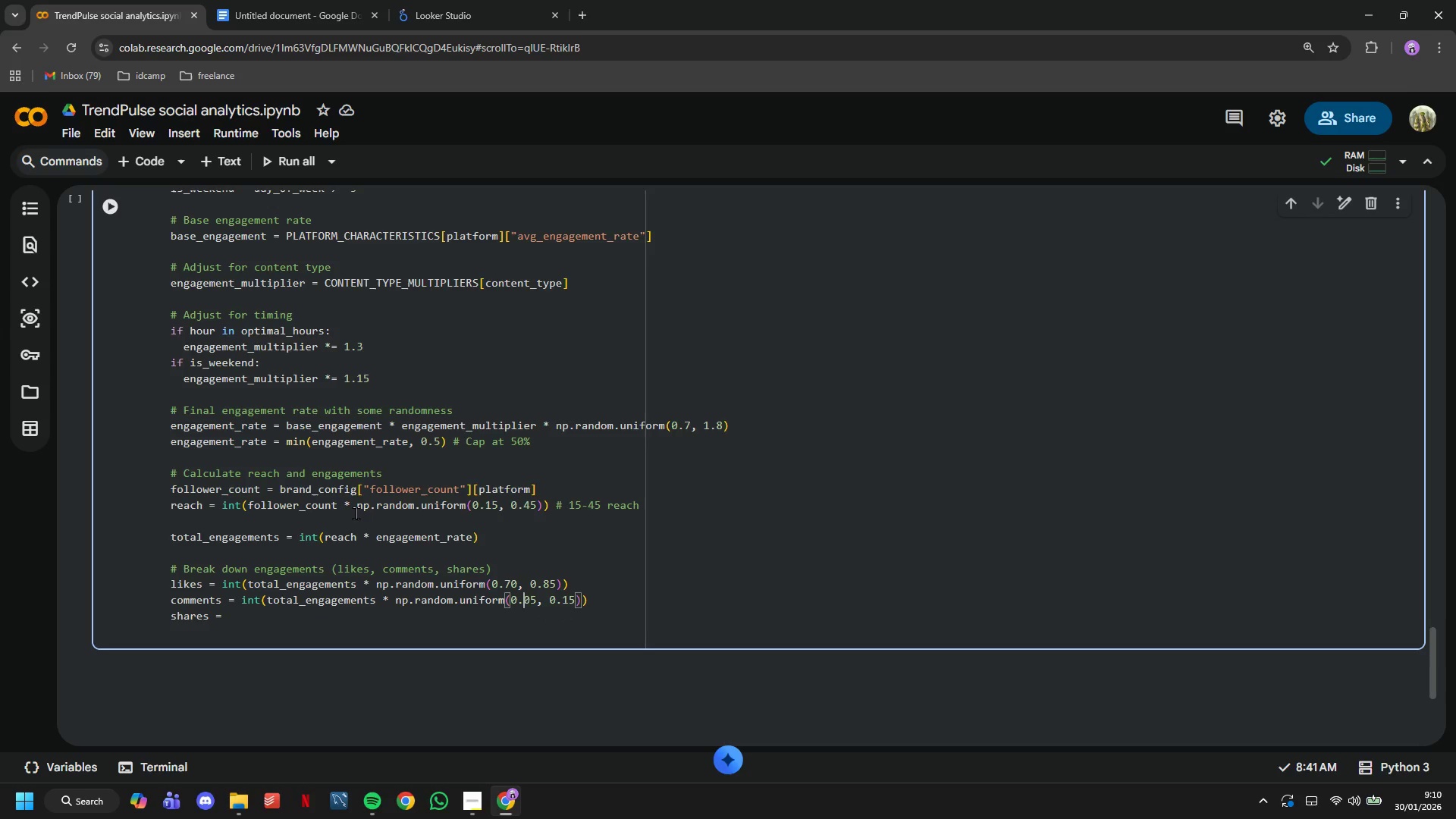 
hold_key(key=ArrowRight, duration=0.36)
 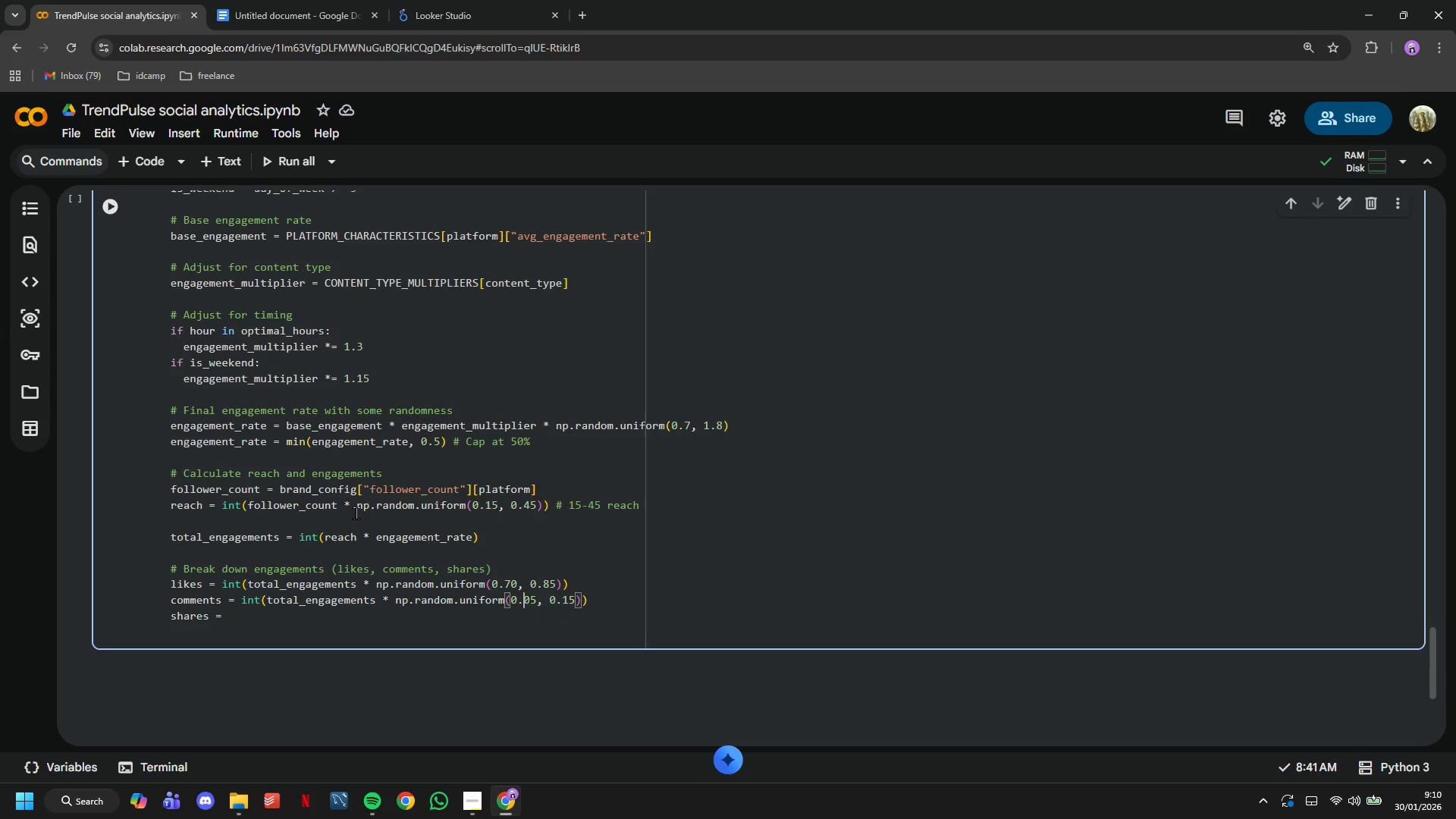 
key(ArrowRight)
 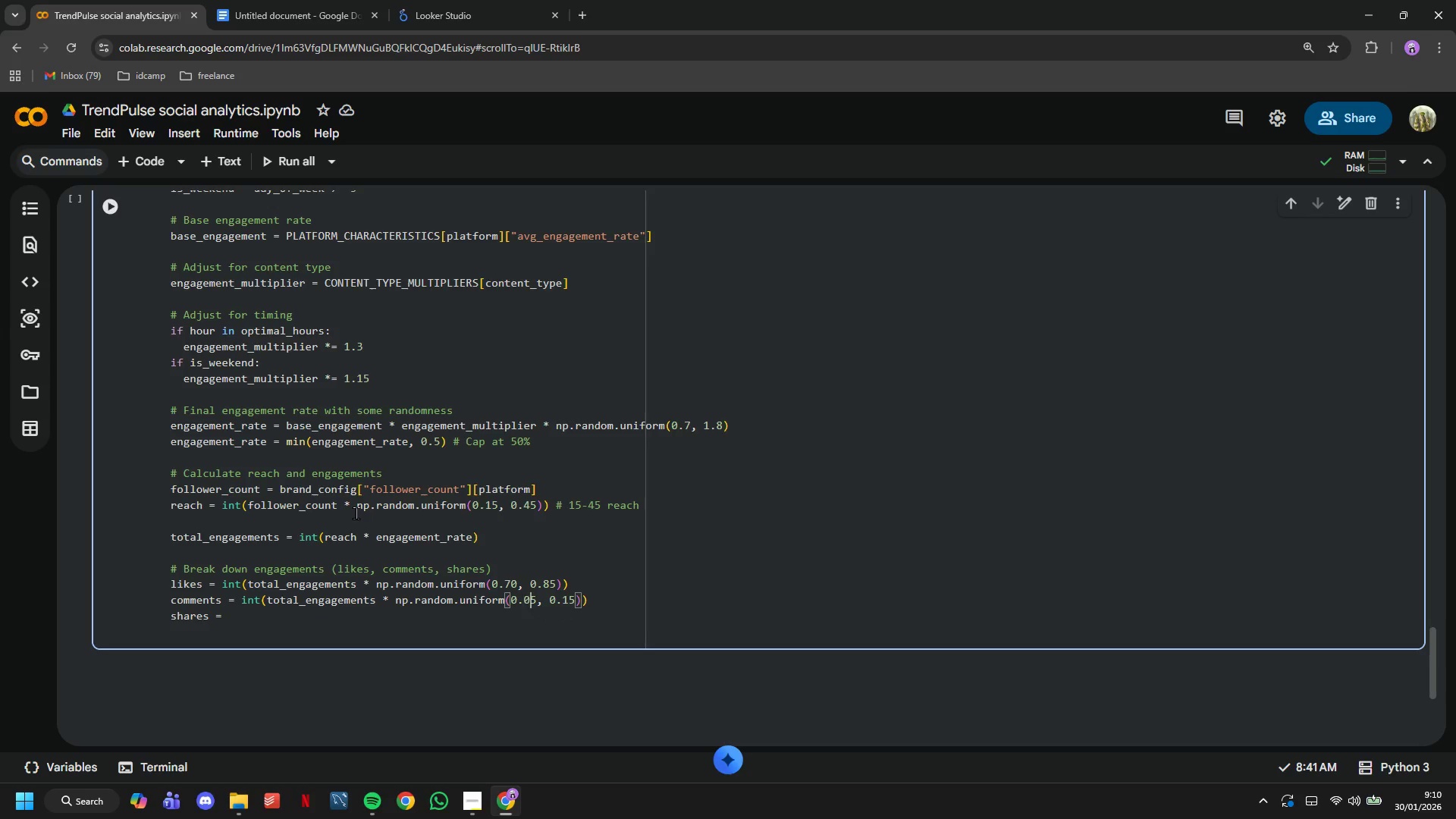 
key(ArrowRight)
 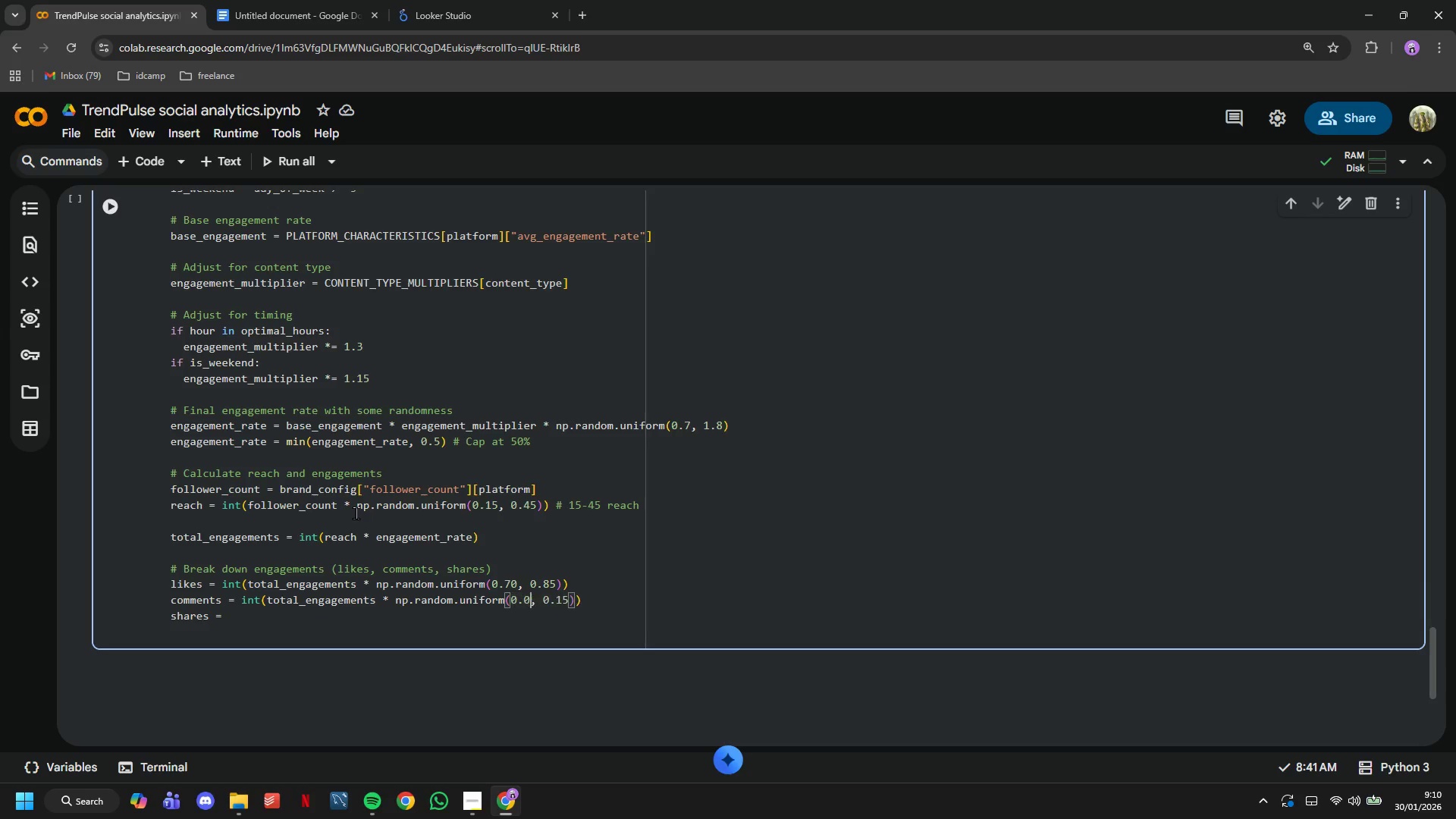 
key(Backspace)
 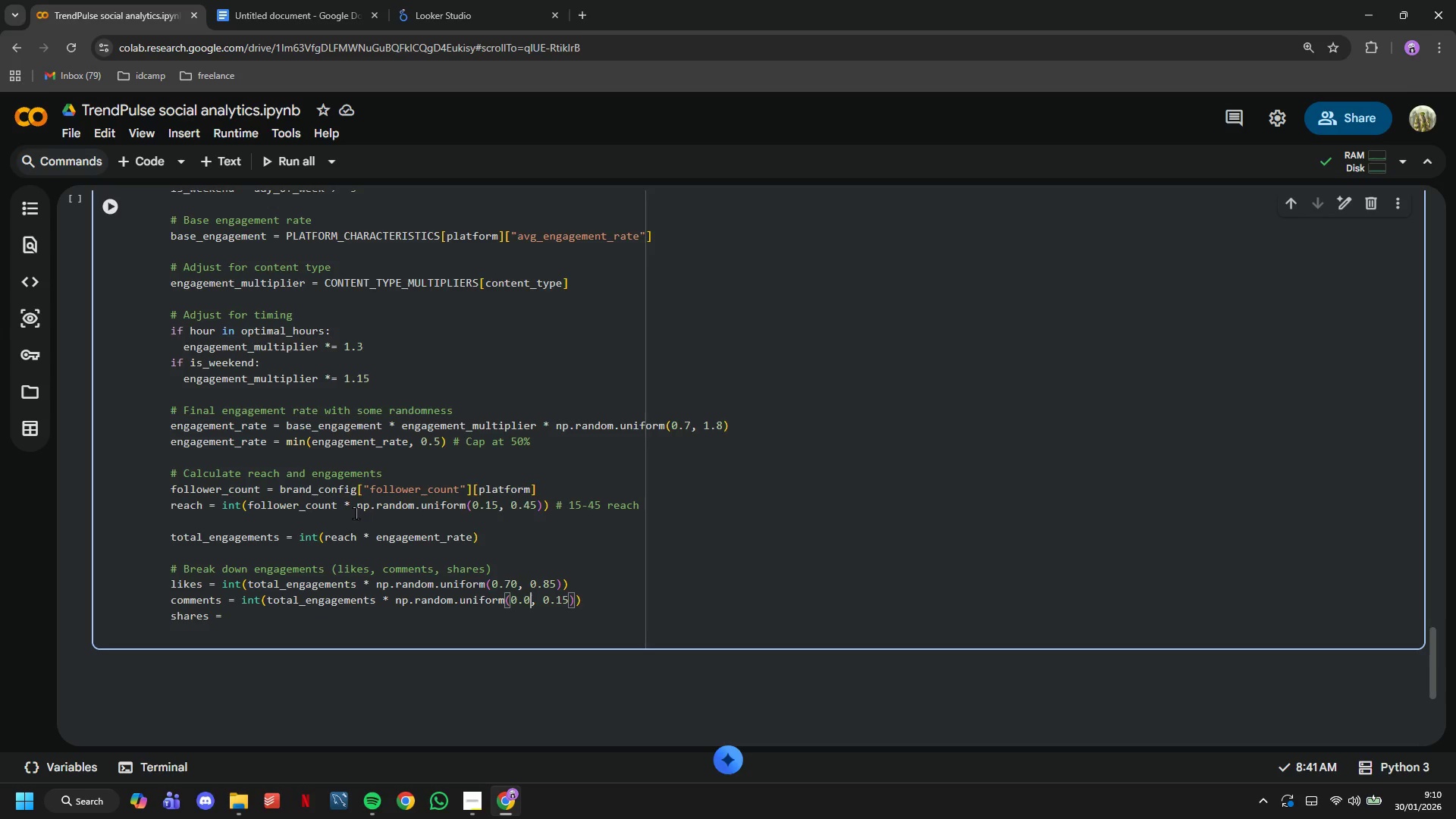 
key(8)
 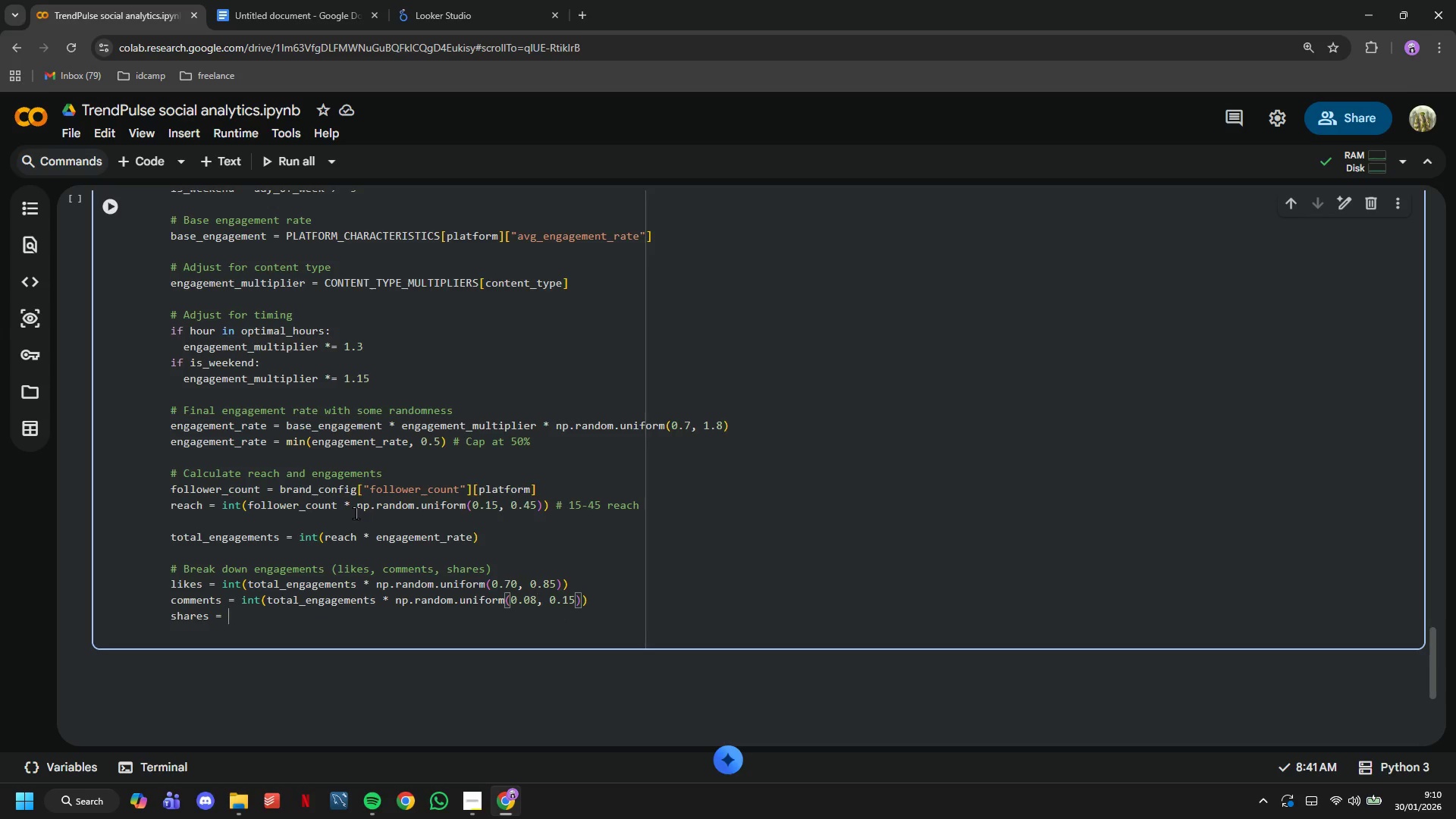 
key(ArrowDown)
 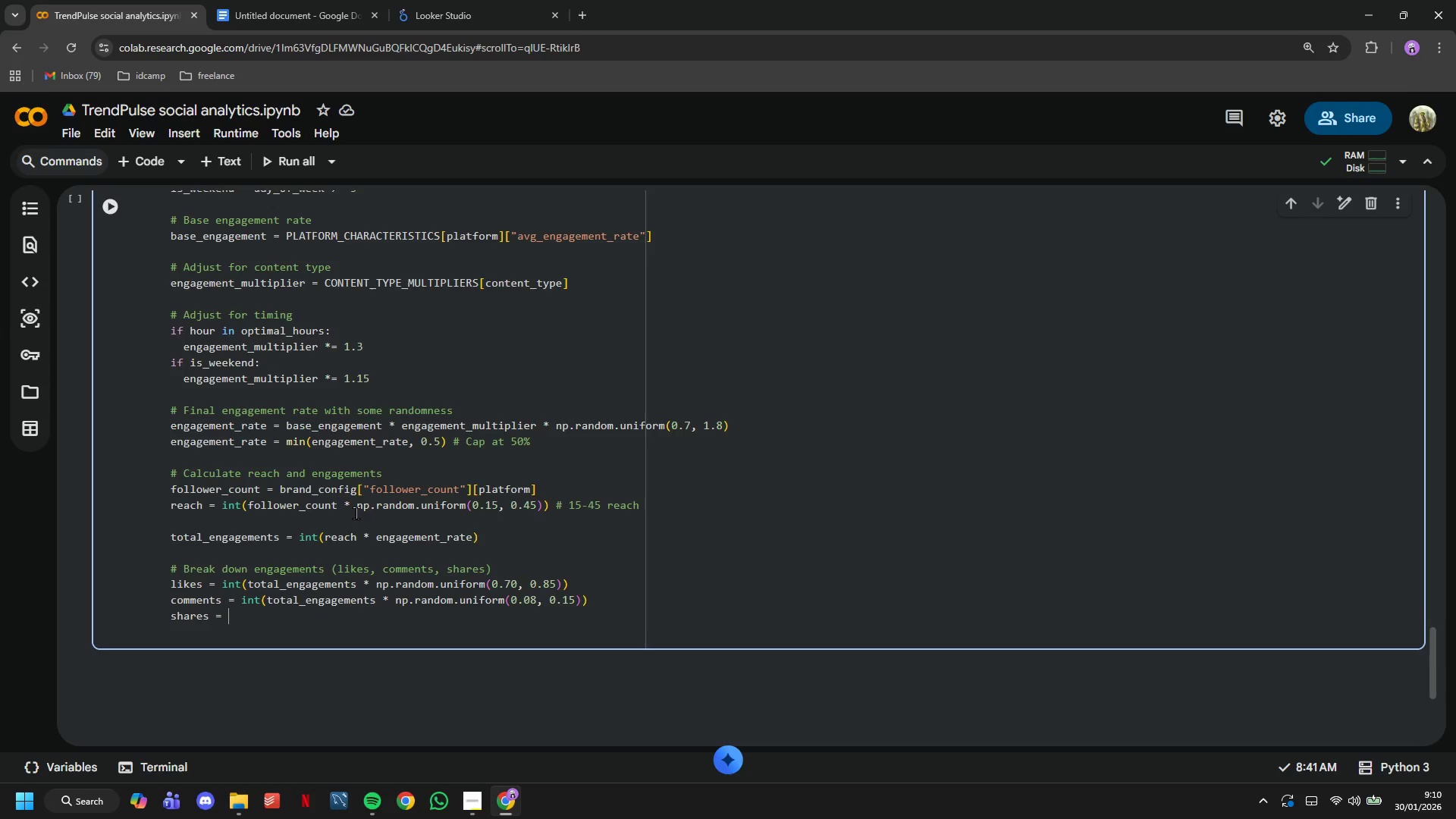 
type(total_)
key(Tab)
type( - likes)
key(Tab)
 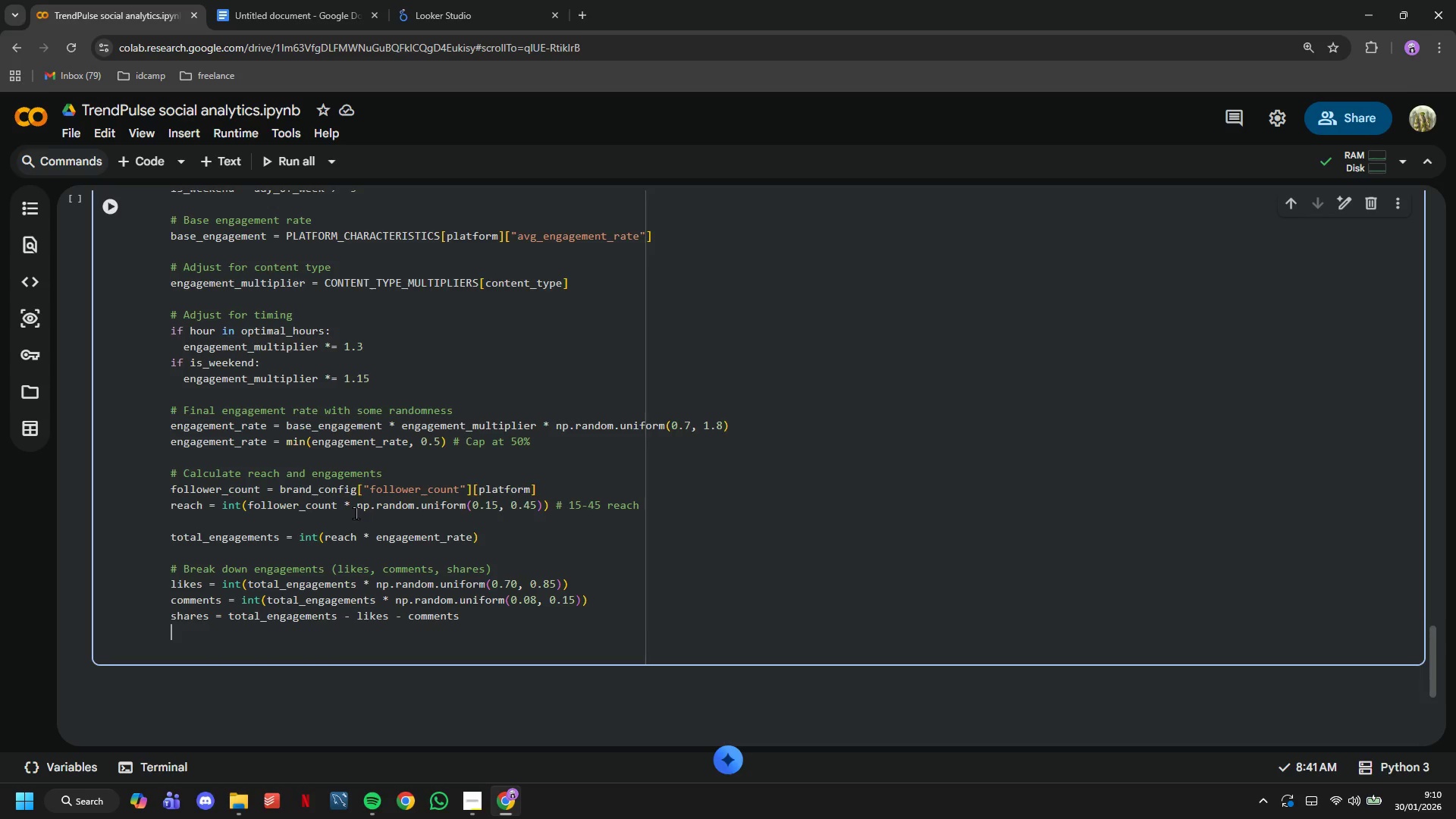 
 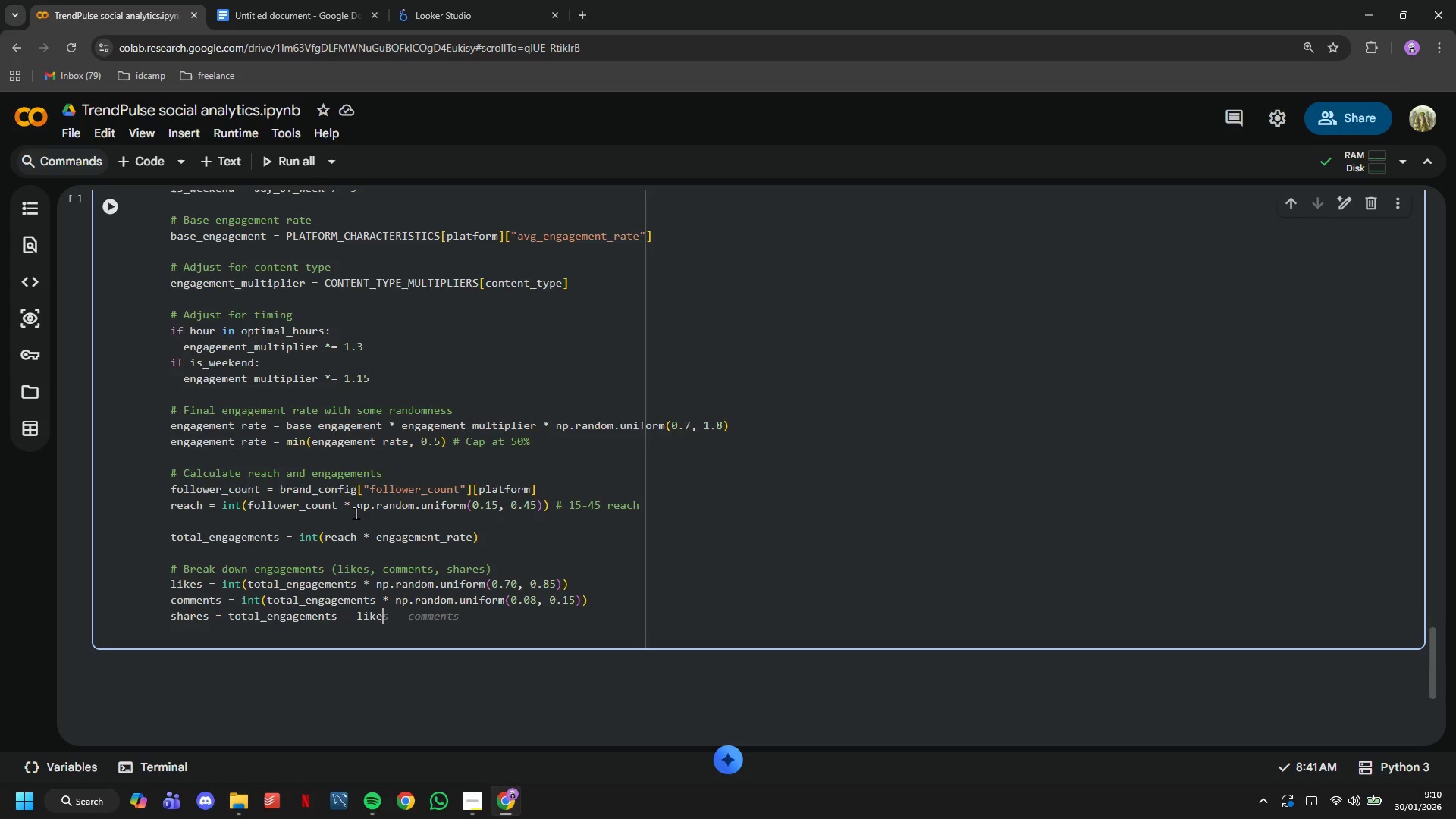 
key(Enter)
 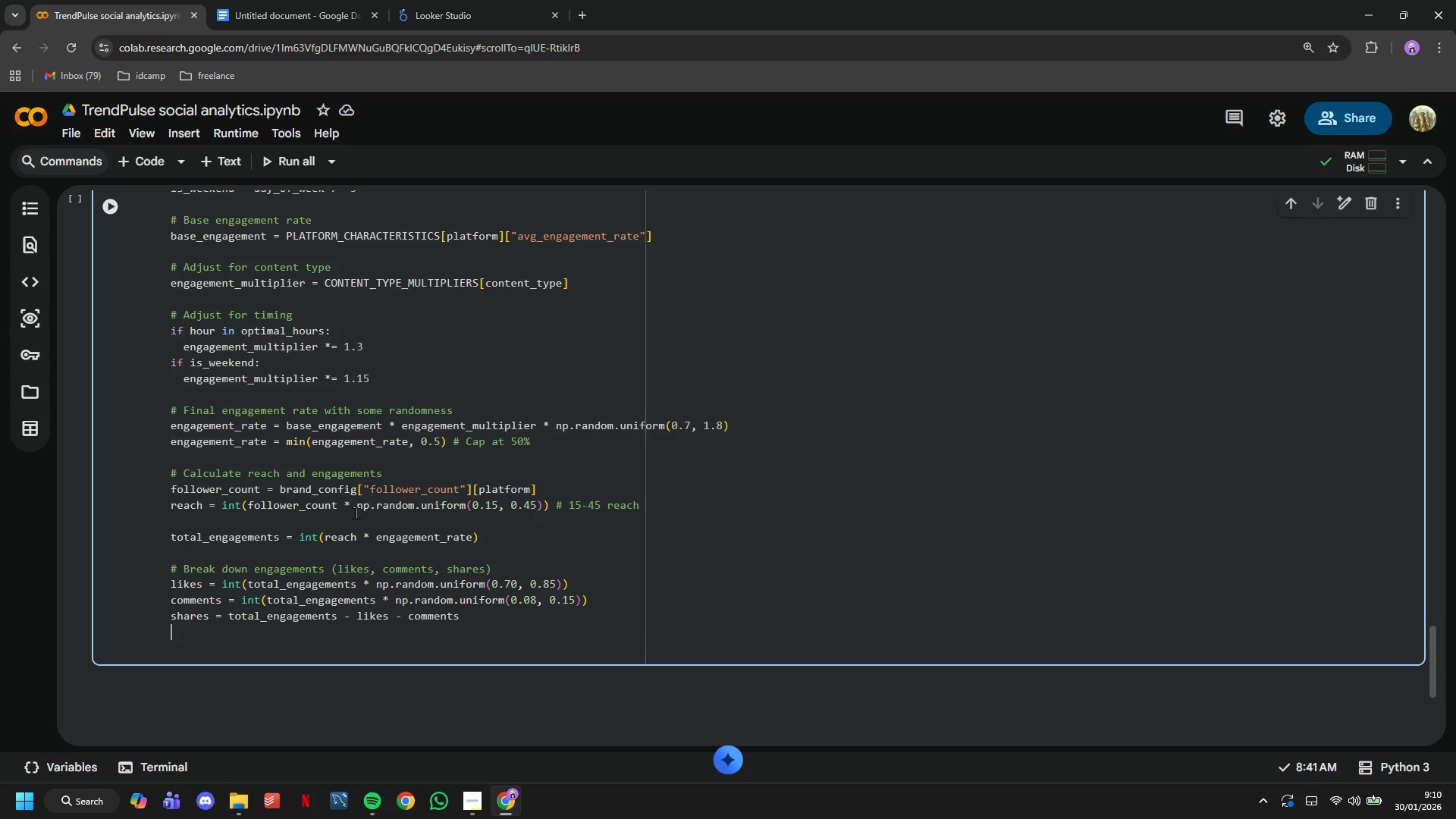 
type(shares = max(0, shares)
 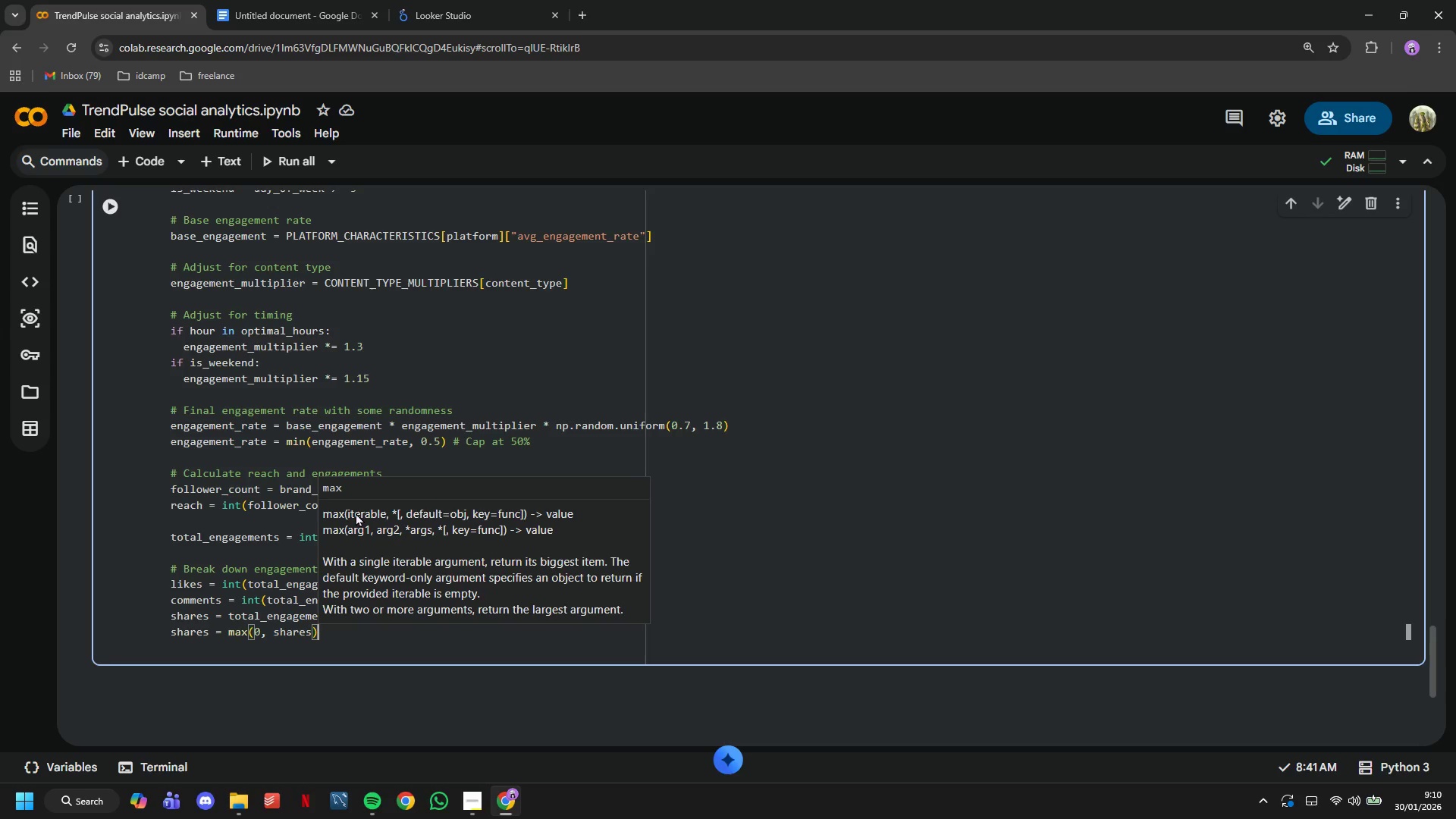 
 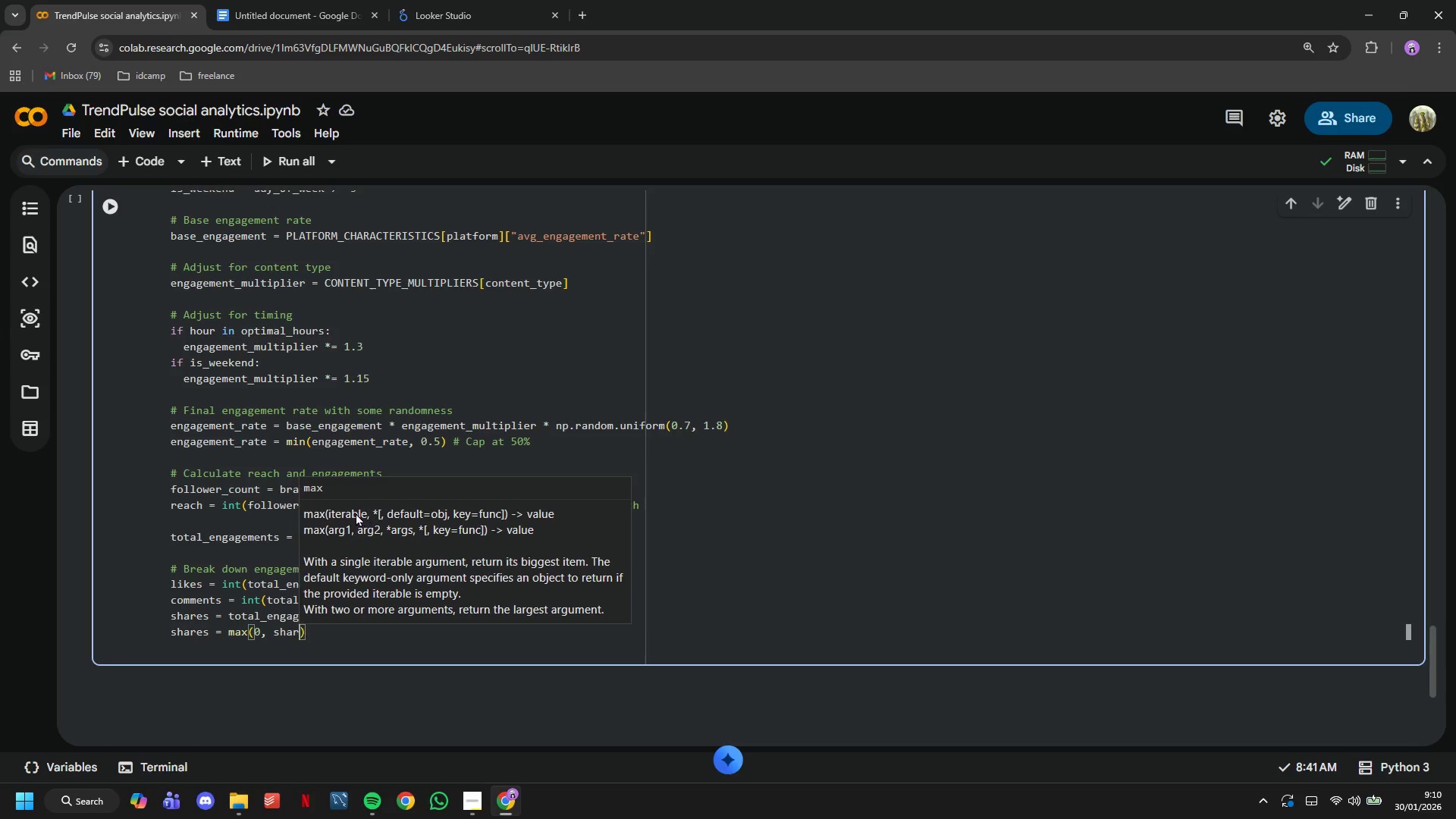 
key(ArrowRight)
 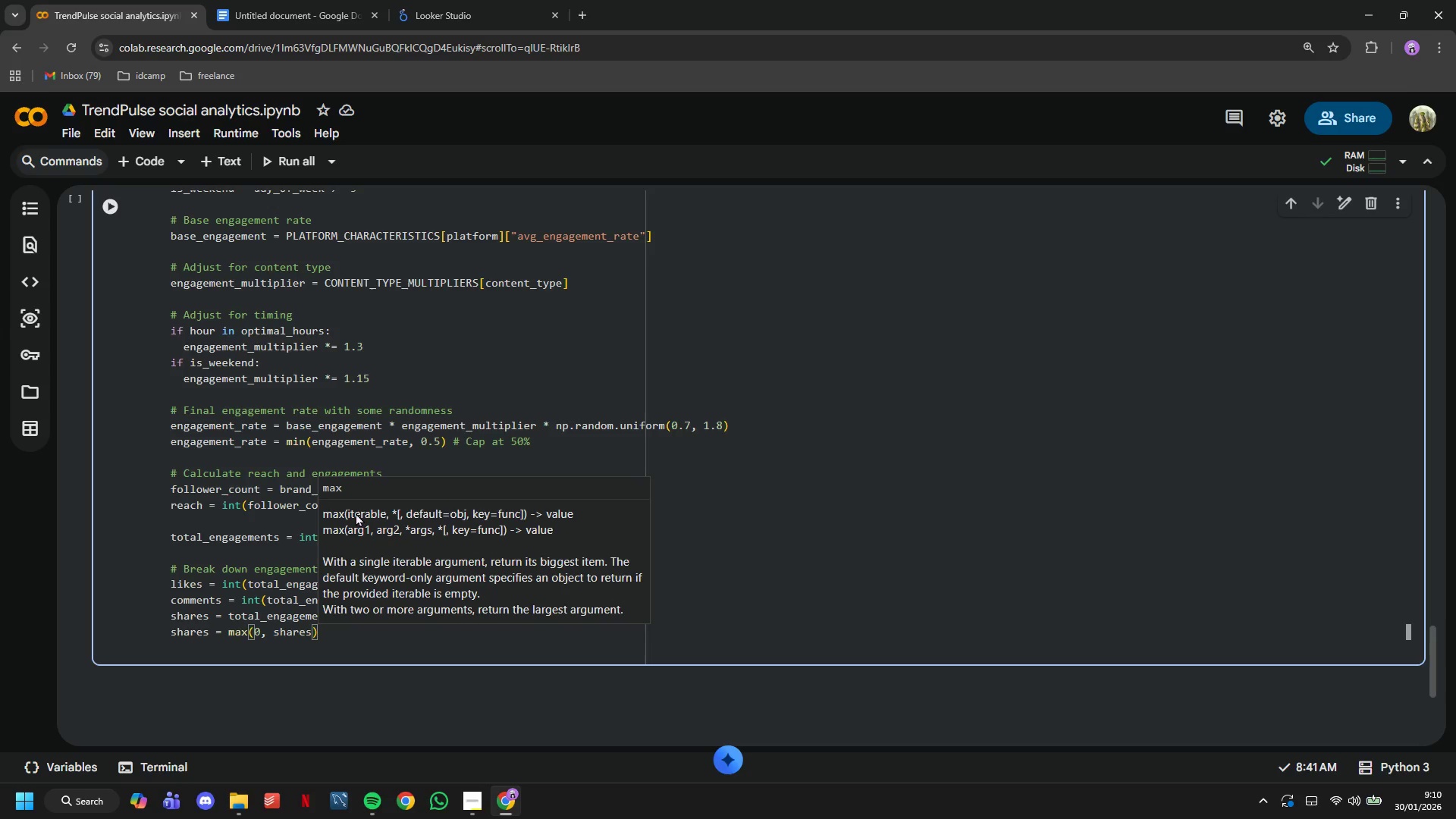 
key(Enter)
 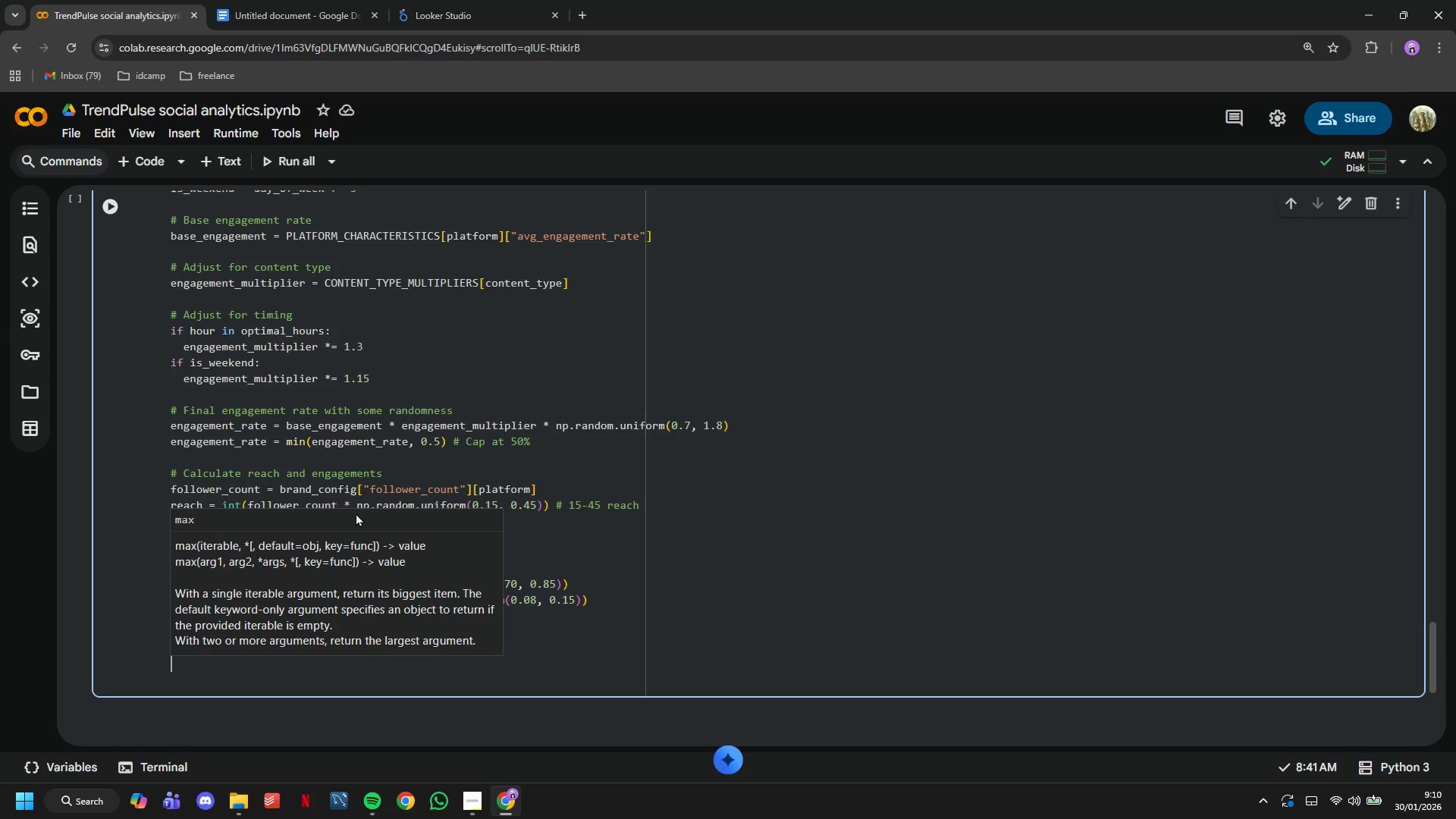 
key(Enter)
 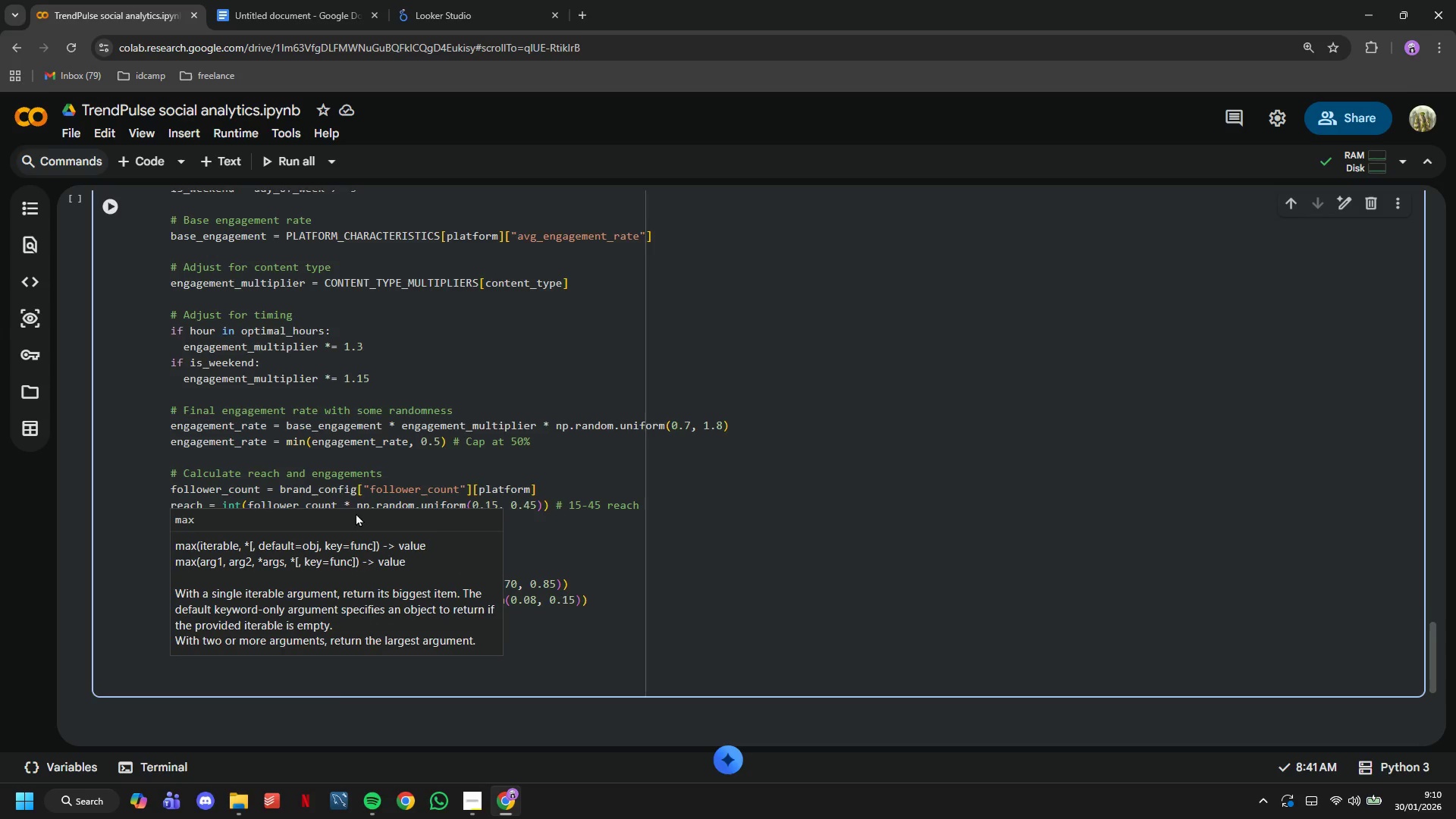 
scroll: coordinate [347, 485], scroll_direction: down, amount: 2.0
 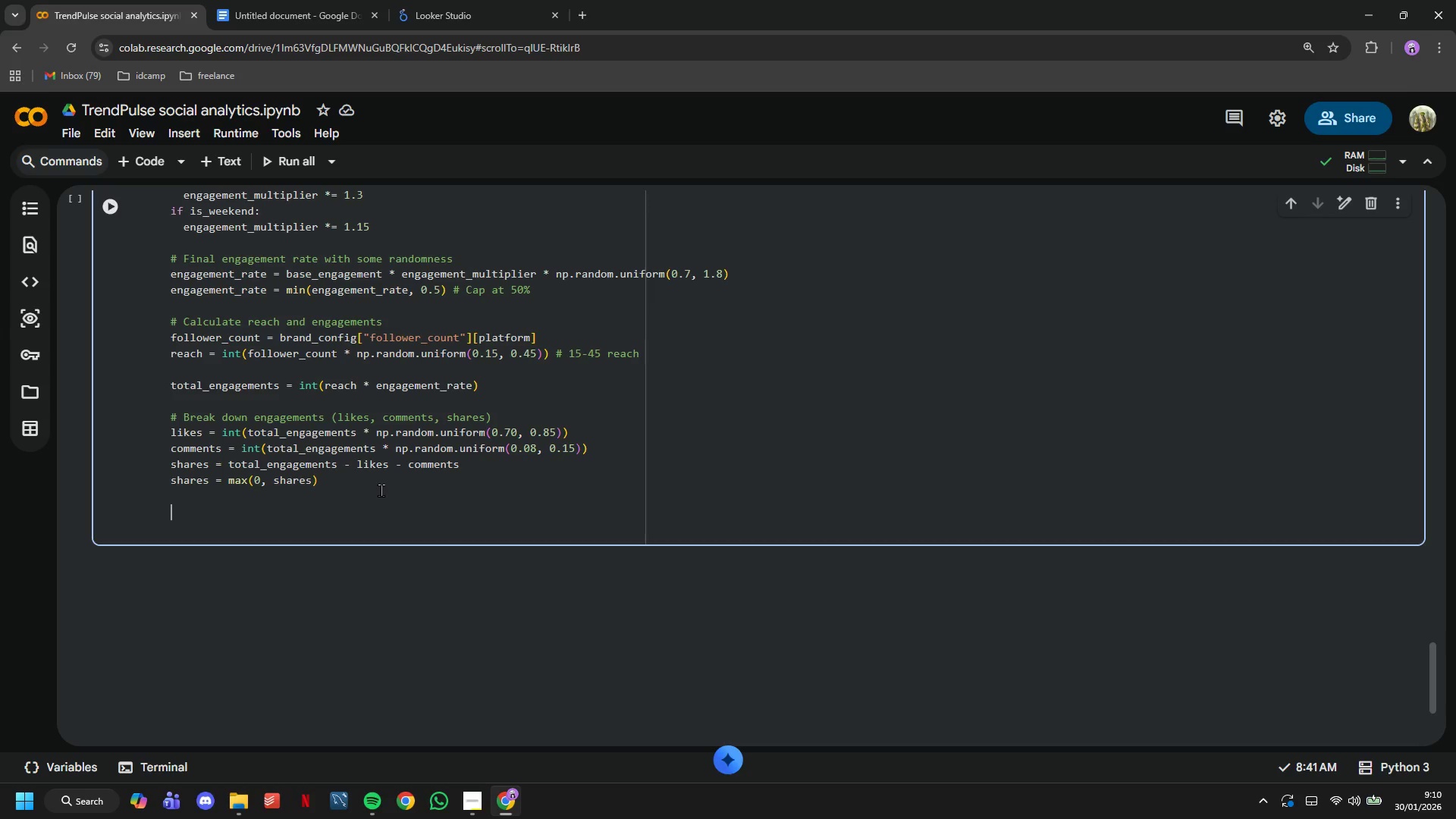 
wait(17.87)
 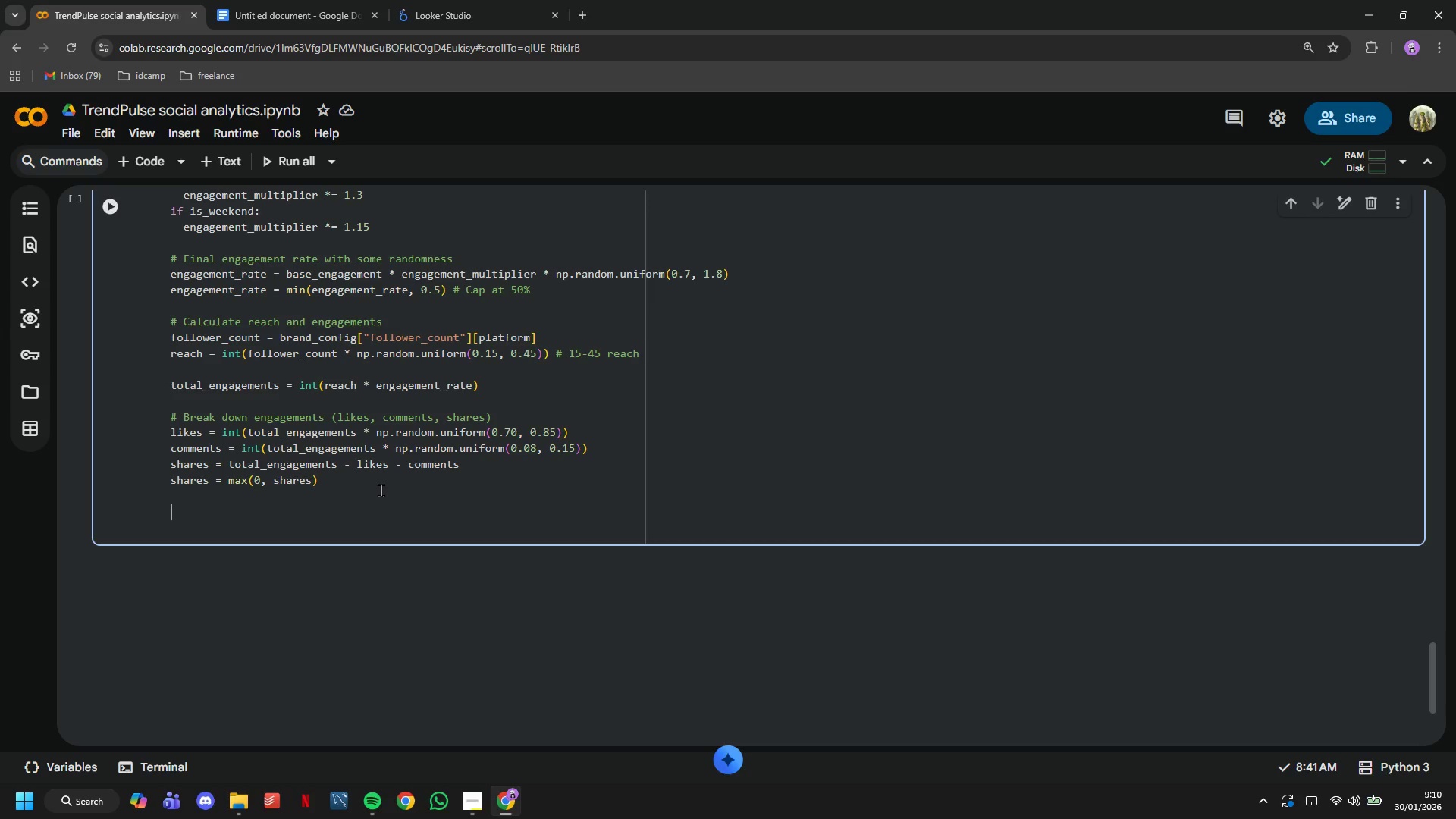 
type(# Sentiment )